 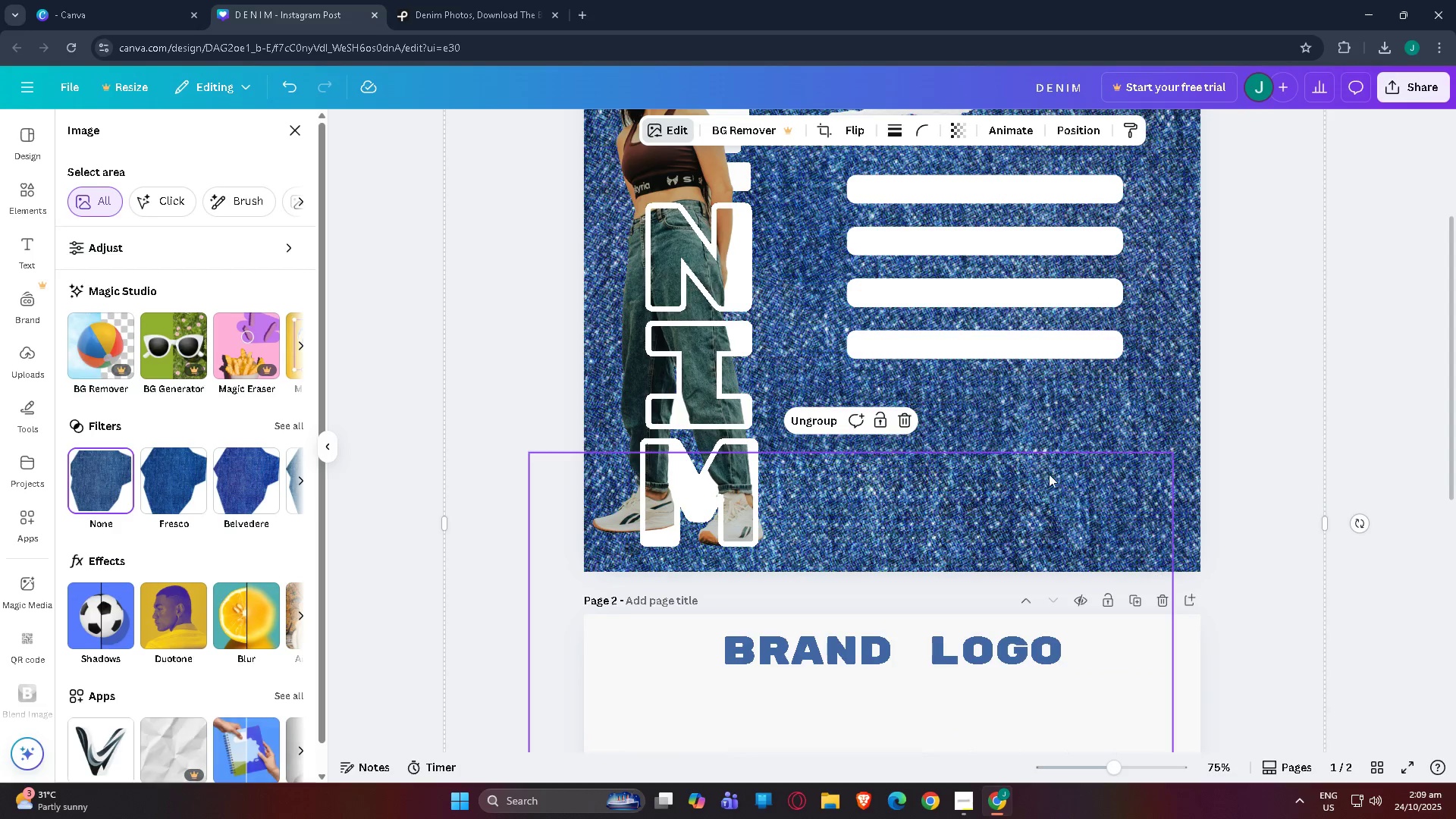 
scroll: coordinate [1026, 475], scroll_direction: down, amount: 2.0
 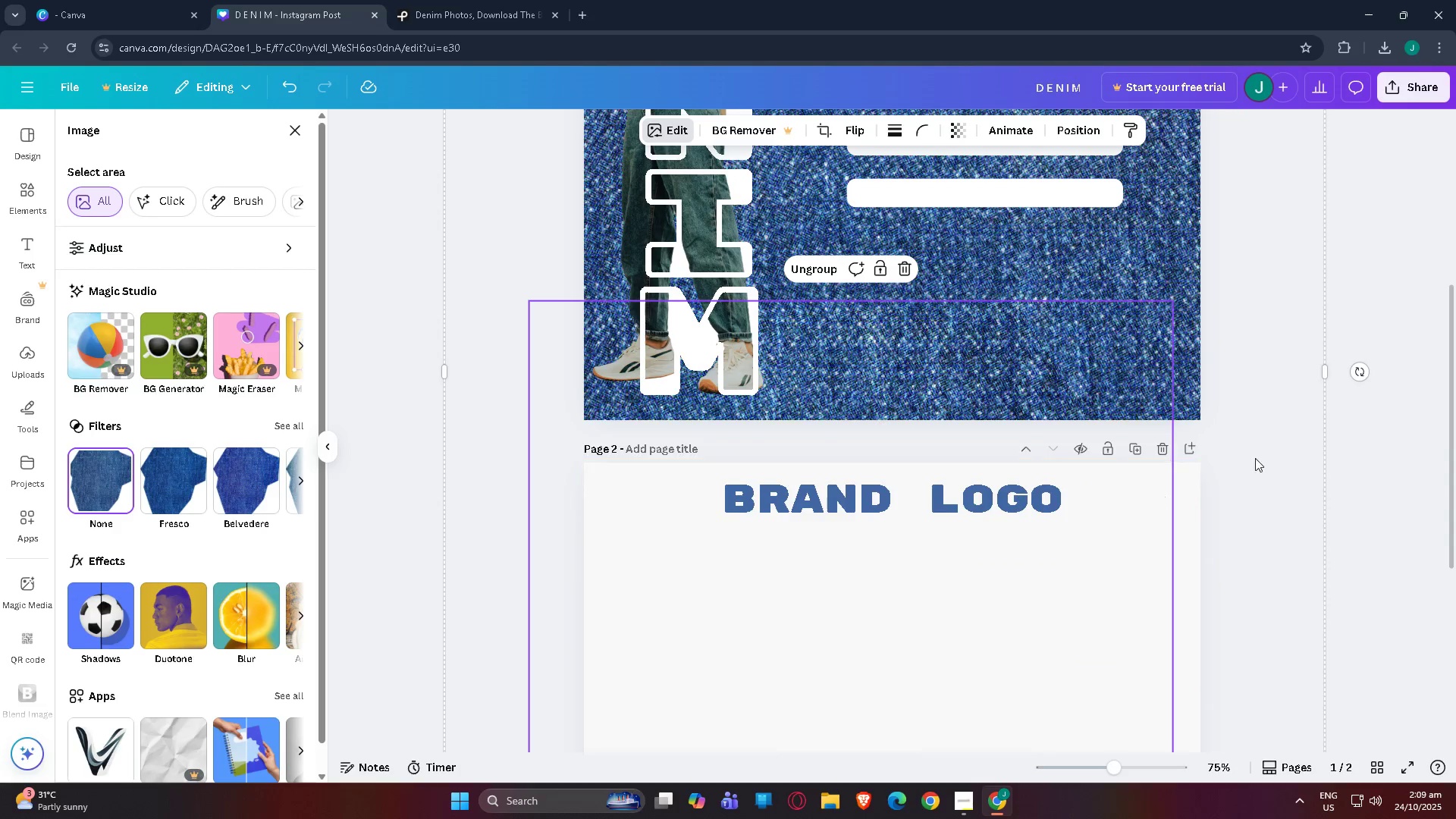 
left_click([1317, 432])
 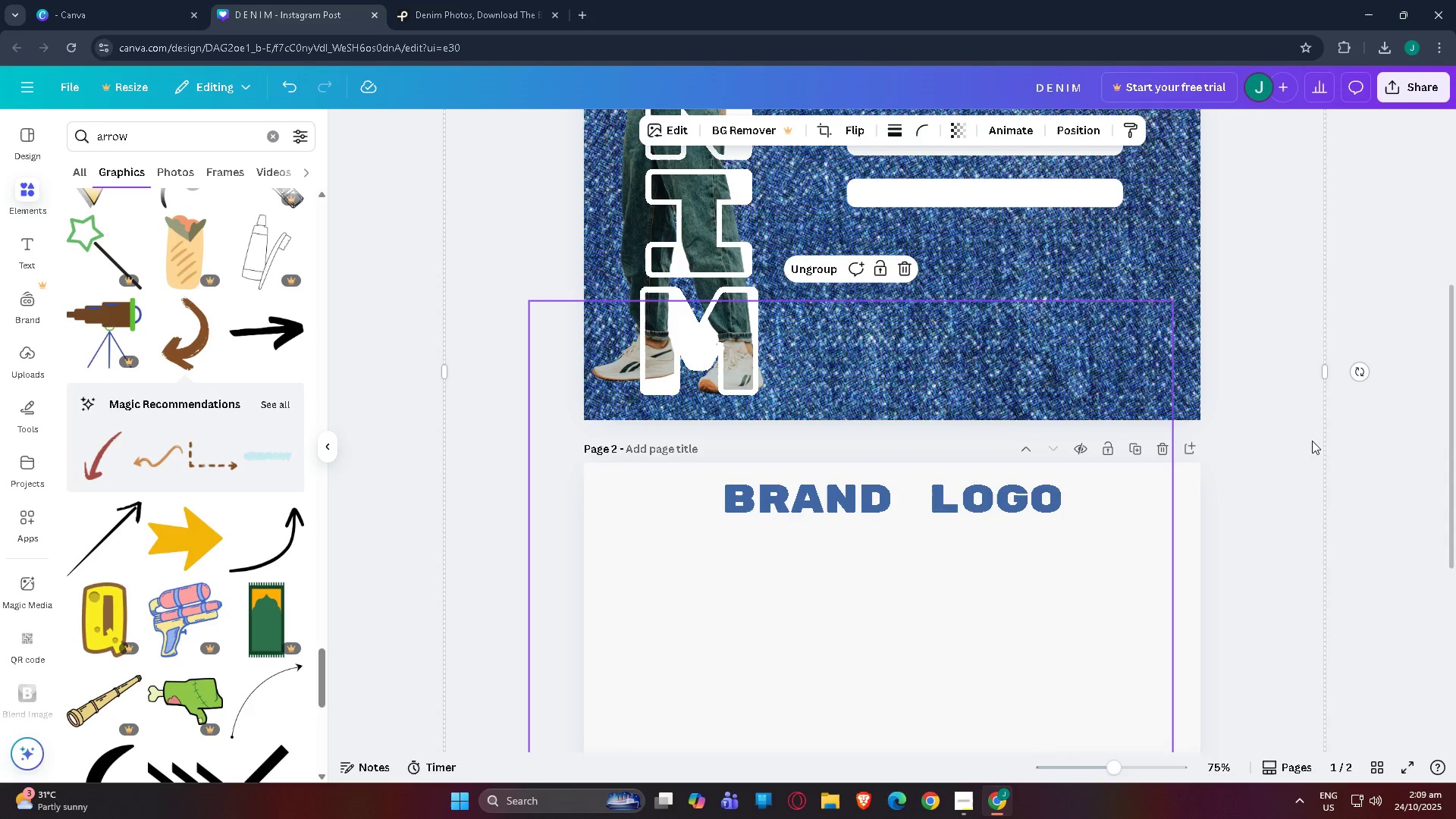 
left_click([1389, 485])
 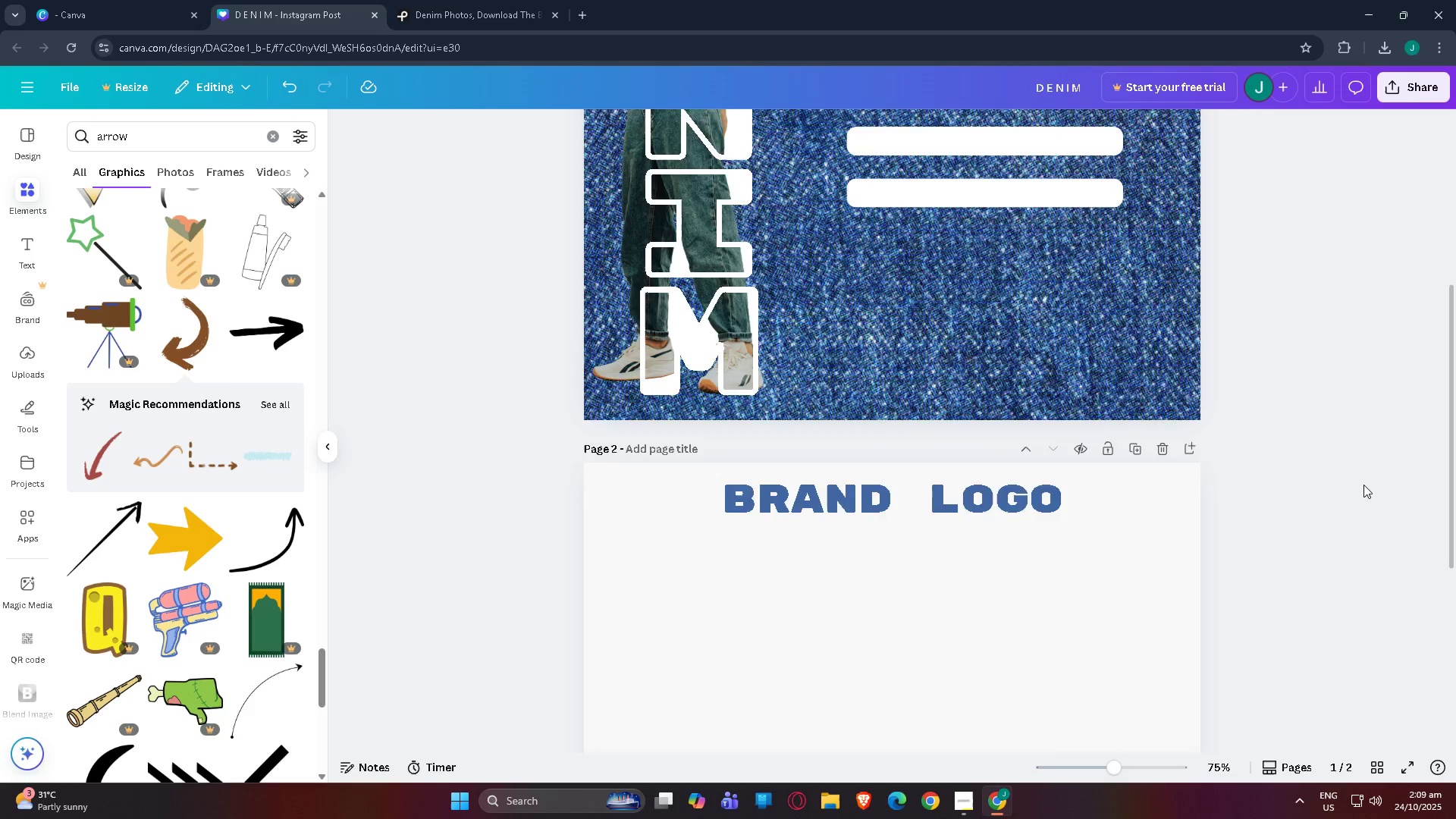 
scroll: coordinate [1166, 418], scroll_direction: up, amount: 8.0
 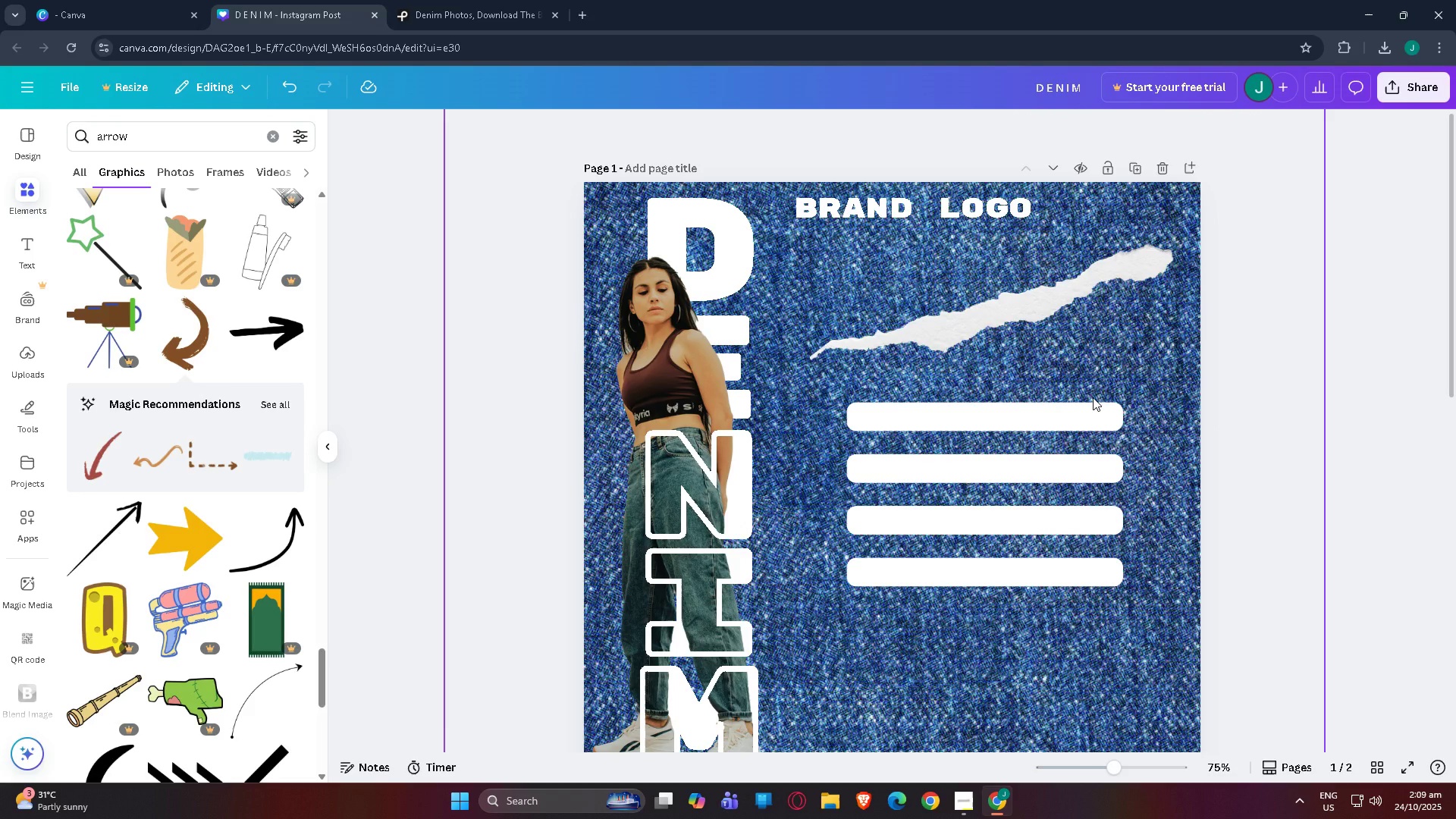 
scroll: coordinate [733, 443], scroll_direction: down, amount: 4.0
 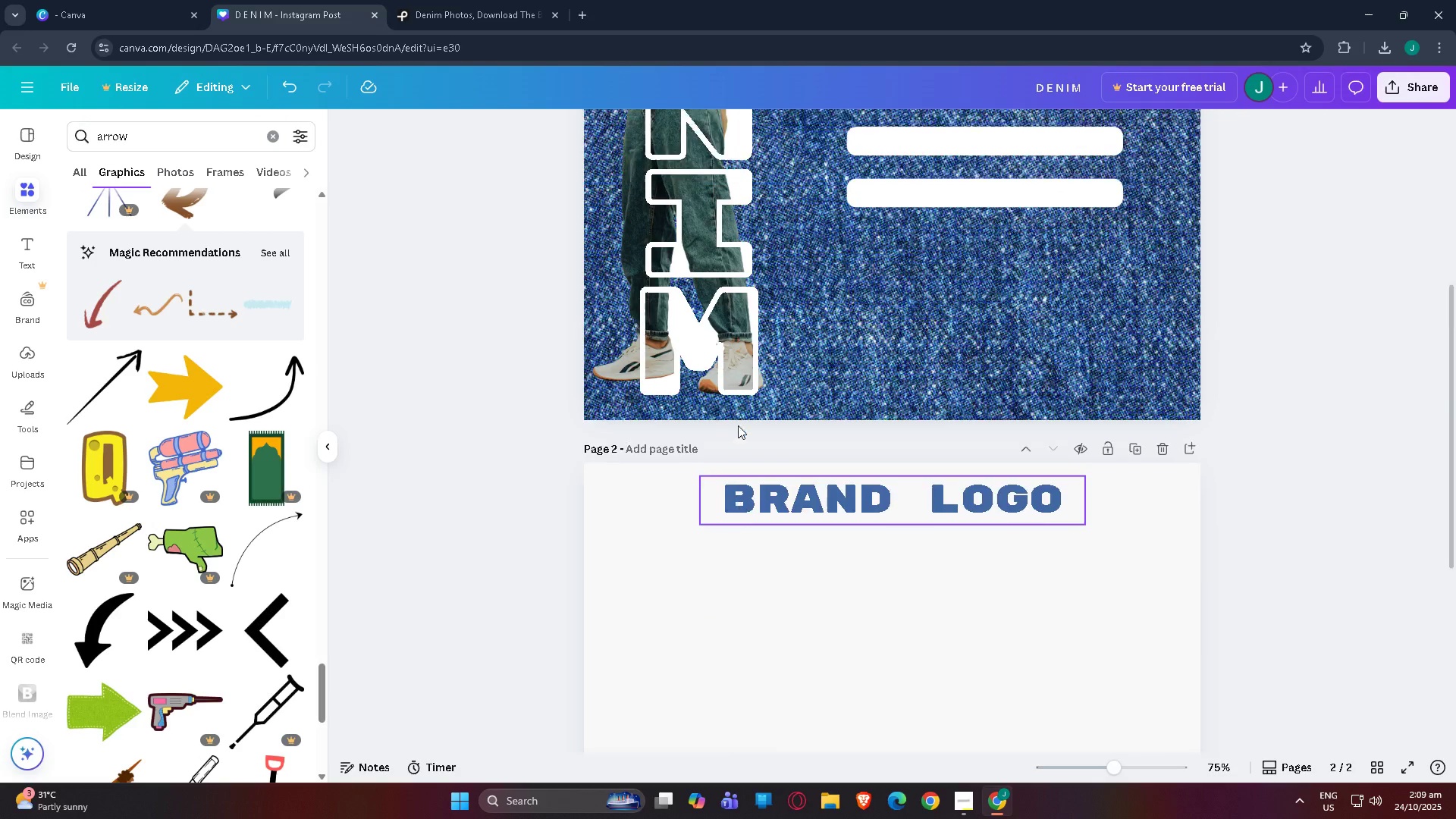 
scroll: coordinate [652, 394], scroll_direction: up, amount: 8.0
 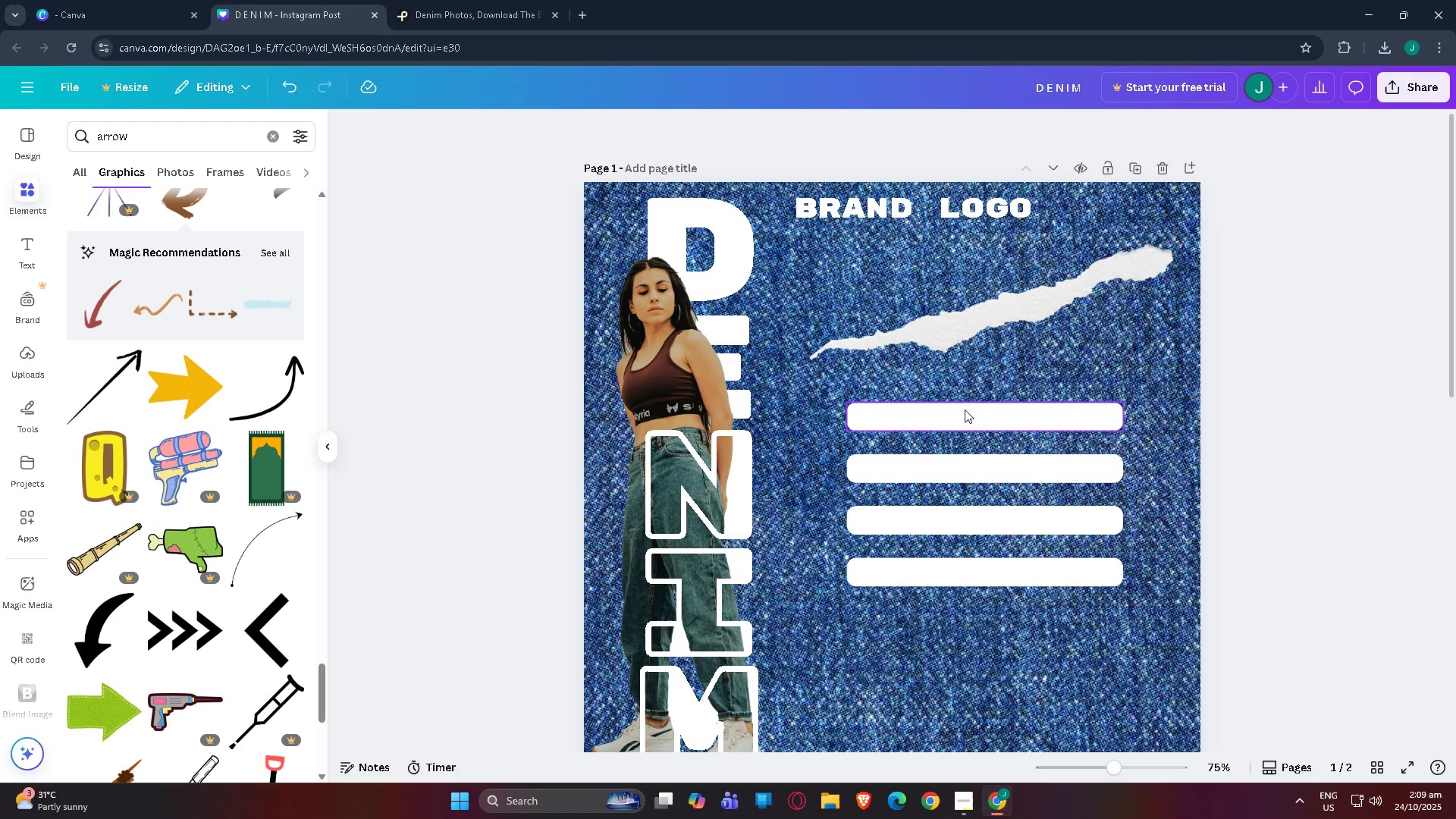 
left_click([965, 410])
 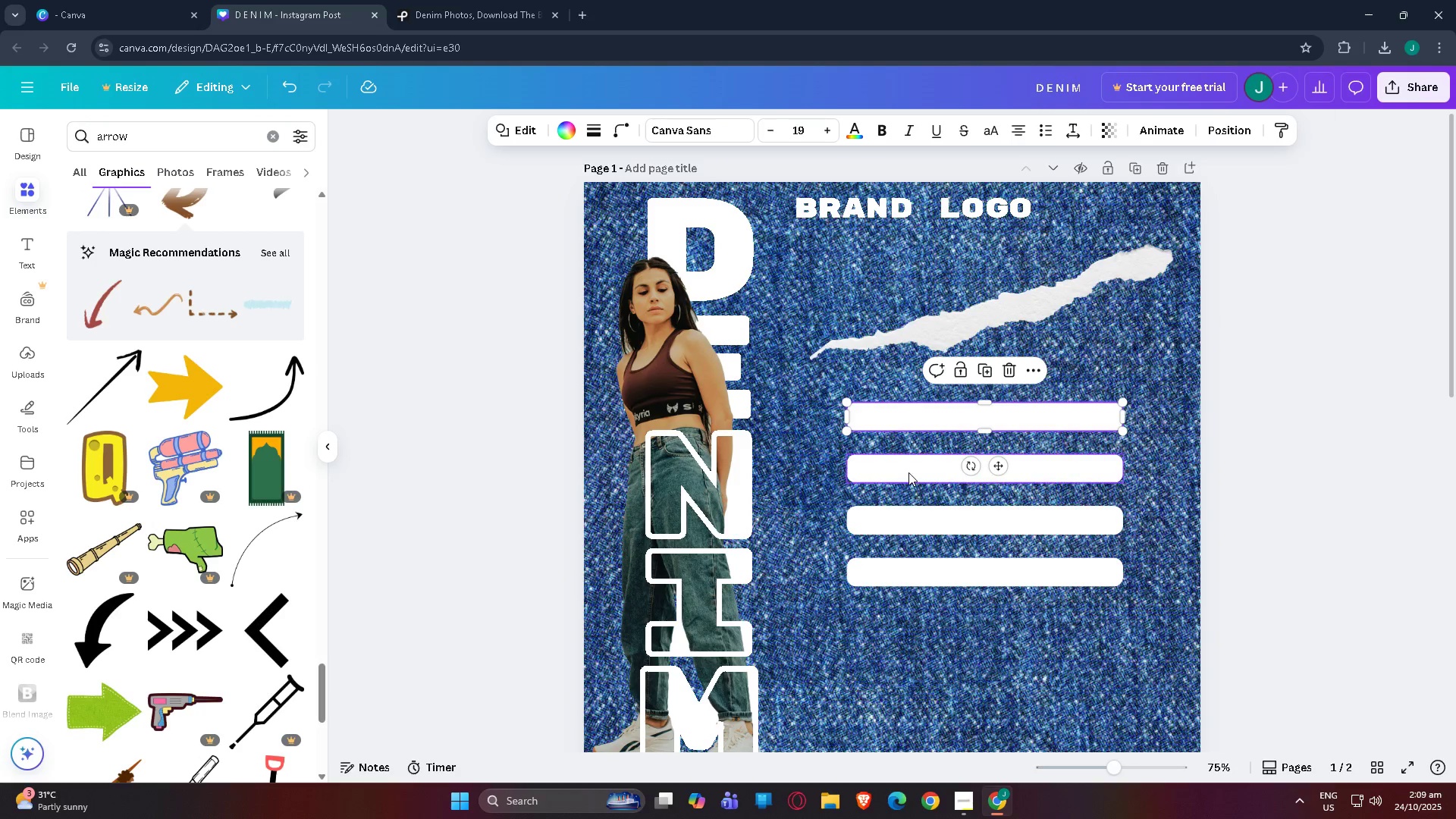 
left_click([908, 471])
 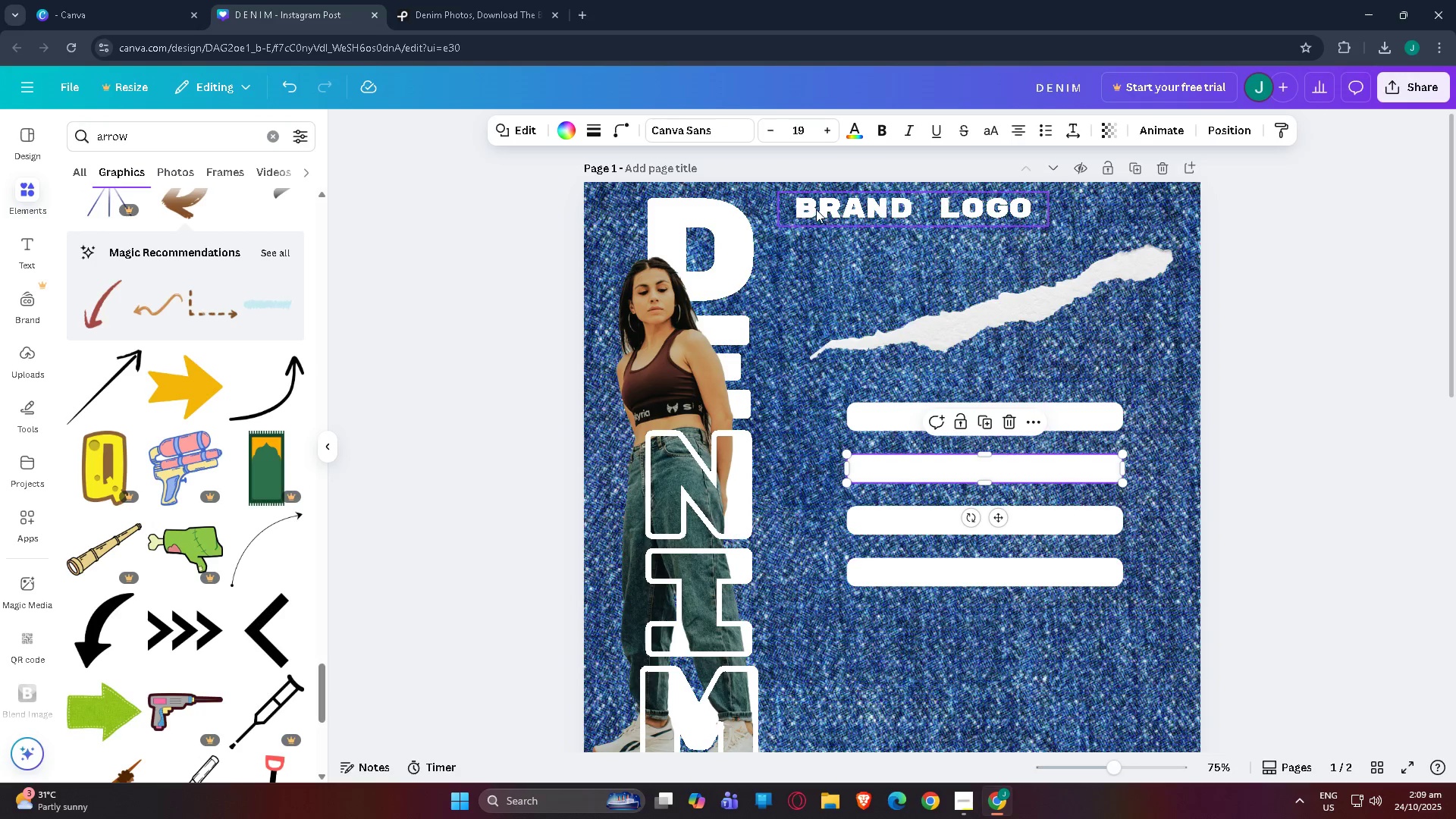 
left_click([816, 209])
 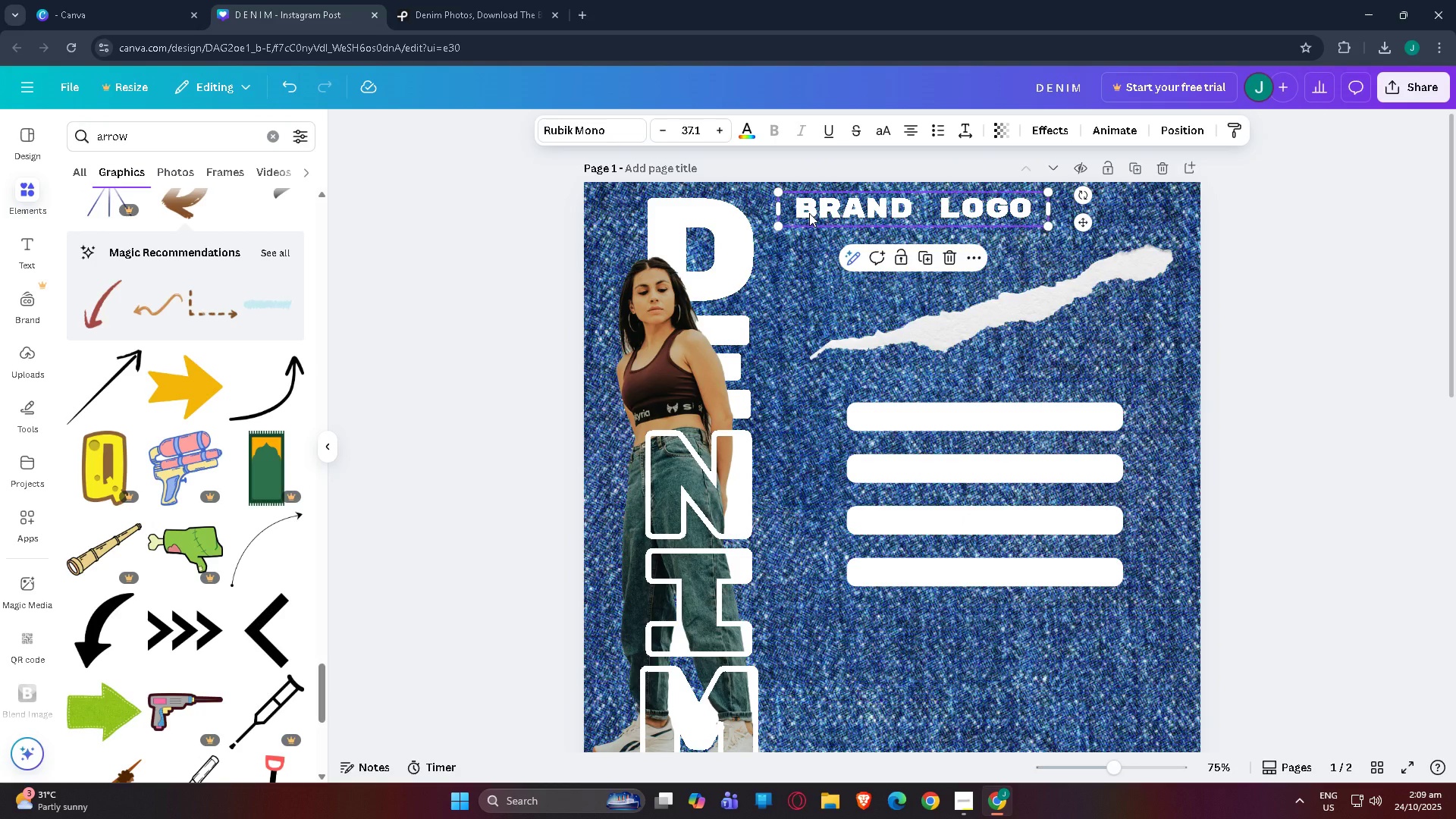 
left_click([947, 416])
 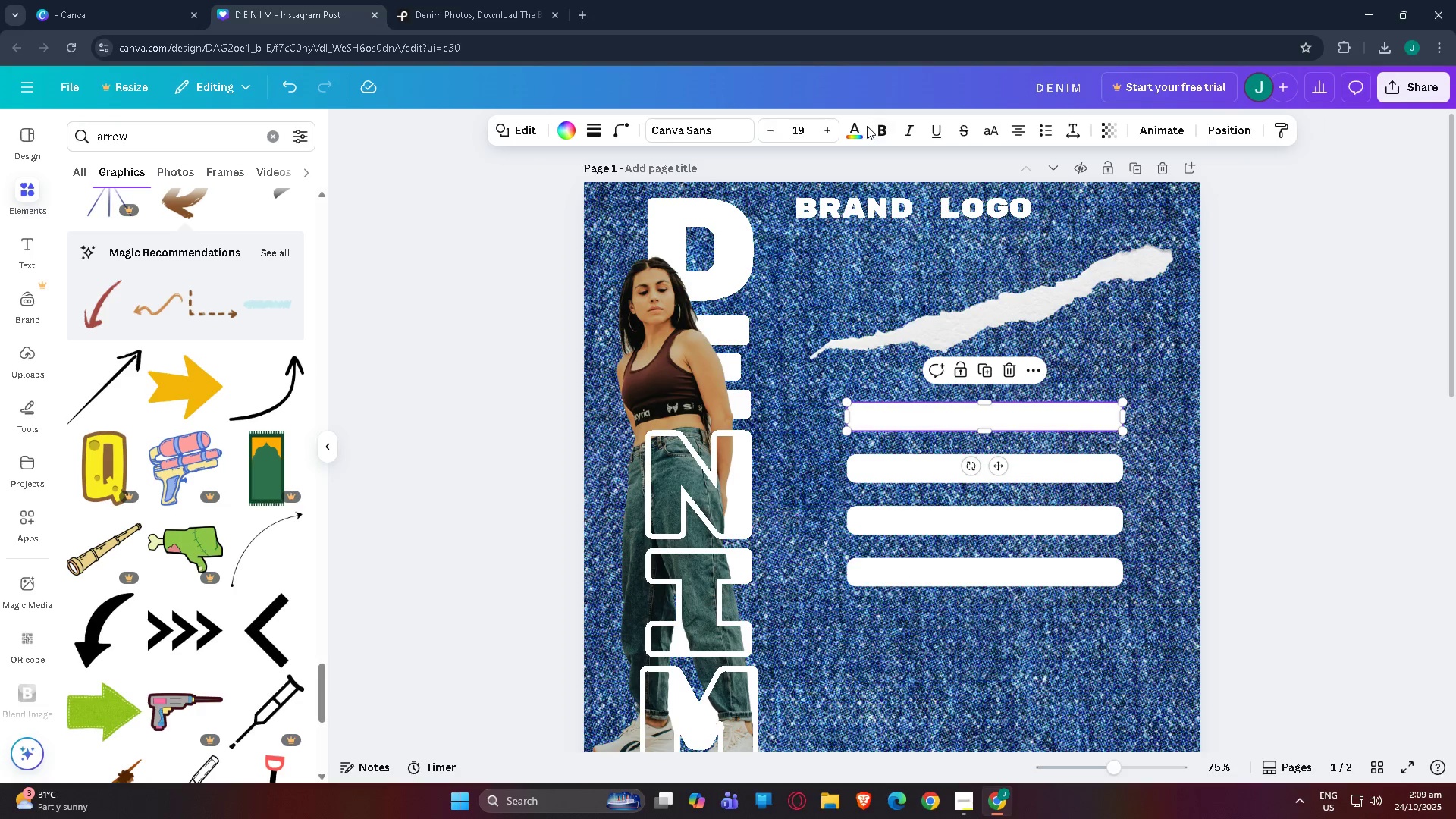 
left_click([853, 128])
 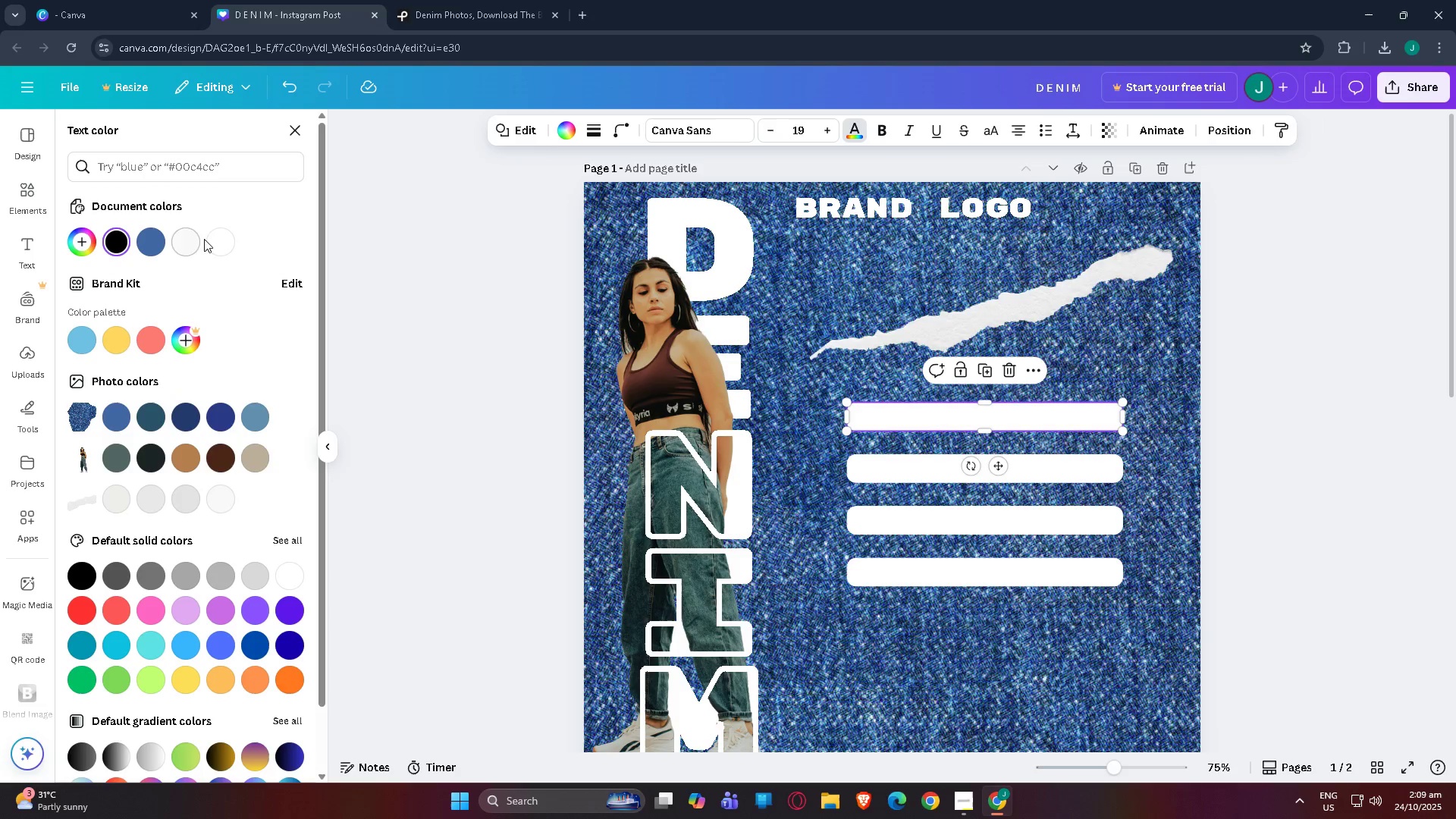 
left_click([217, 243])
 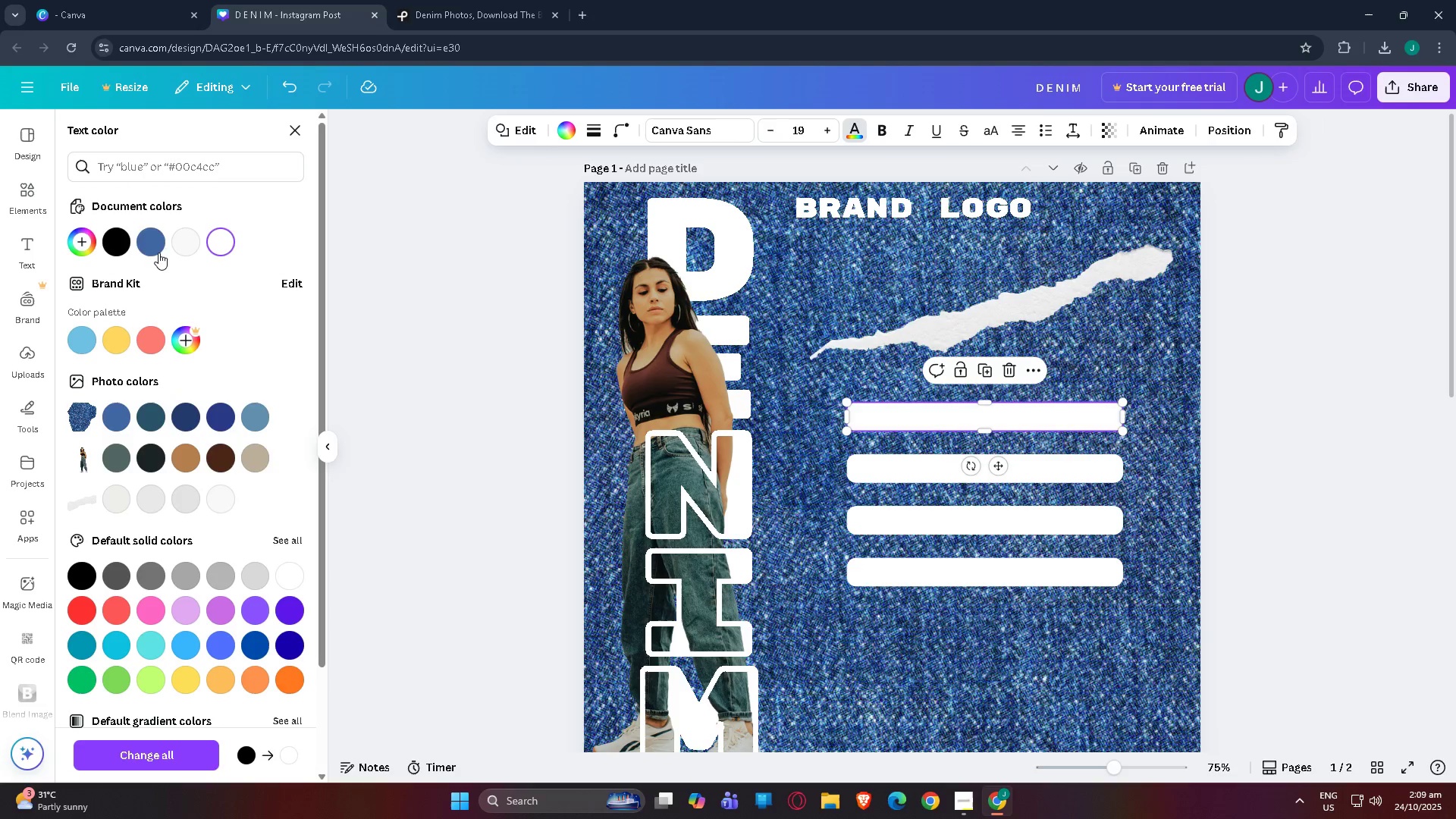 
left_click([158, 252])
 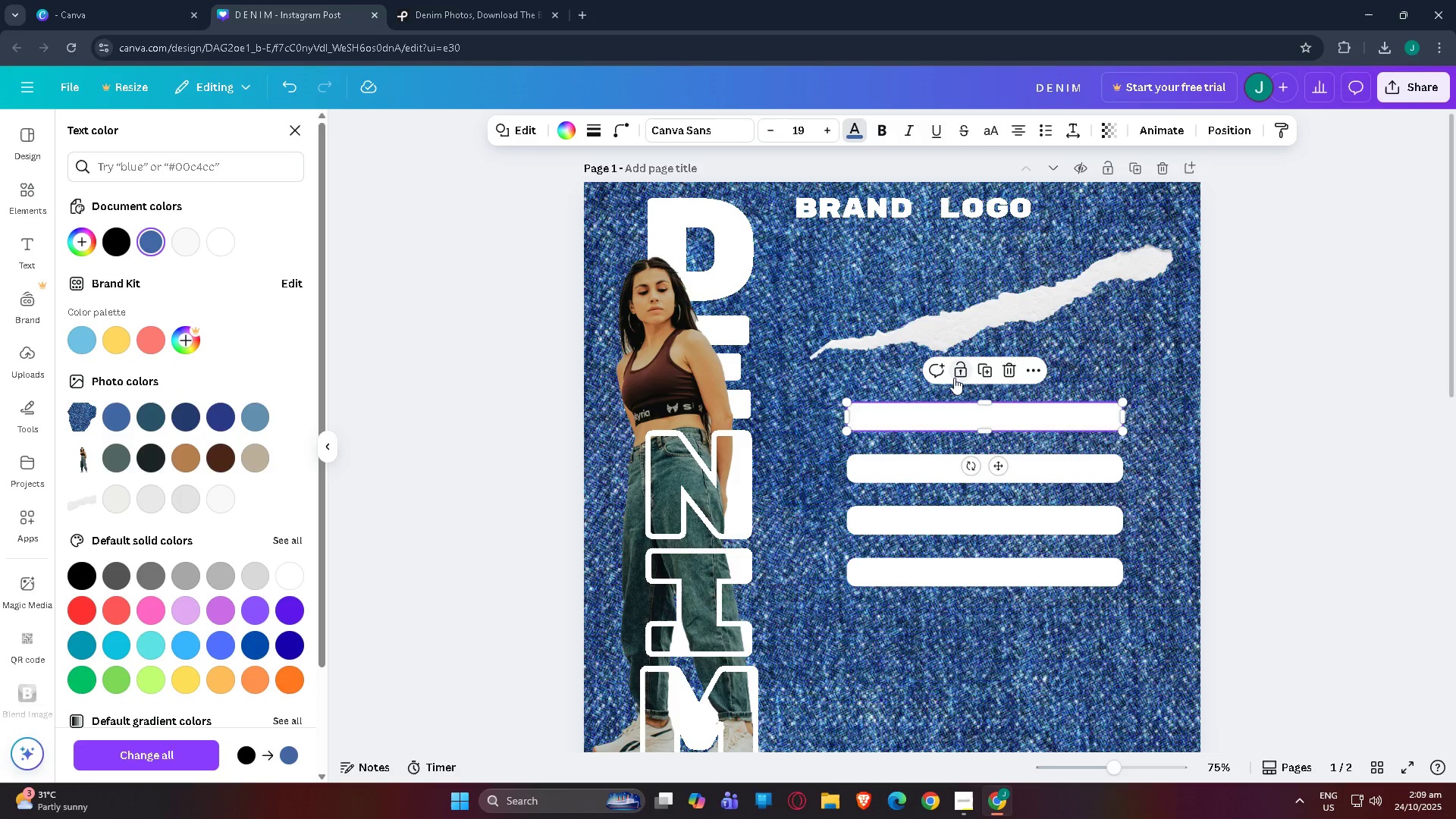 
left_click([932, 397])
 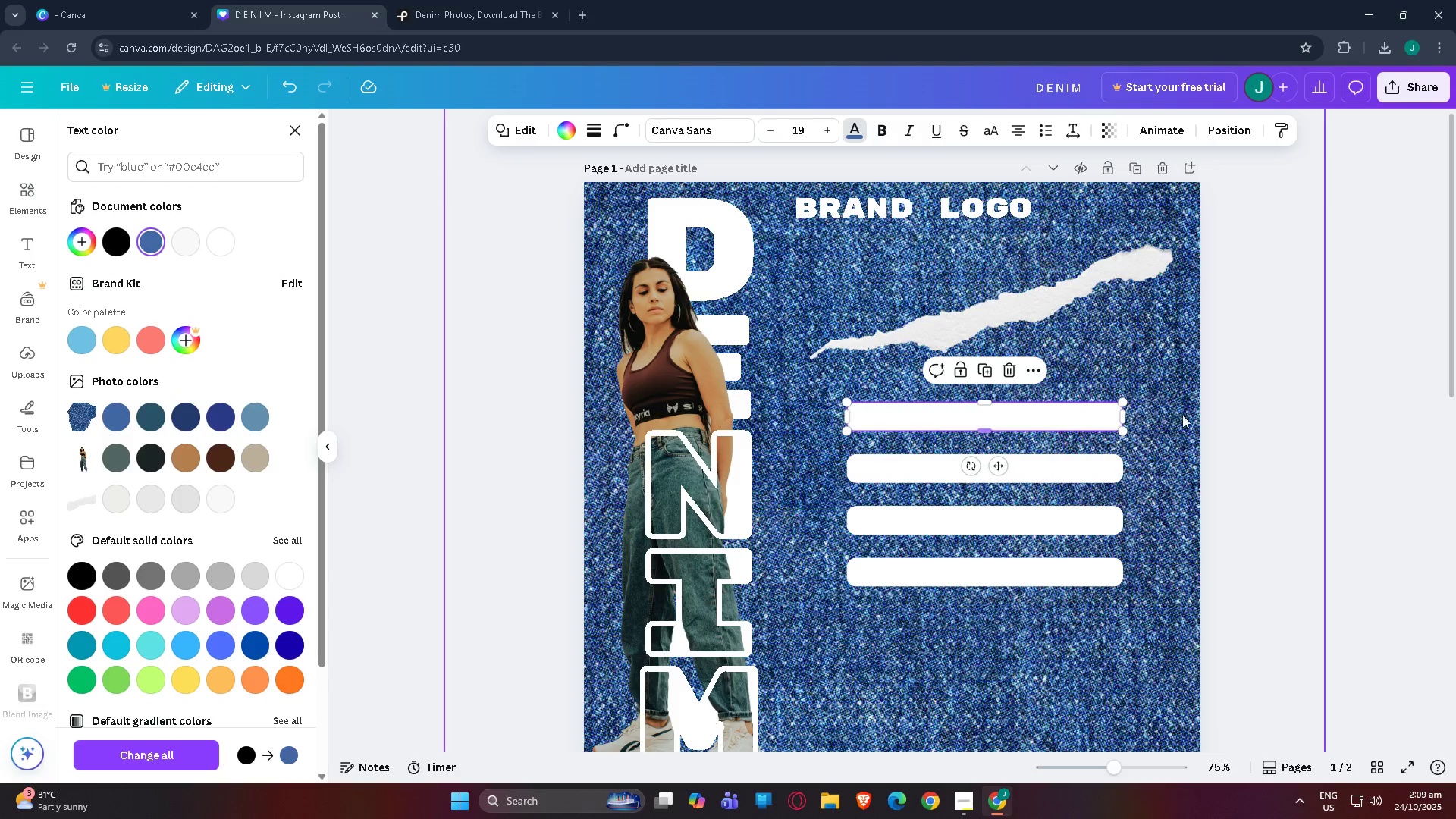 
left_click([1207, 415])
 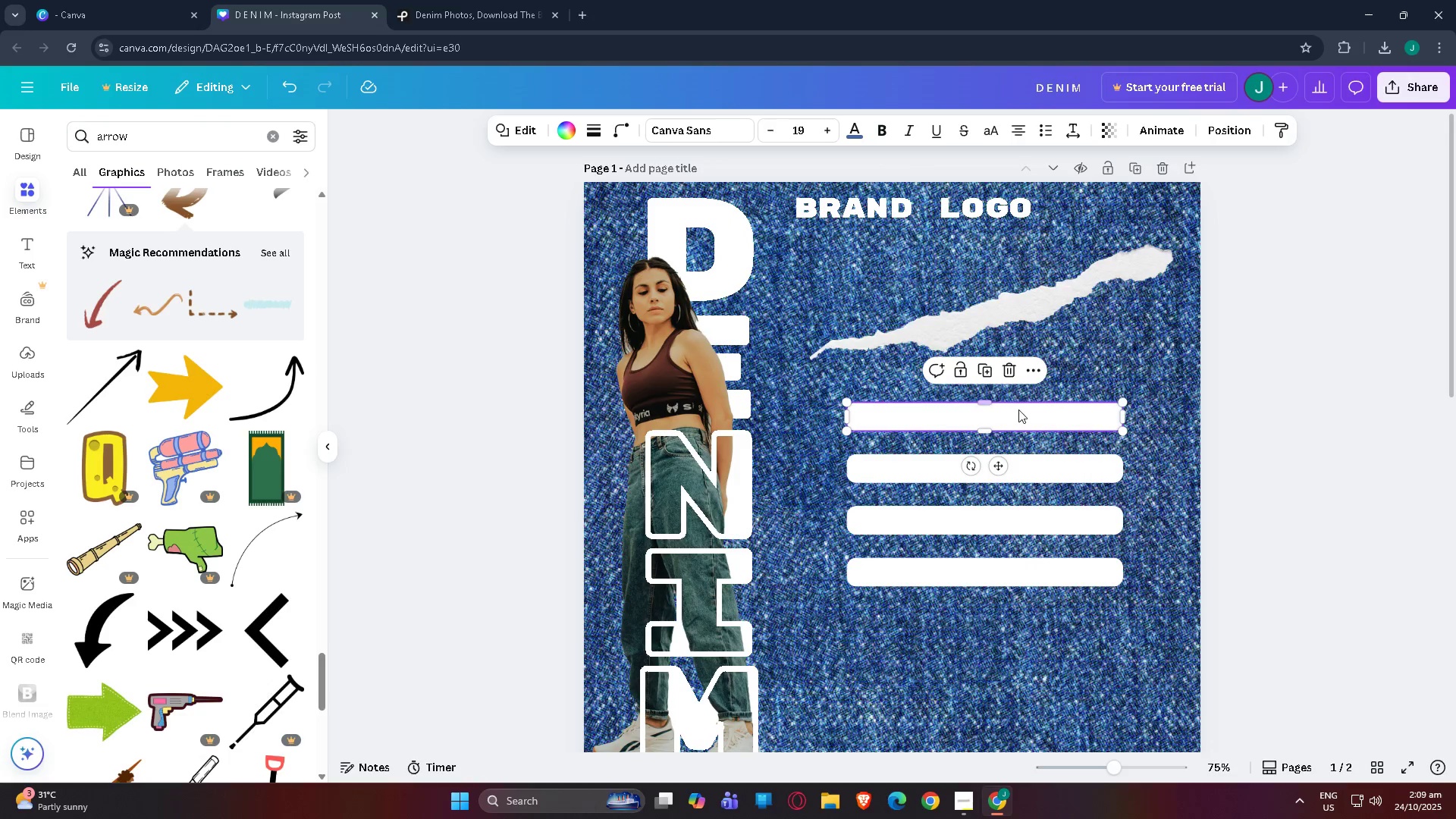 
left_click([1018, 410])
 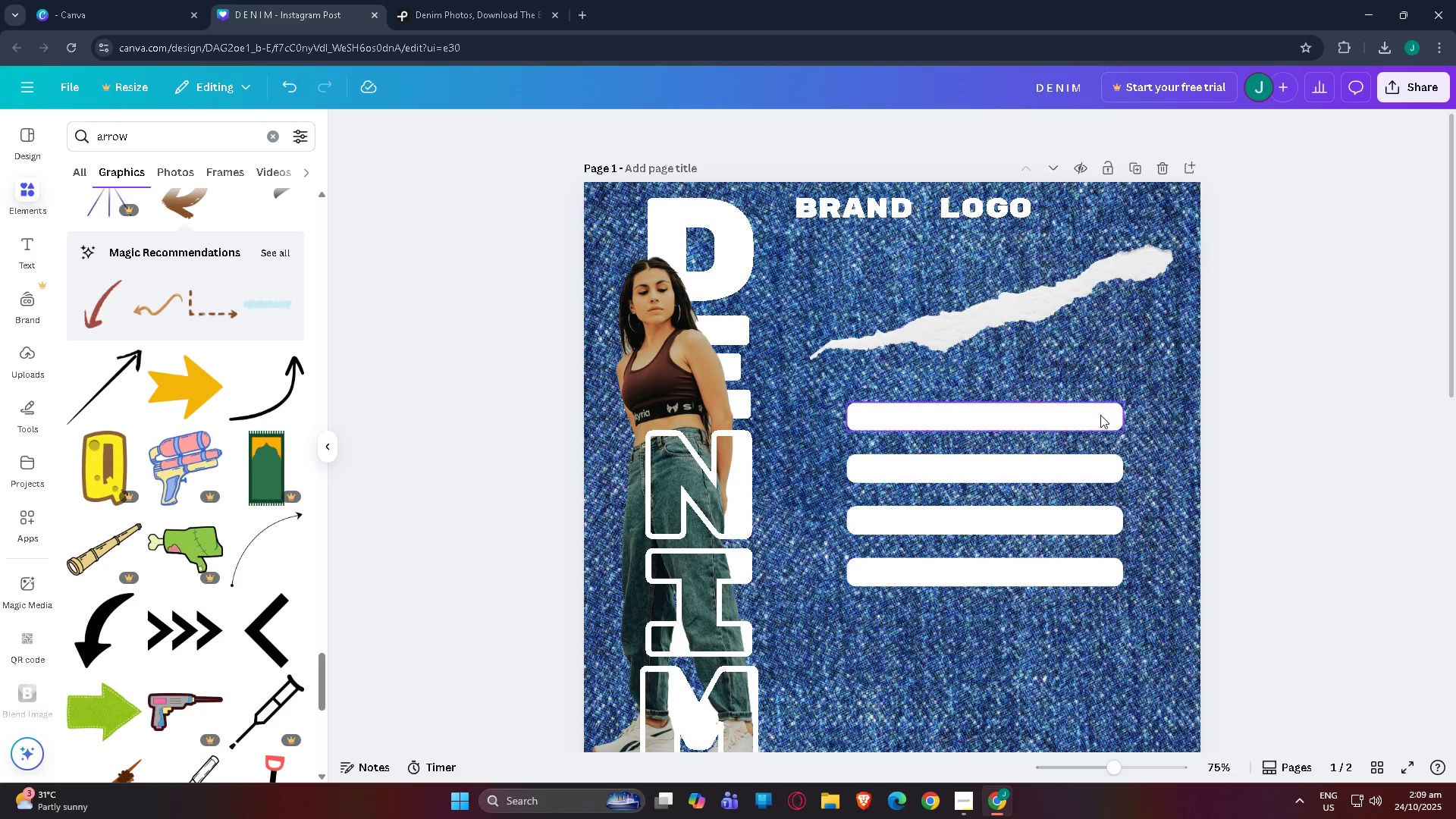 
left_click([1086, 415])
 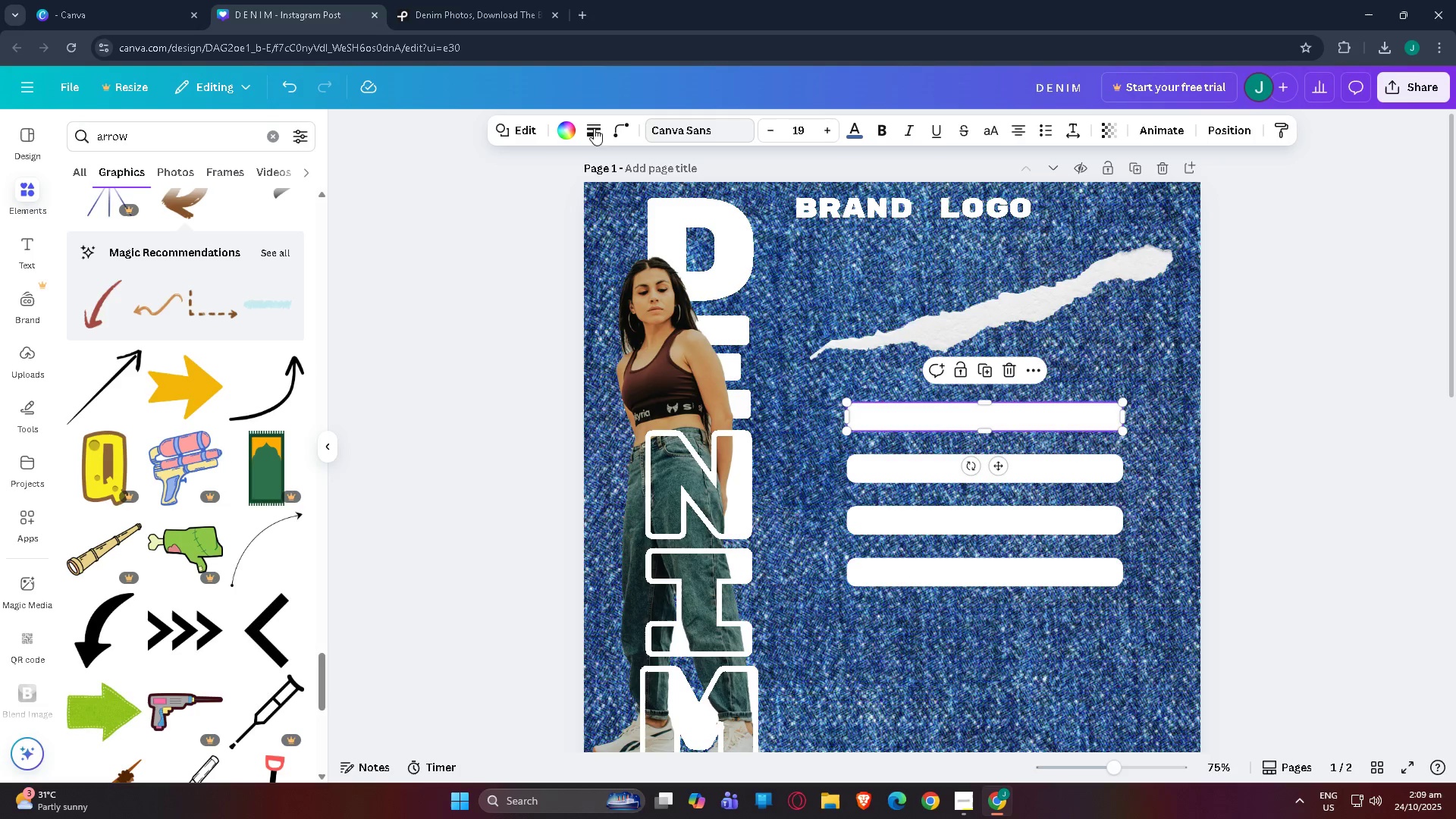 
left_click([557, 128])
 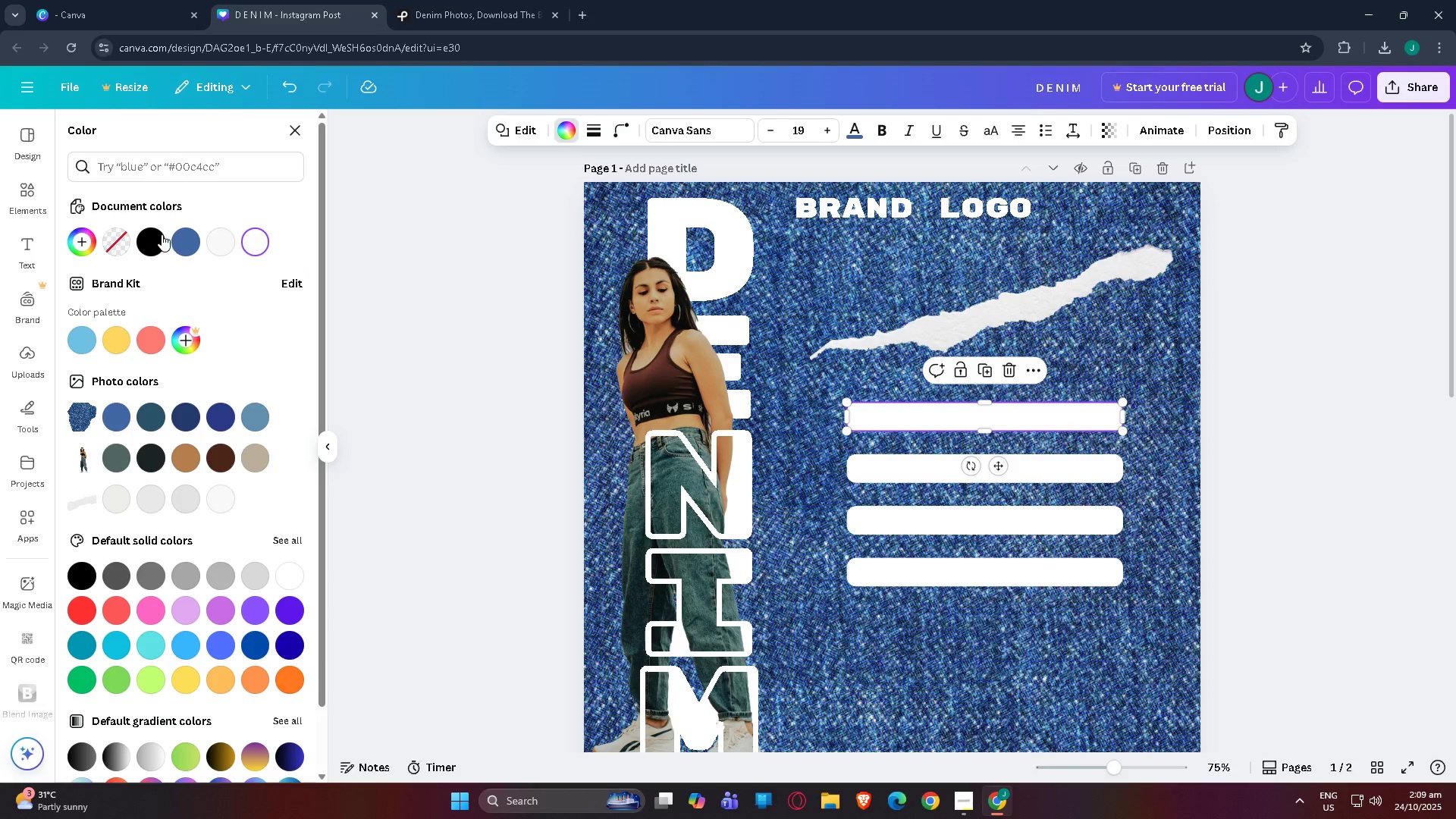 
left_click([154, 234])
 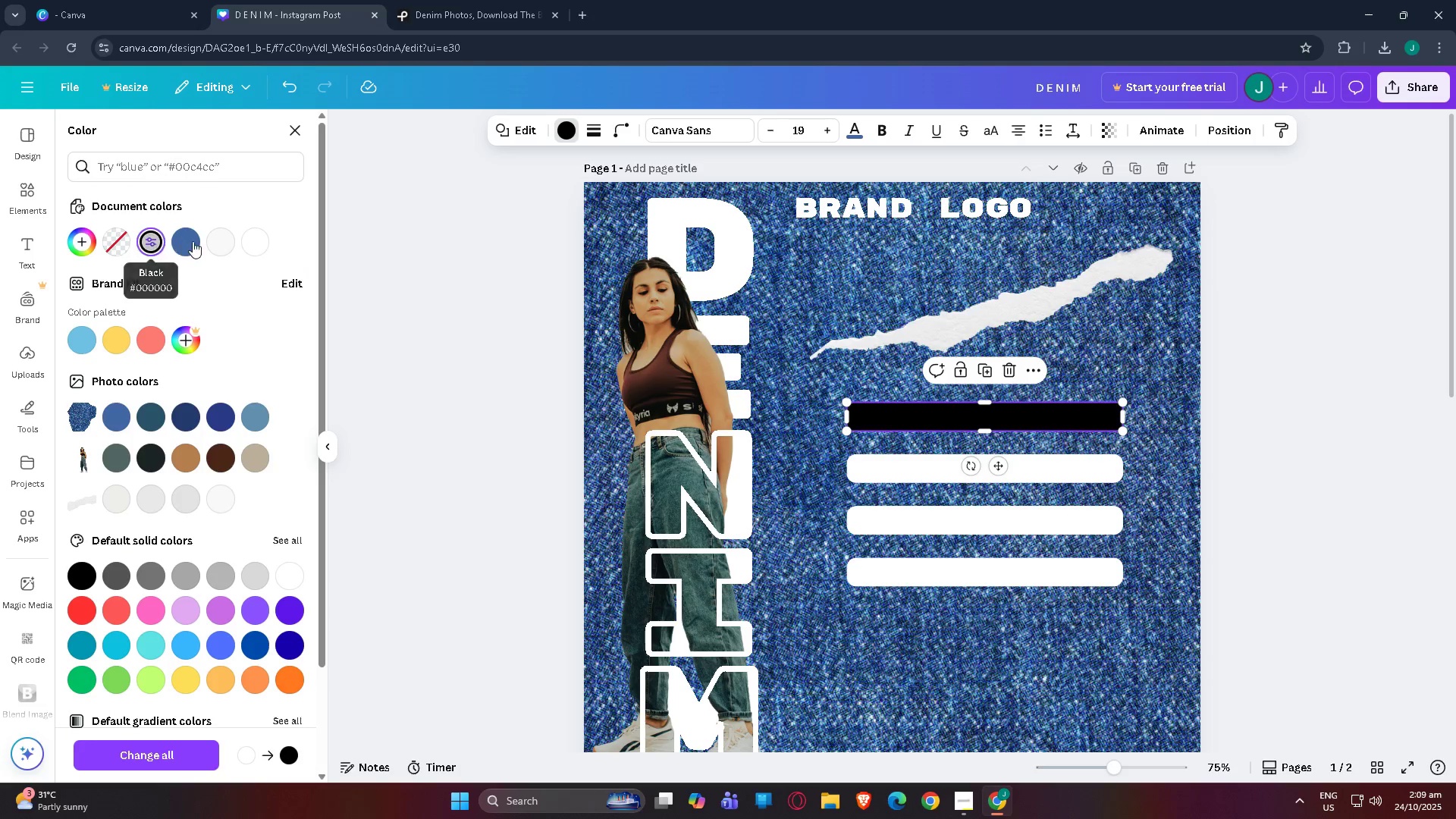 
left_click([193, 241])
 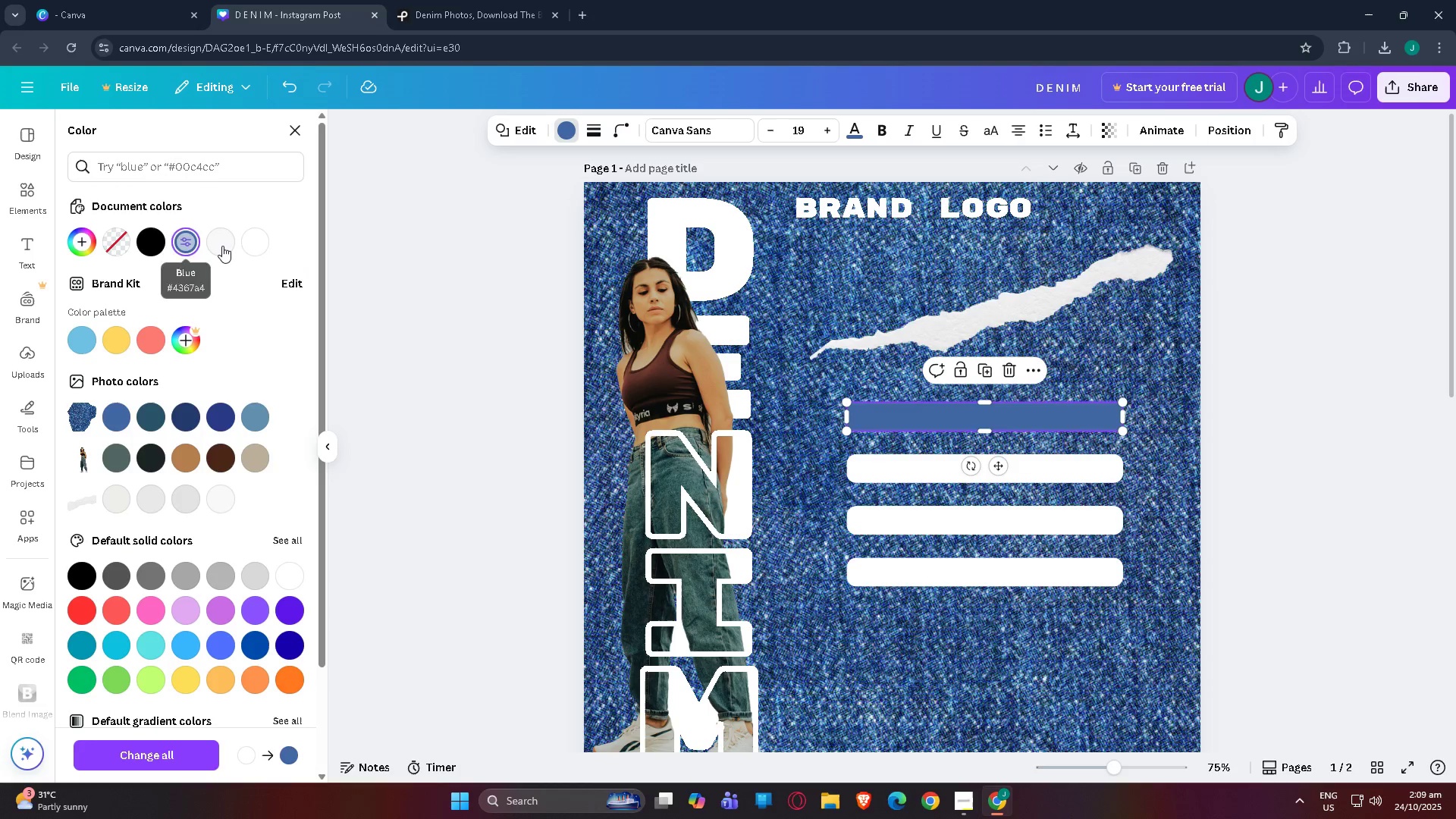 
left_click([222, 246])
 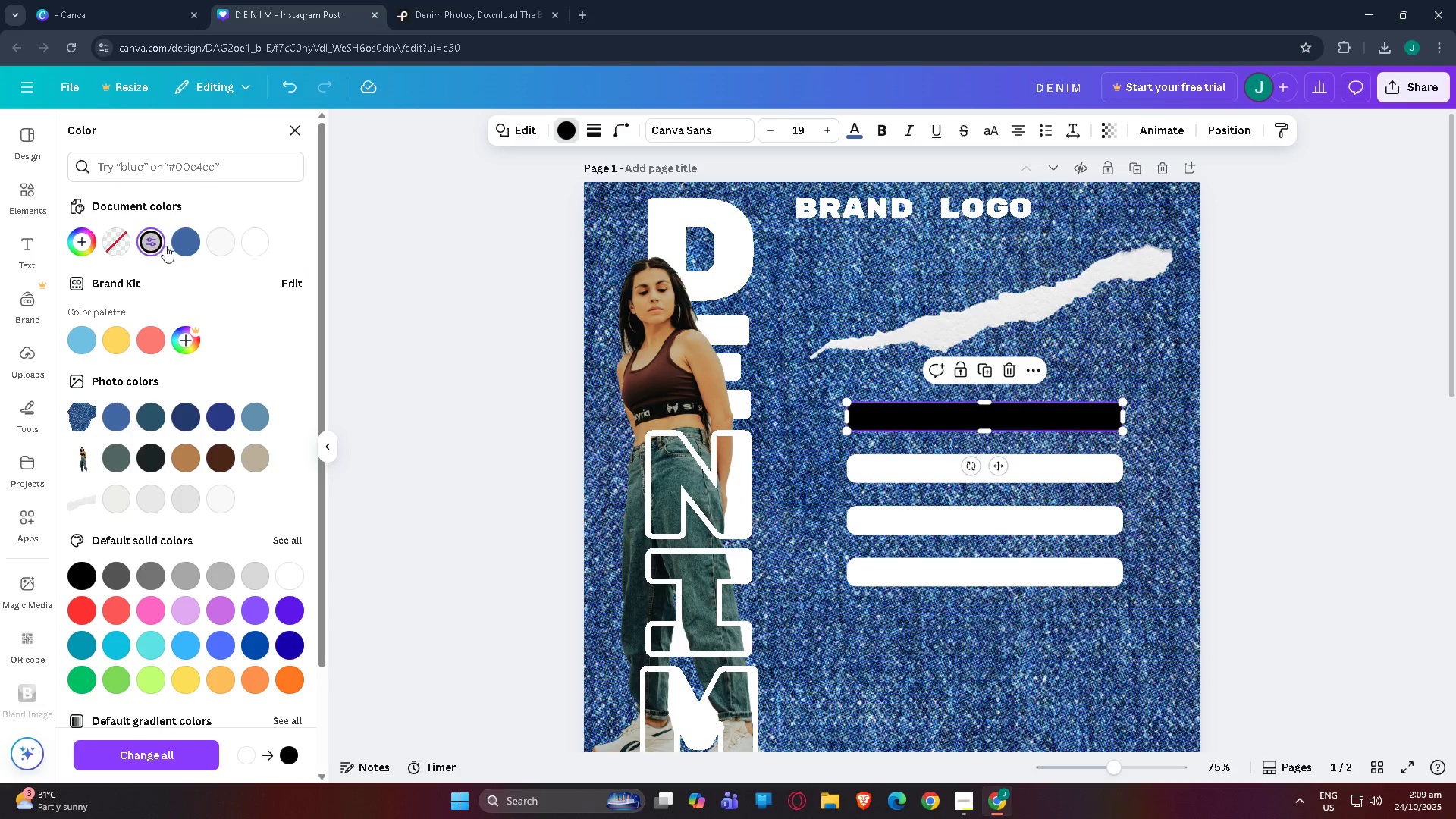 
double_click([178, 246])
 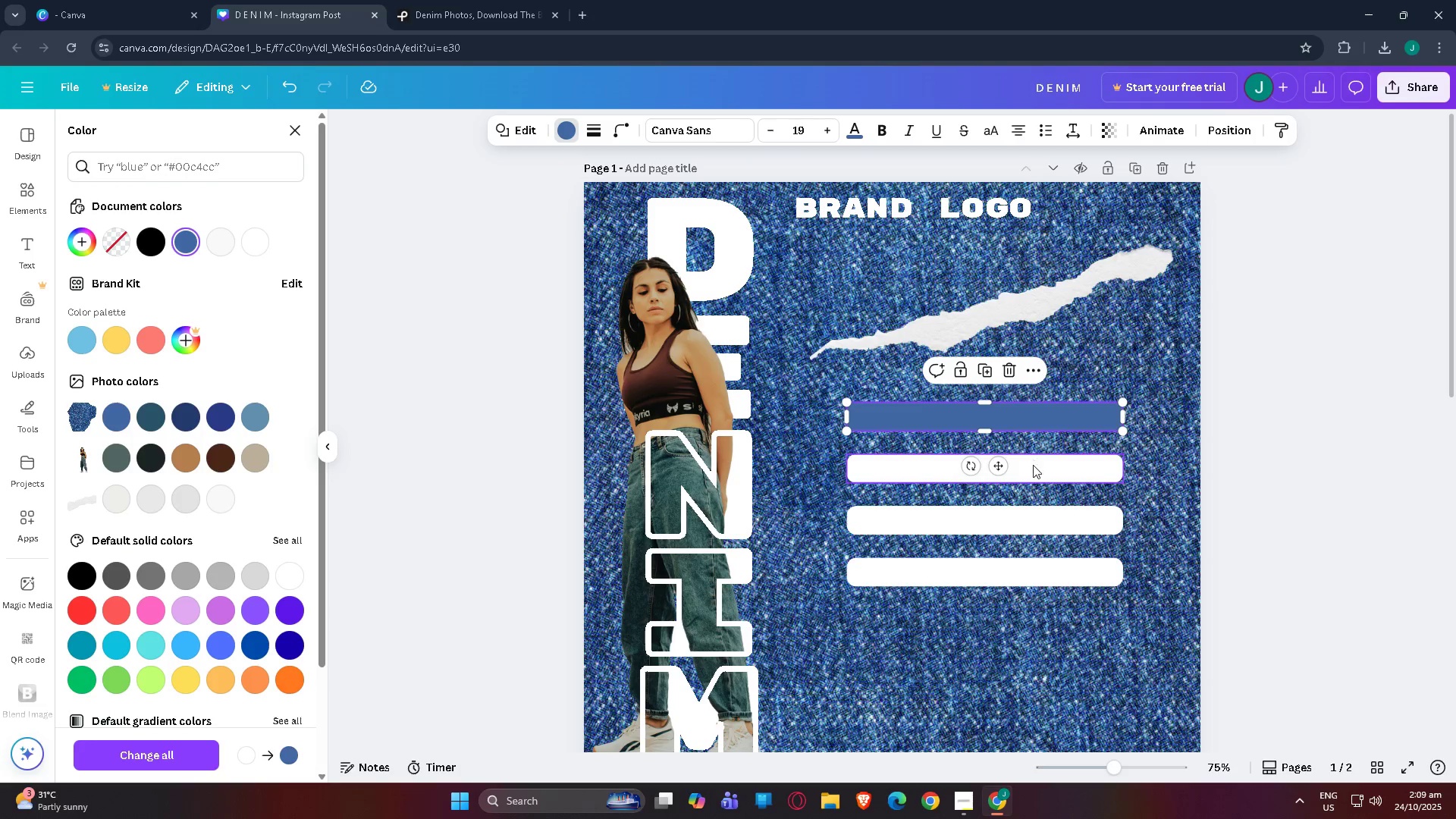 
left_click([925, 461])
 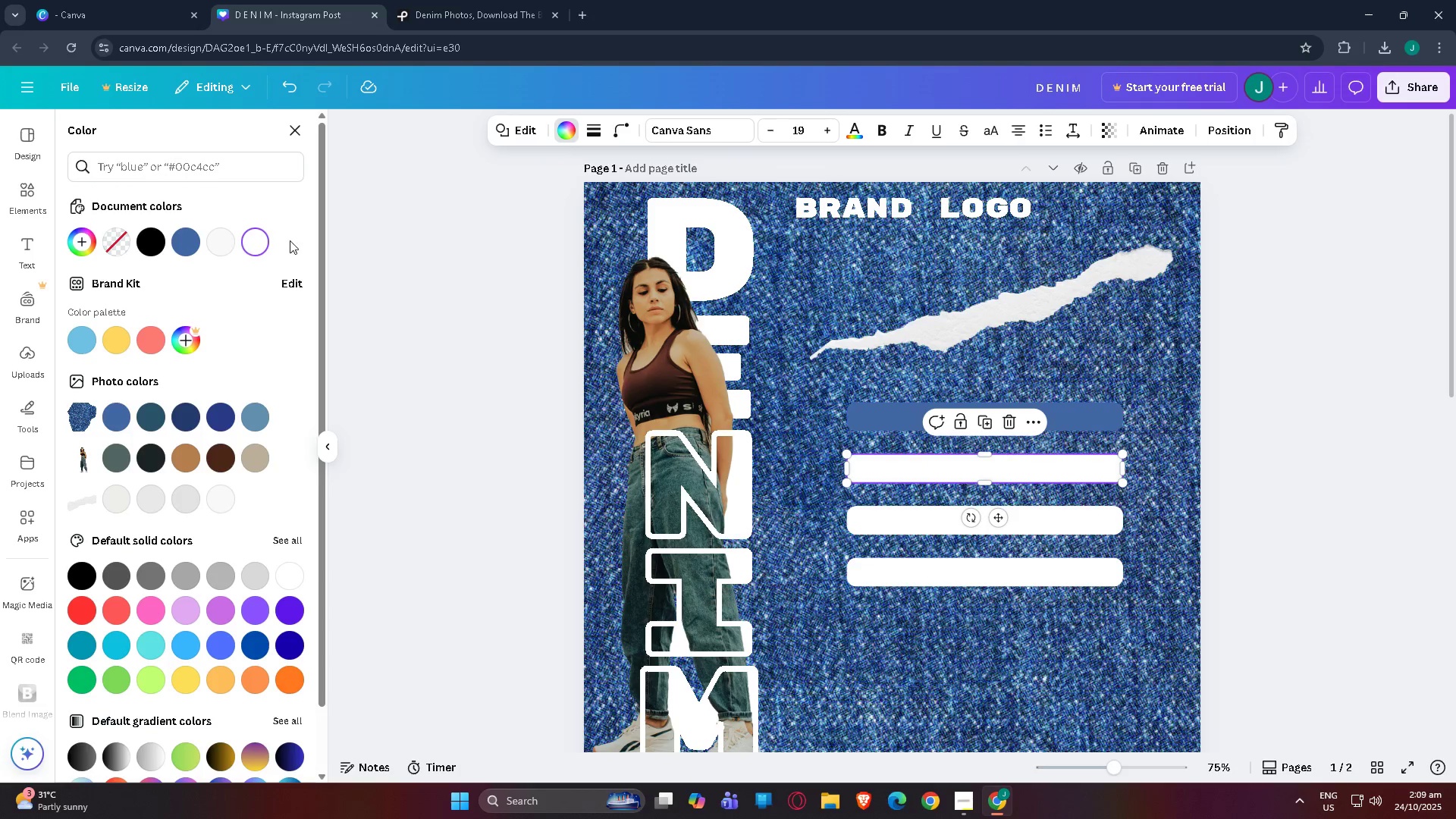 
left_click([182, 245])
 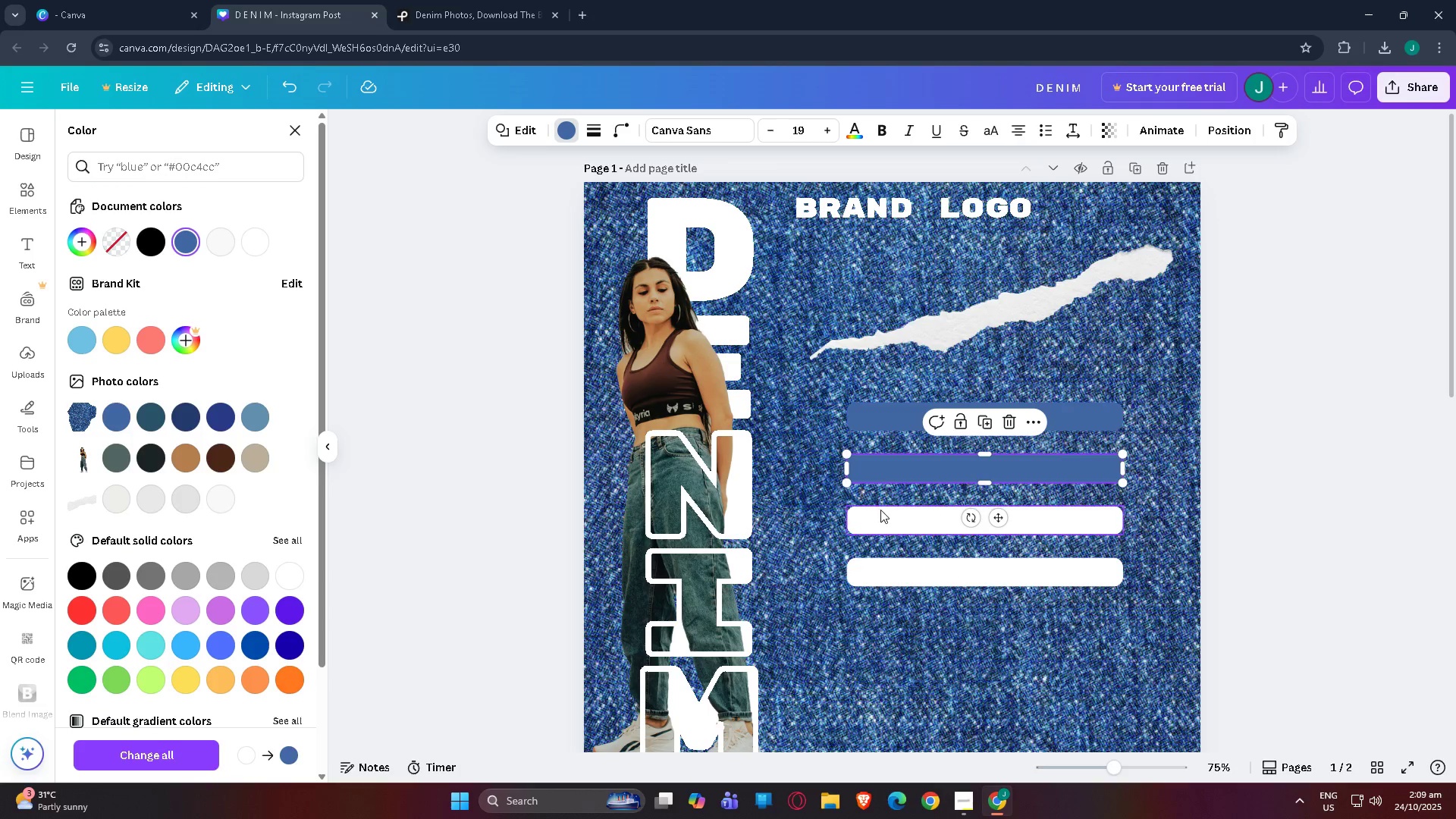 
left_click([880, 510])
 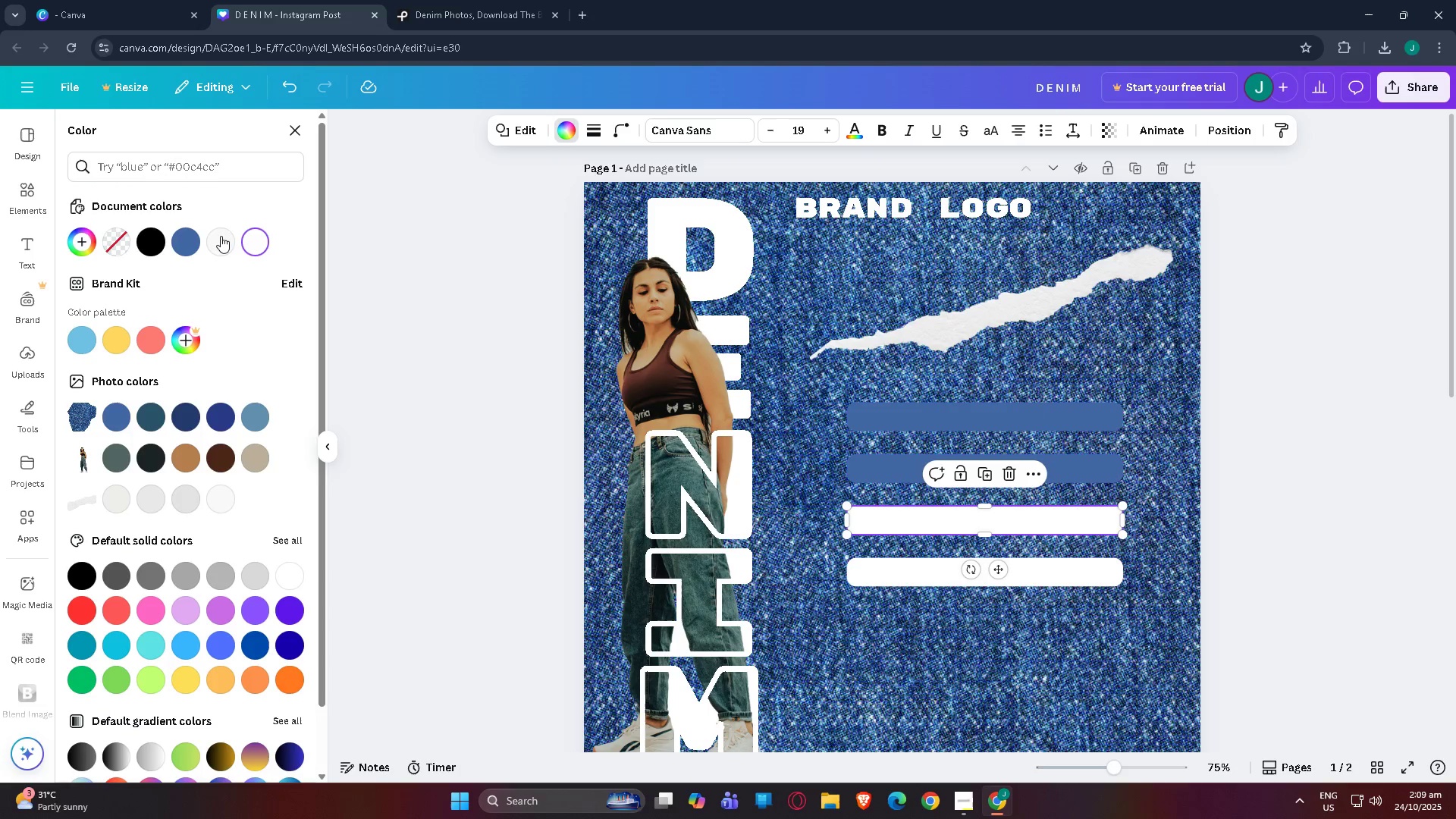 
left_click([221, 236])
 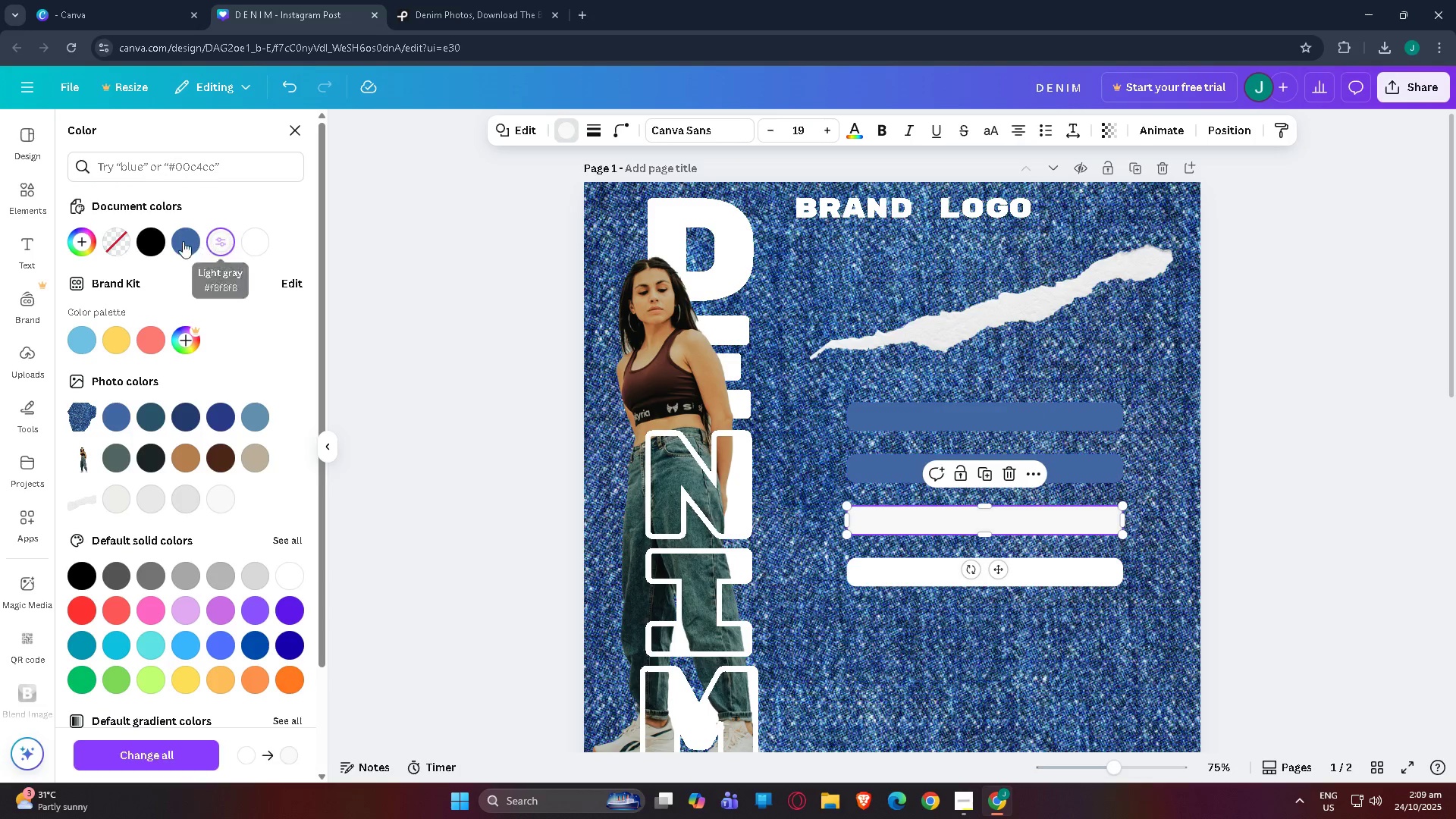 
left_click([183, 241])
 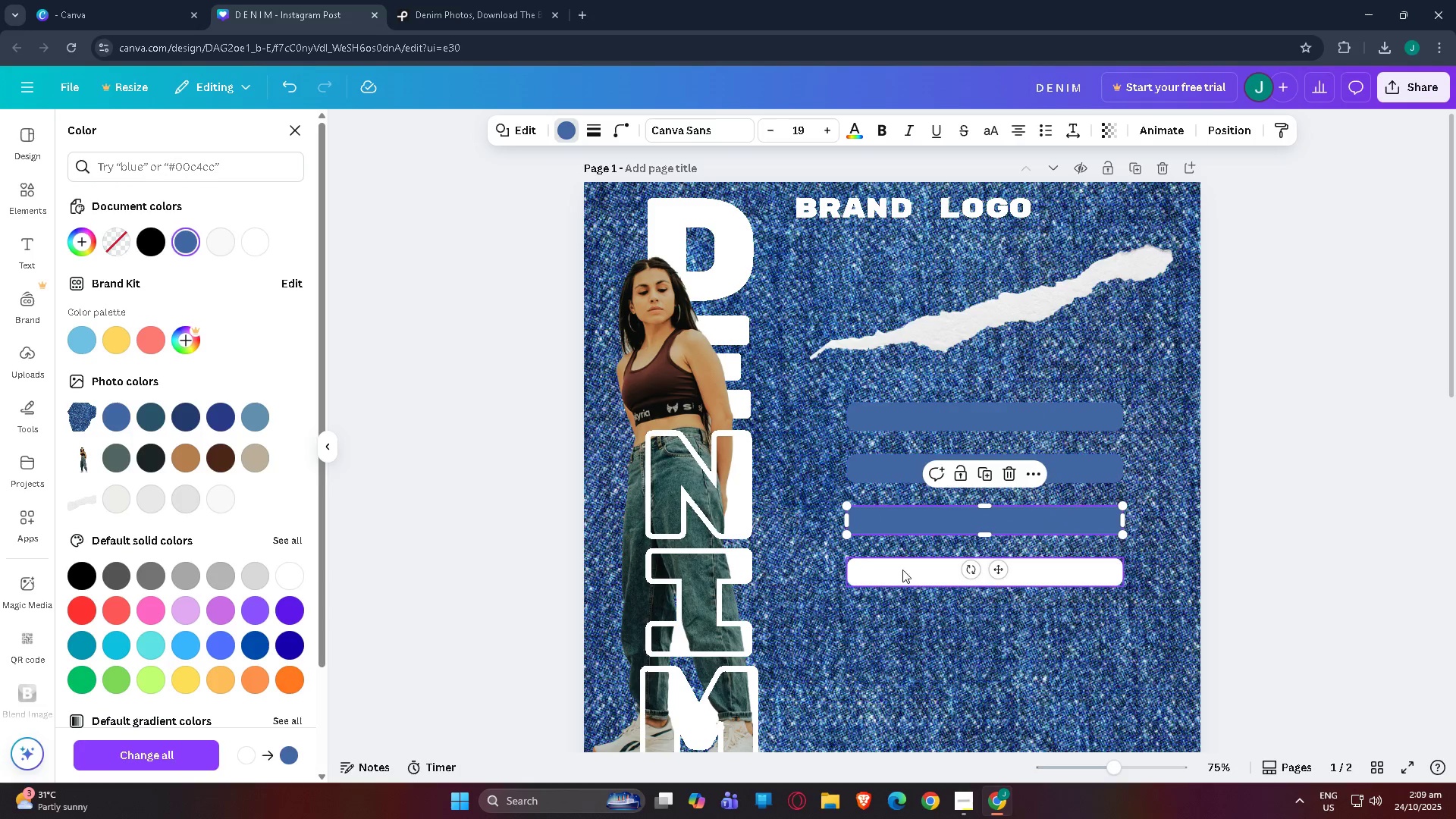 
left_click([898, 564])
 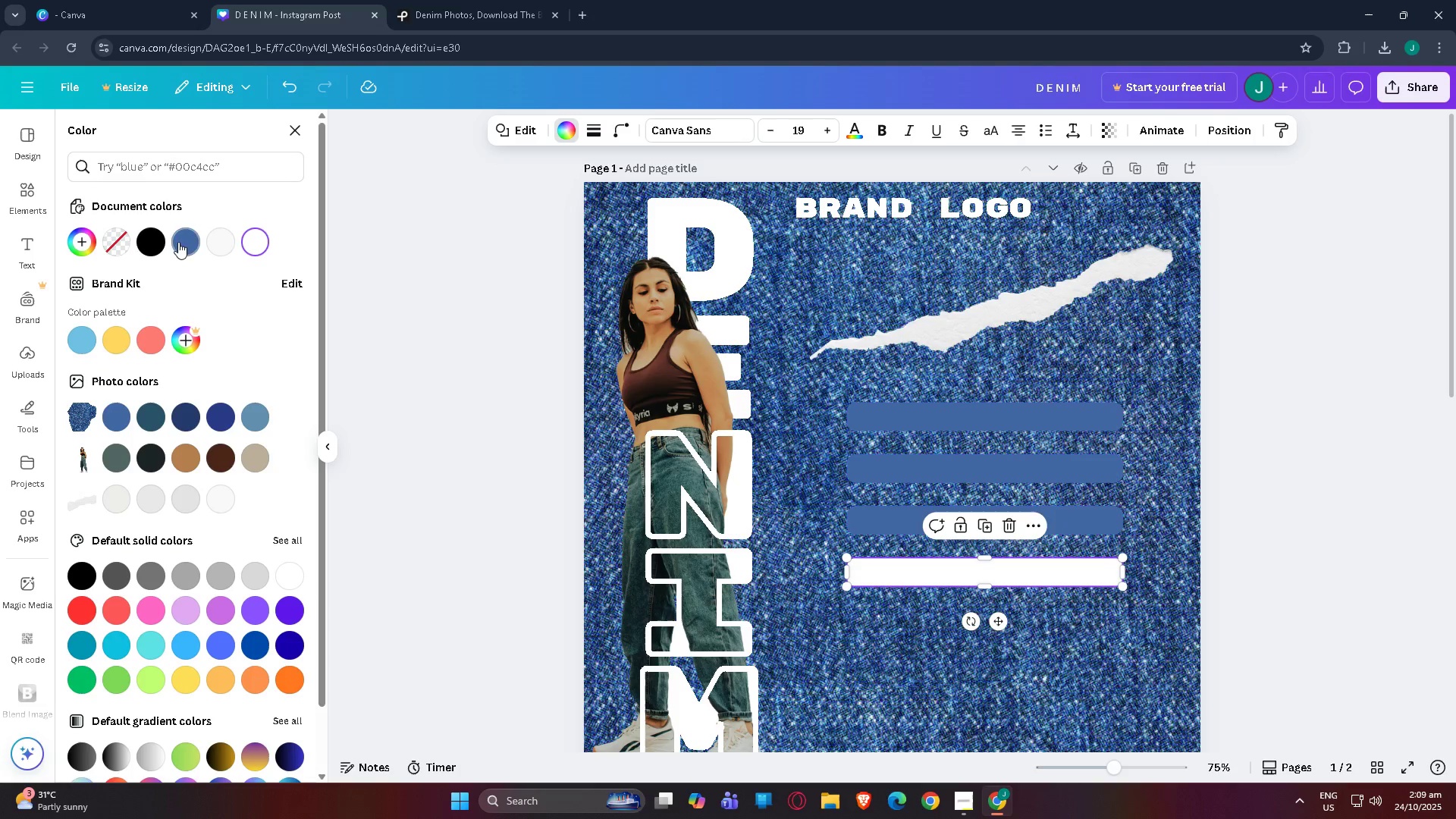 
left_click([193, 246])
 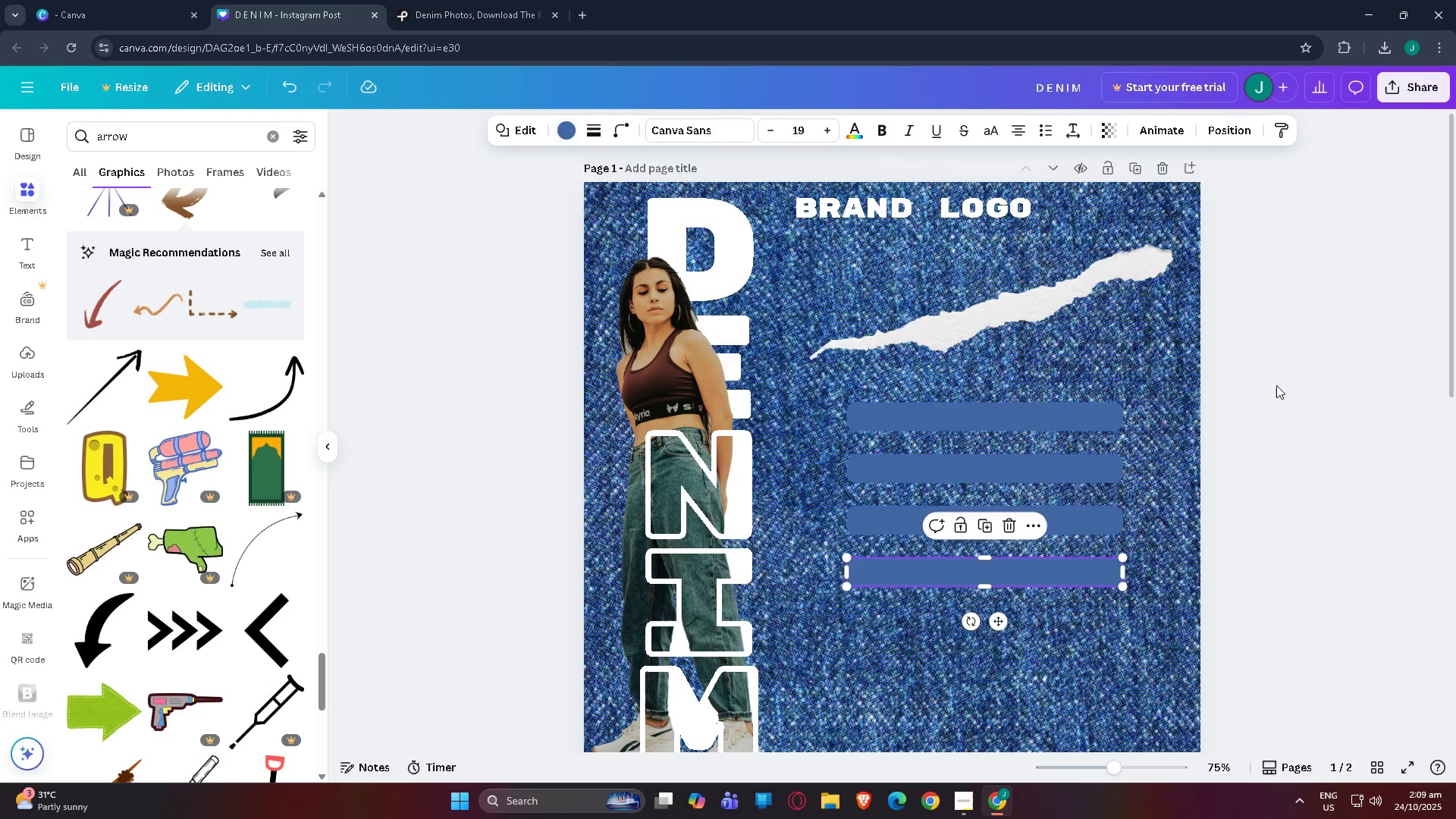 
double_click([1276, 385])
 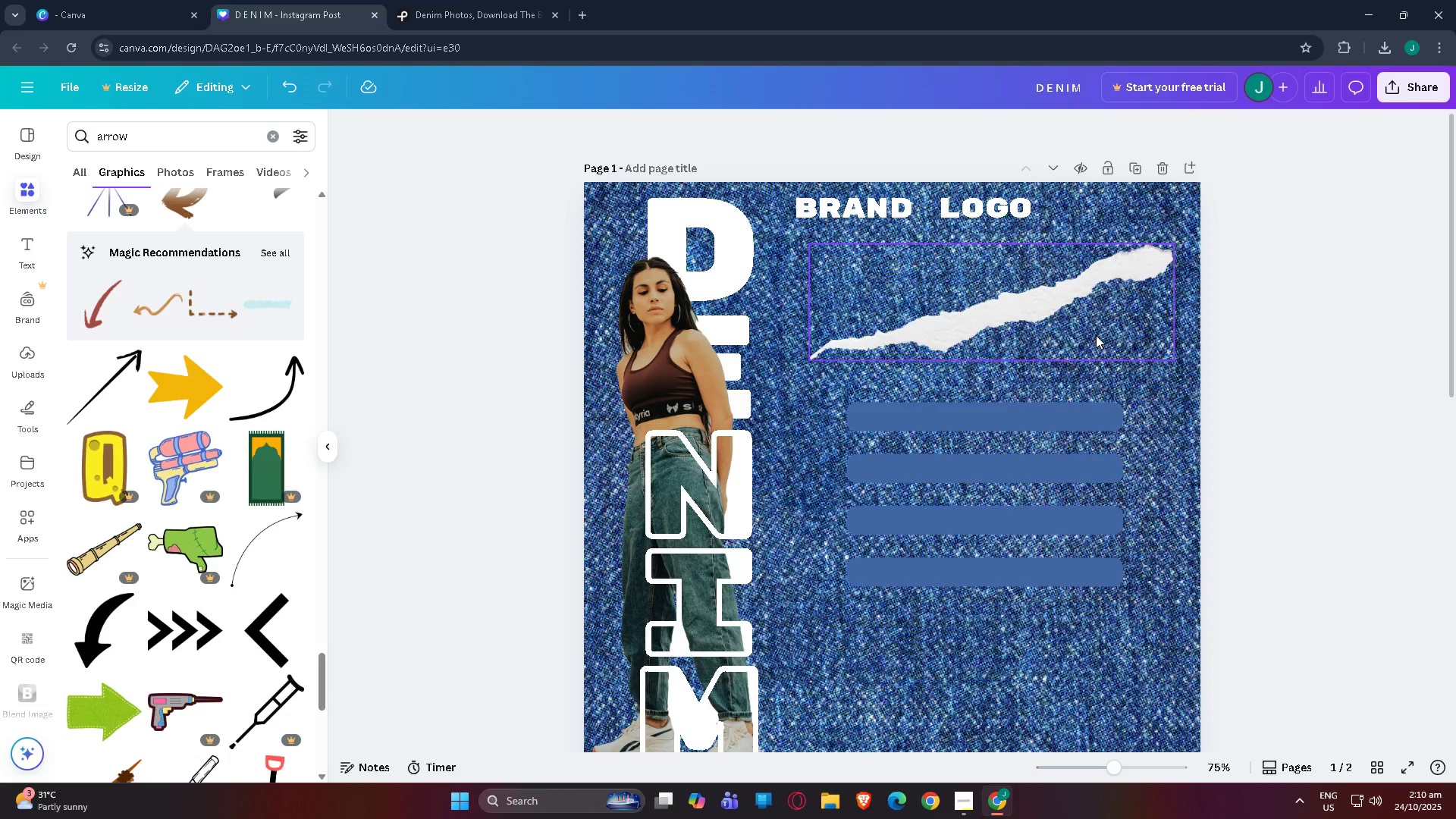 
wait(12.38)
 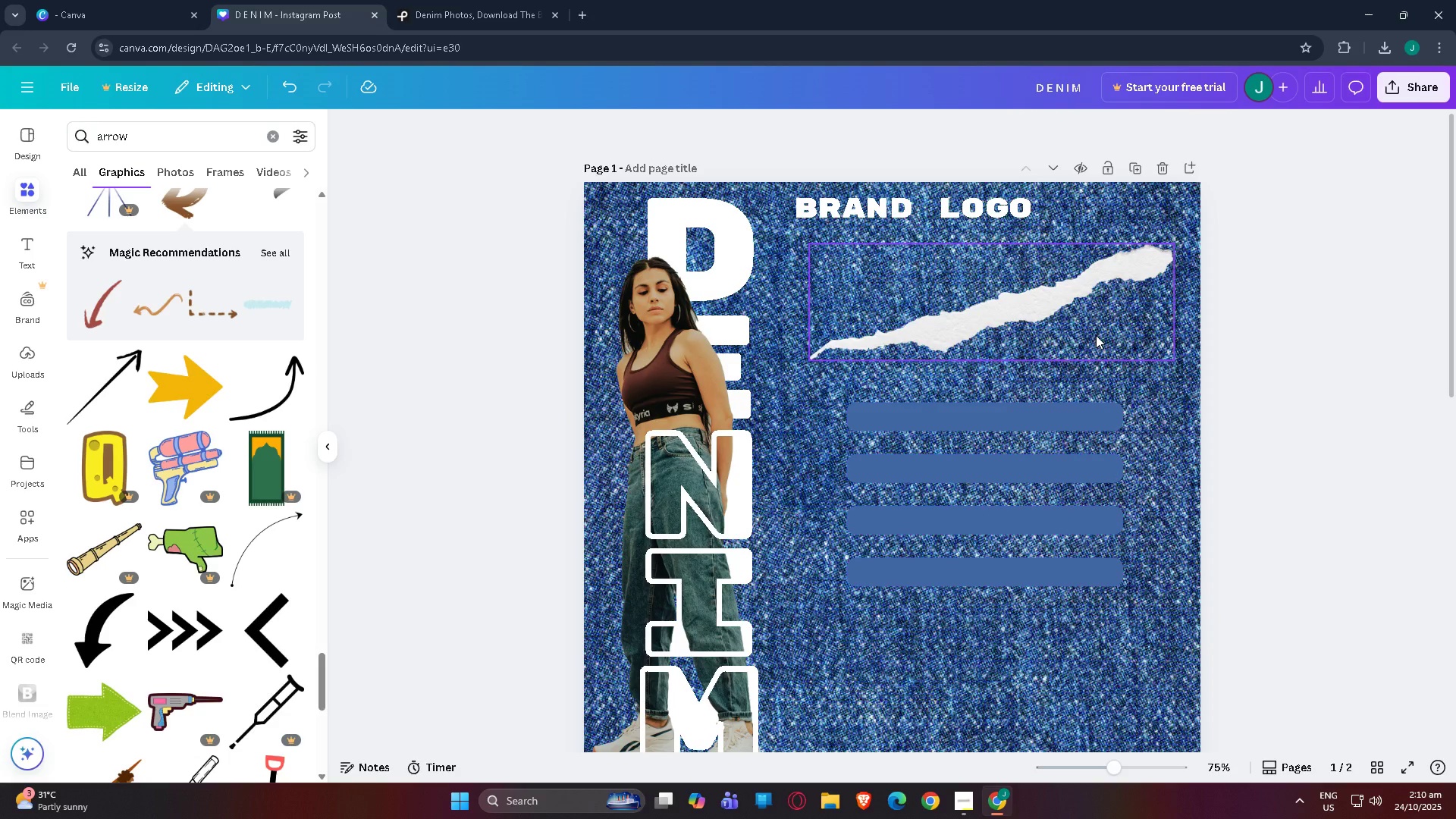 
scroll: coordinate [1081, 336], scroll_direction: down, amount: 4.0
 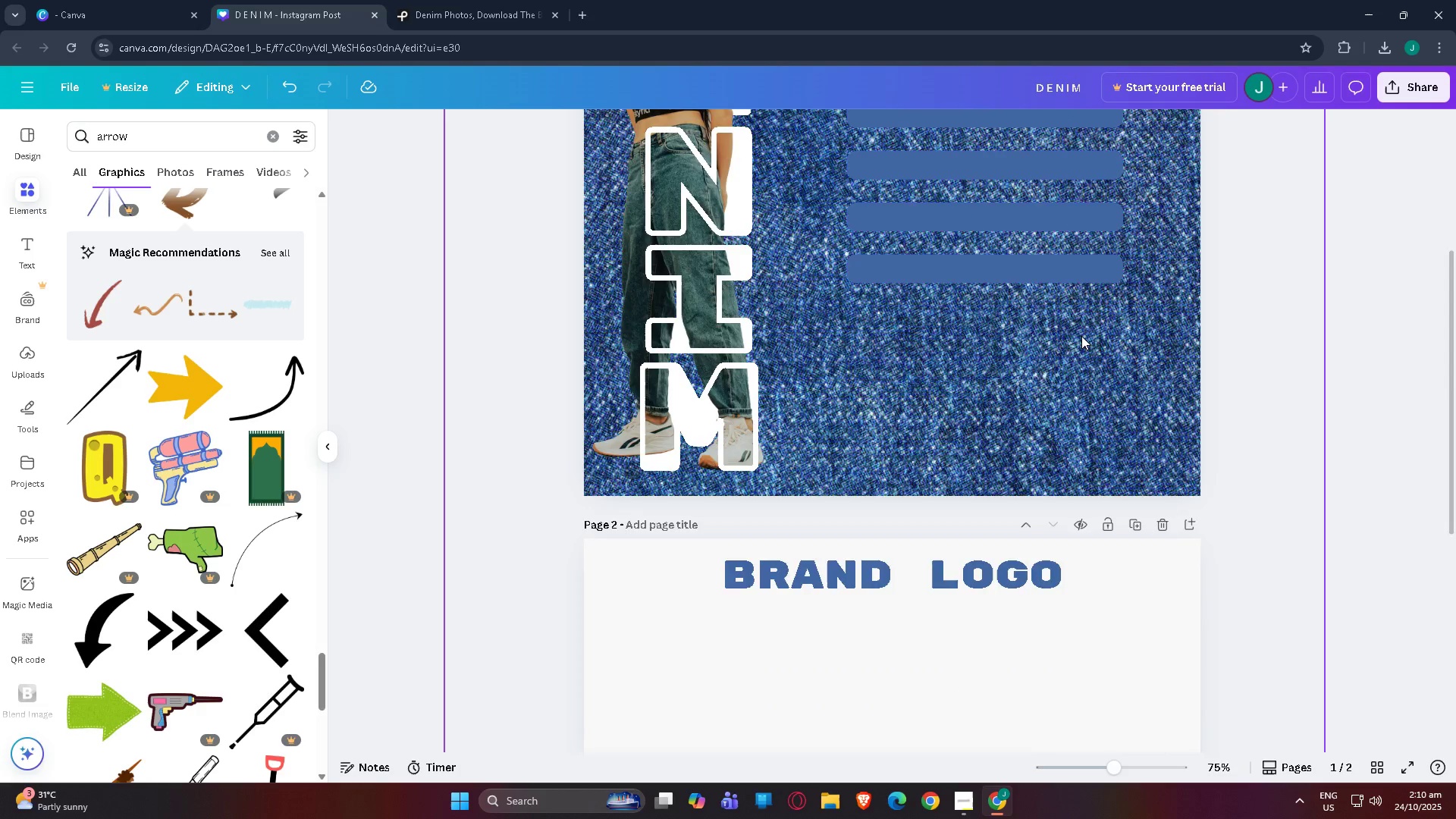 
scroll: coordinate [1081, 336], scroll_direction: up, amount: 4.0
 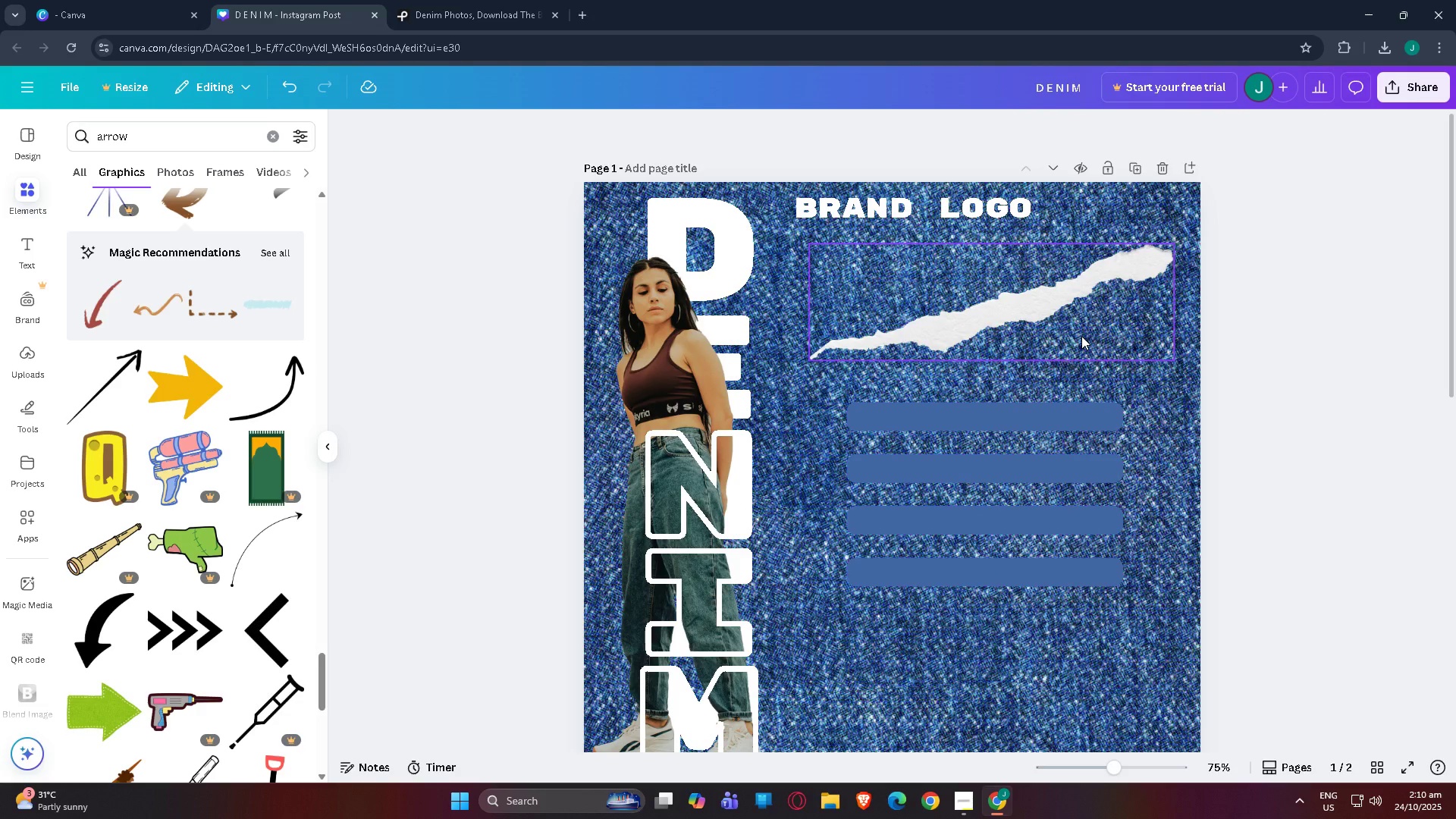 
scroll: coordinate [1081, 336], scroll_direction: down, amount: 2.0
 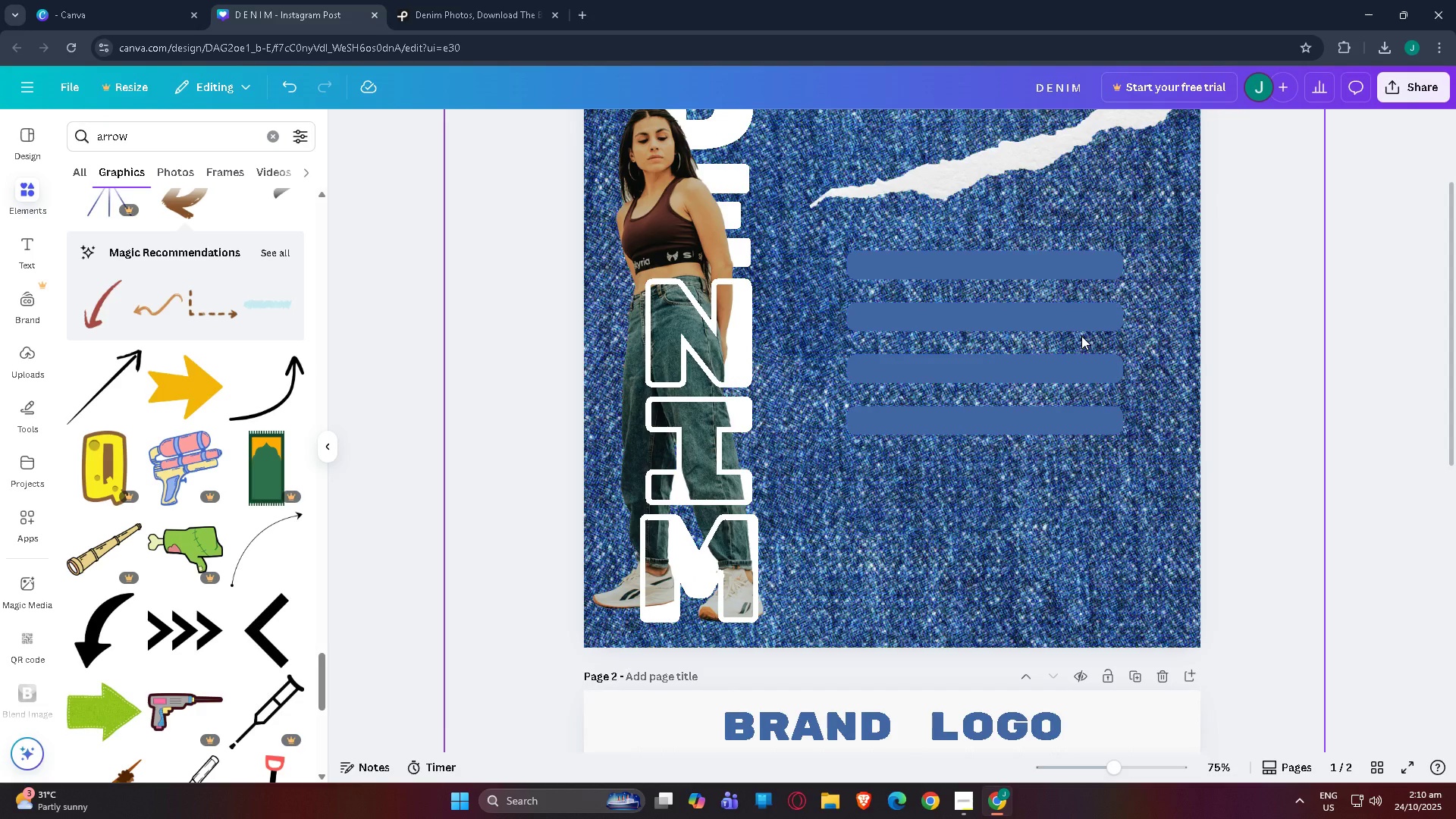 
scroll: coordinate [812, 388], scroll_direction: up, amount: 4.0
 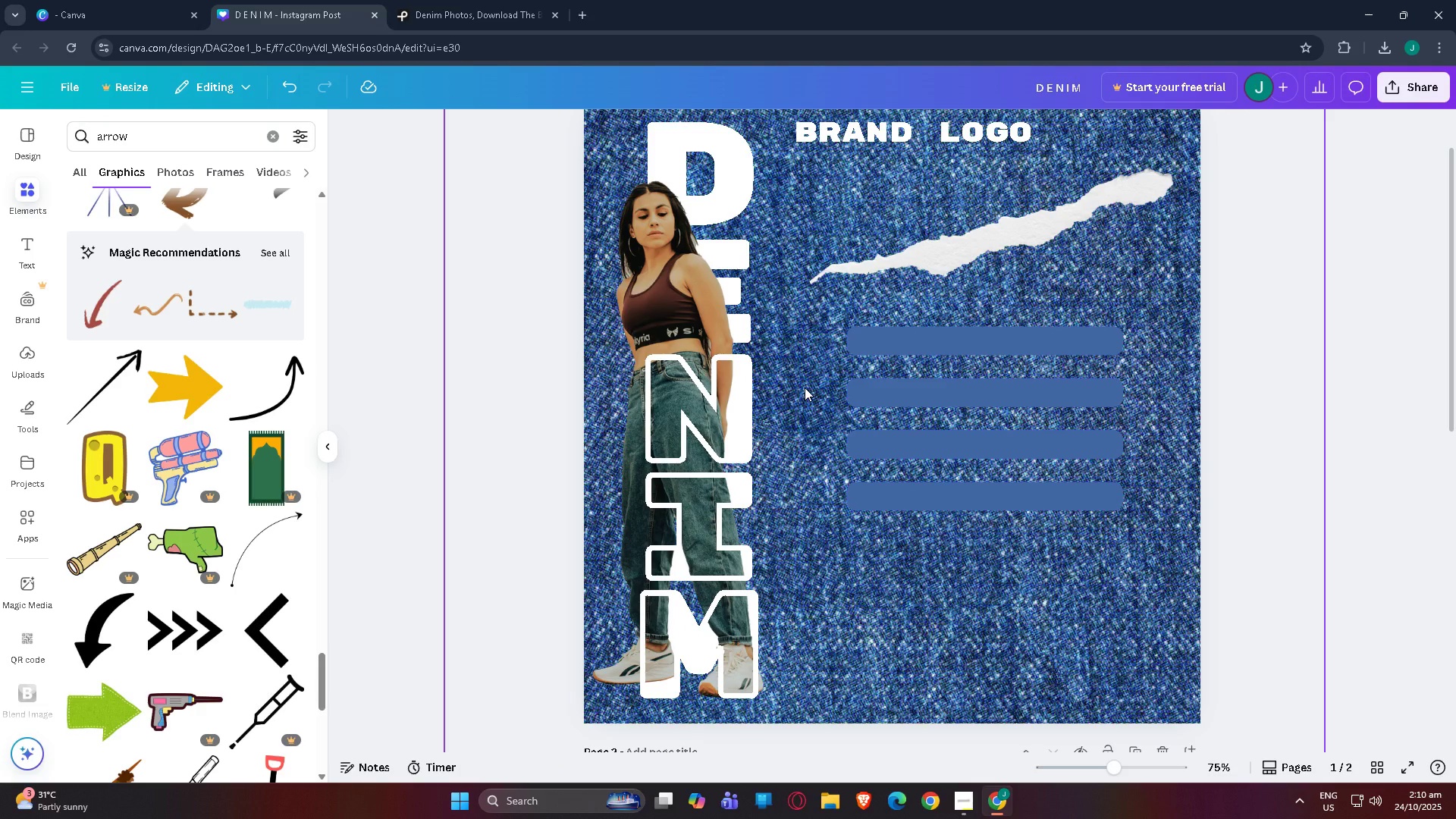 
scroll: coordinate [805, 388], scroll_direction: down, amount: 1.0
 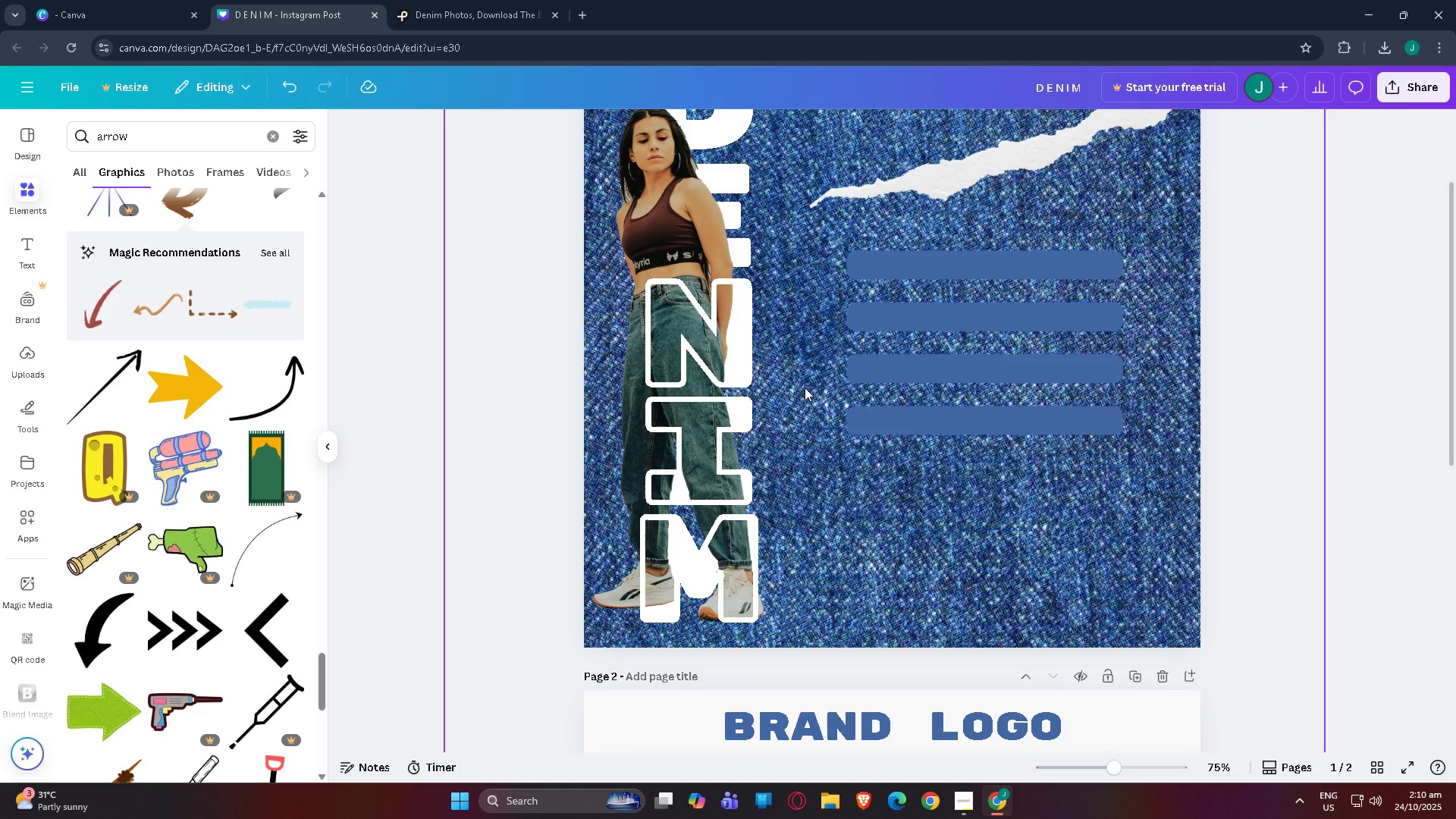 
wait(8.26)
 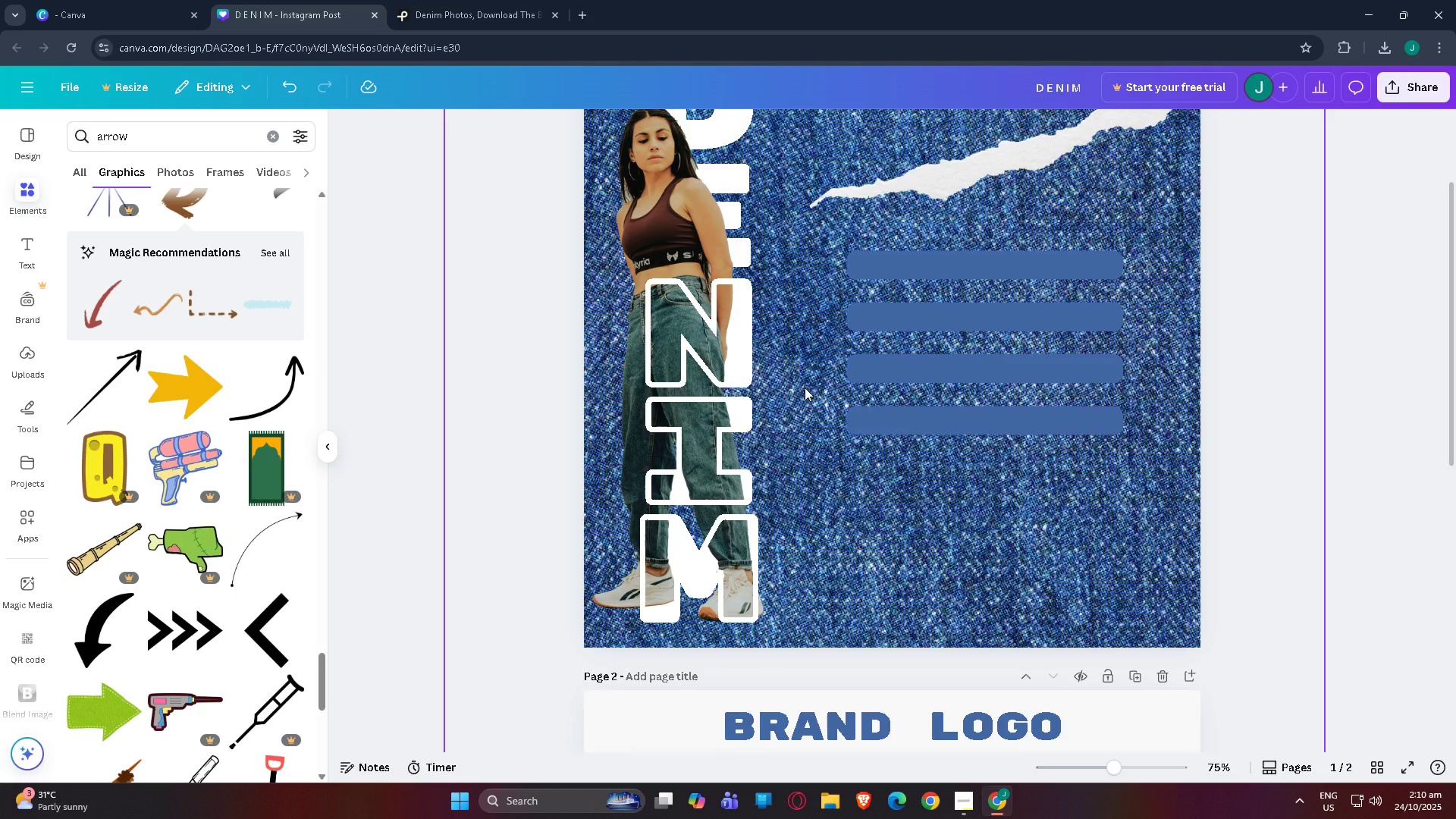 
scroll: coordinate [781, 393], scroll_direction: down, amount: 1.0
 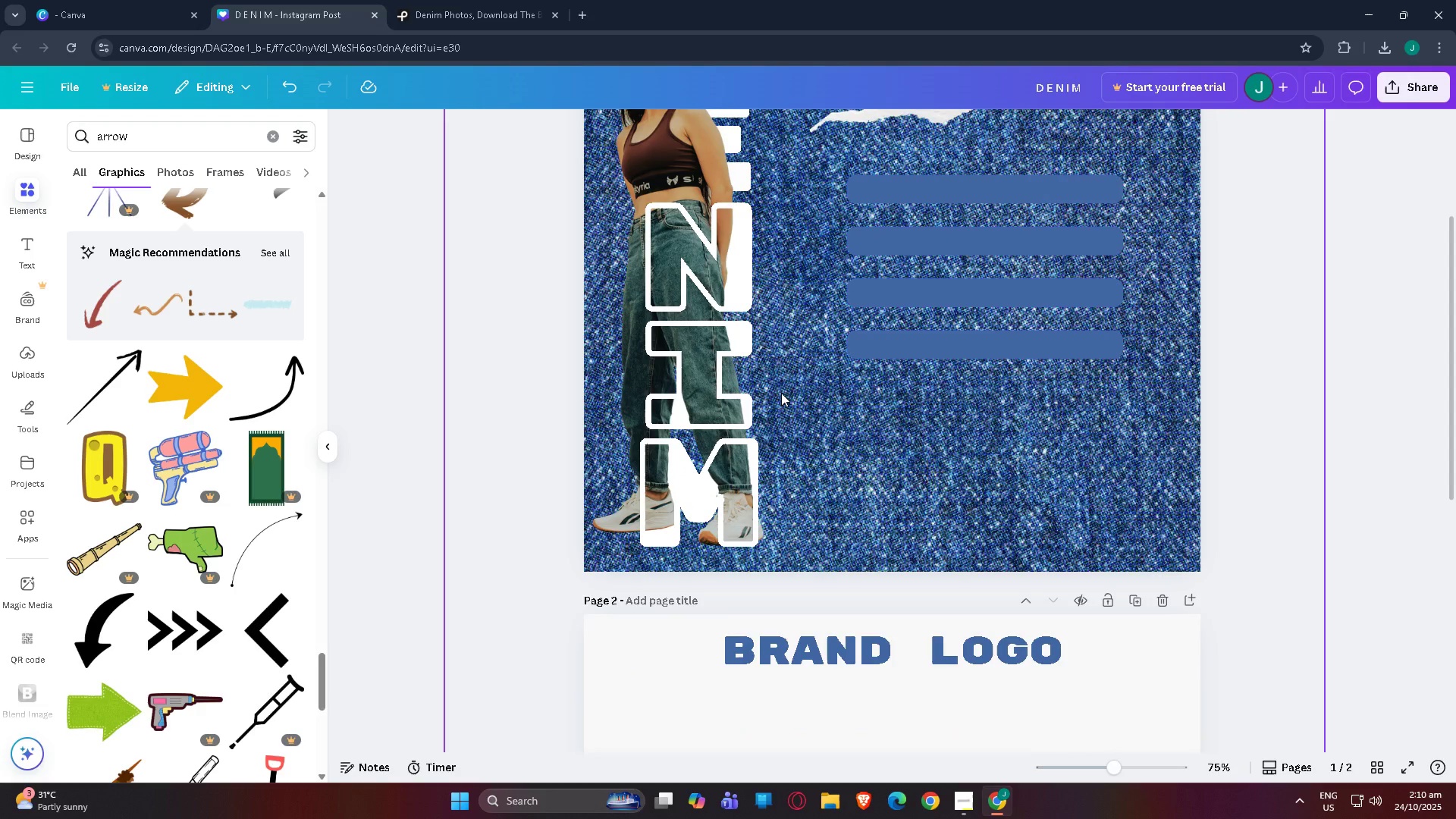 
wait(9.33)
 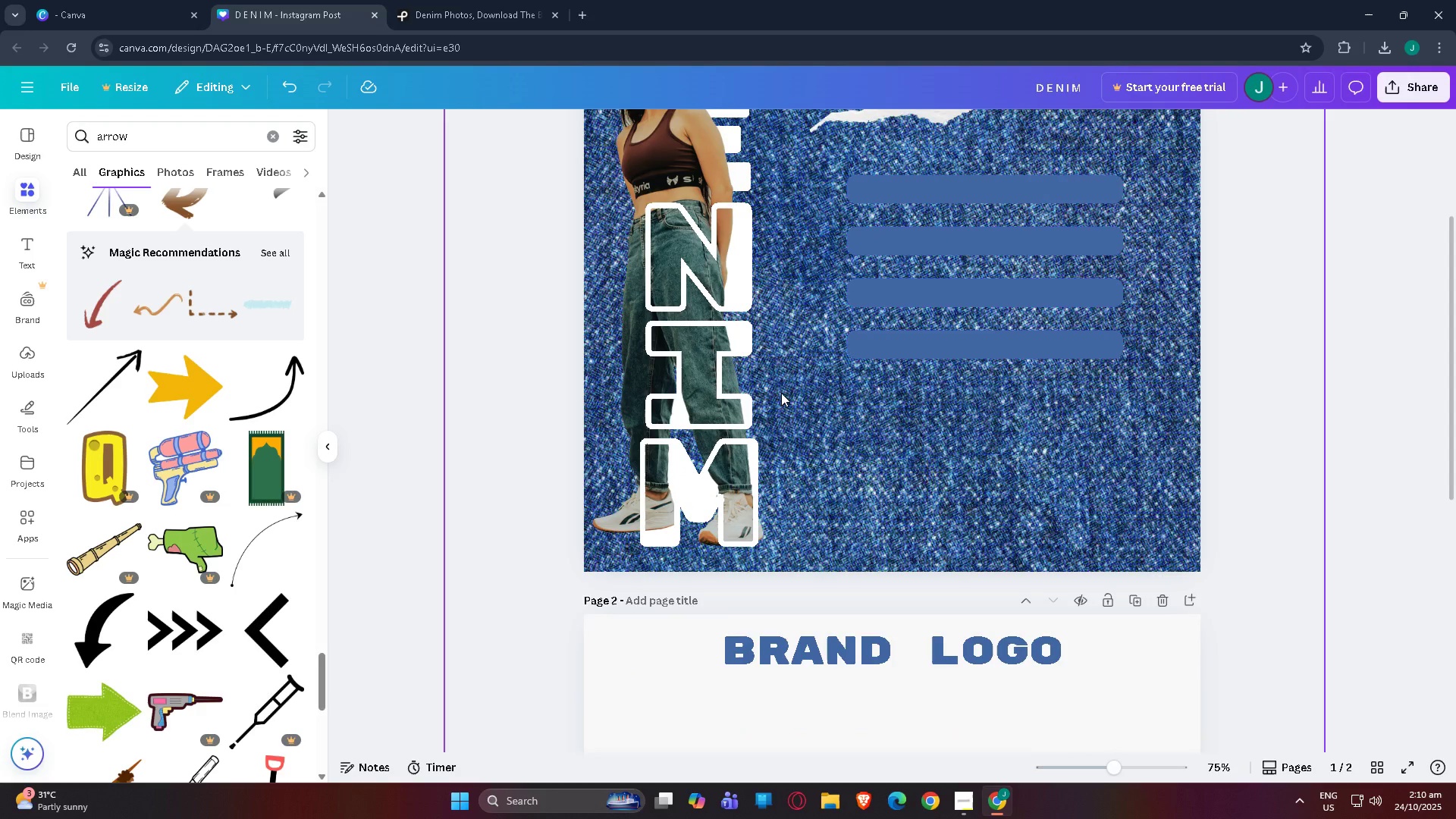 
scroll: coordinate [791, 372], scroll_direction: up, amount: 2.0
 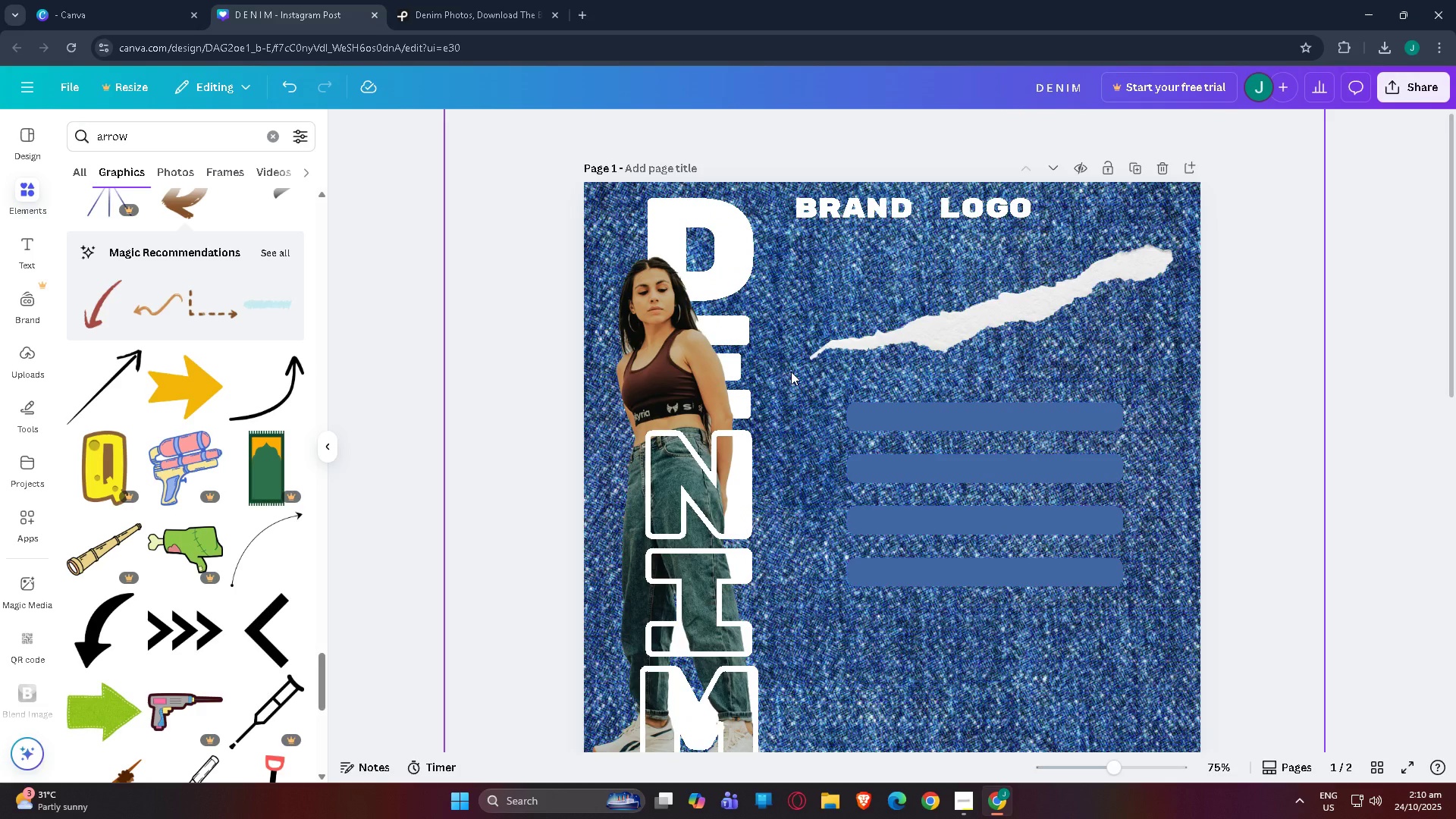 
scroll: coordinate [792, 370], scroll_direction: down, amount: 5.0
 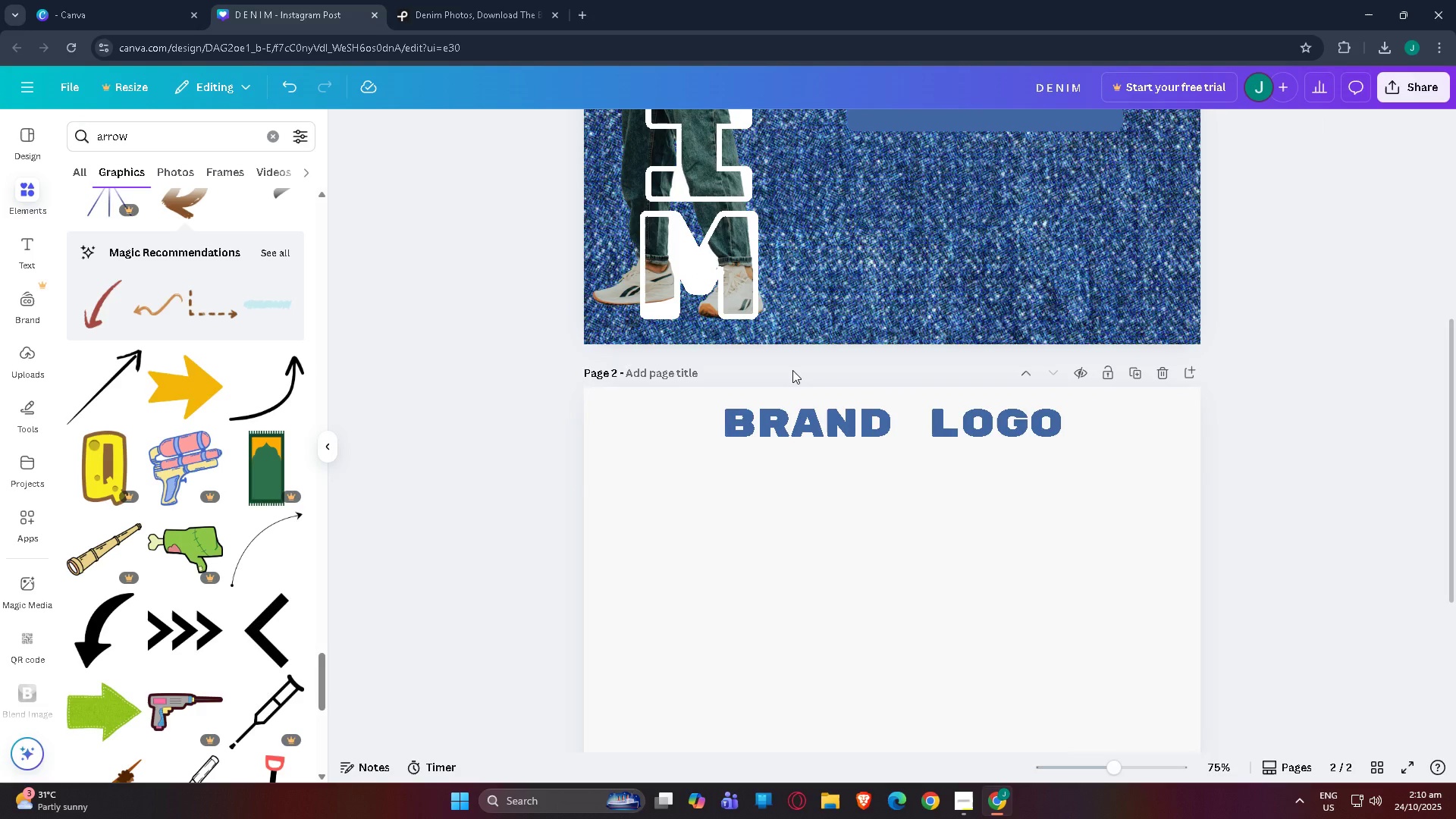 
scroll: coordinate [792, 370], scroll_direction: down, amount: 4.0
 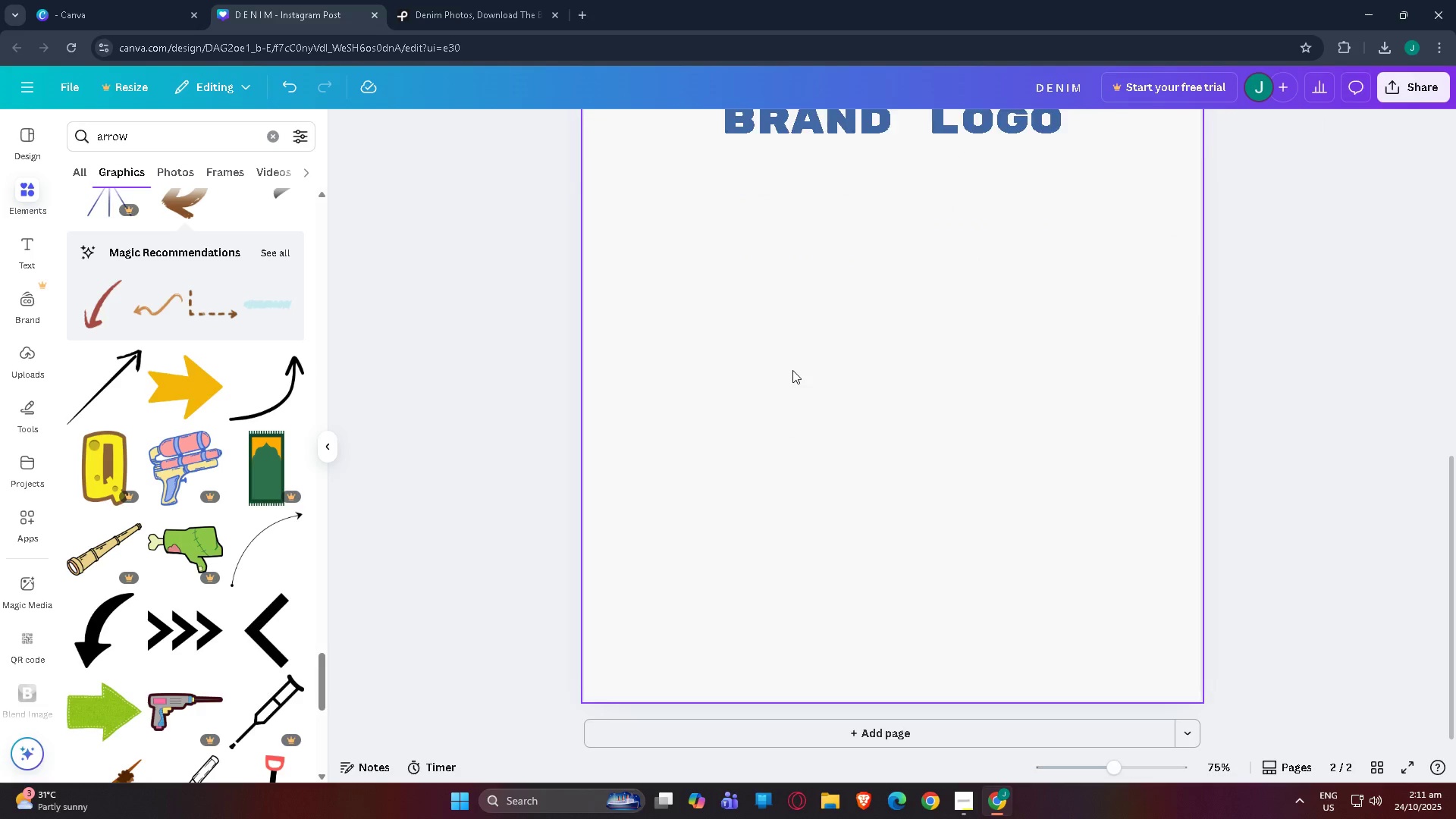 
scroll: coordinate [792, 384], scroll_direction: up, amount: 13.0
 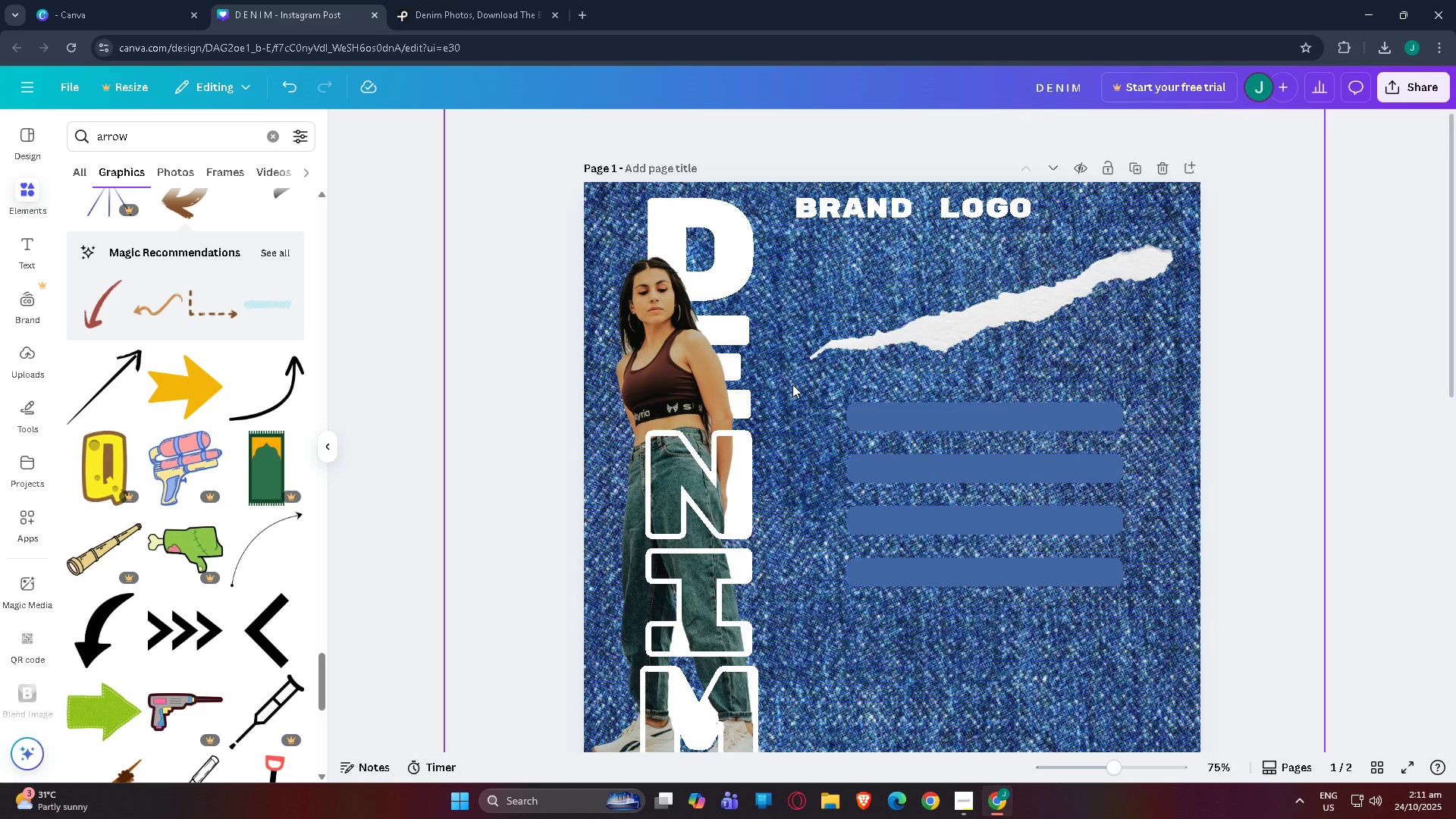 
wait(5.02)
 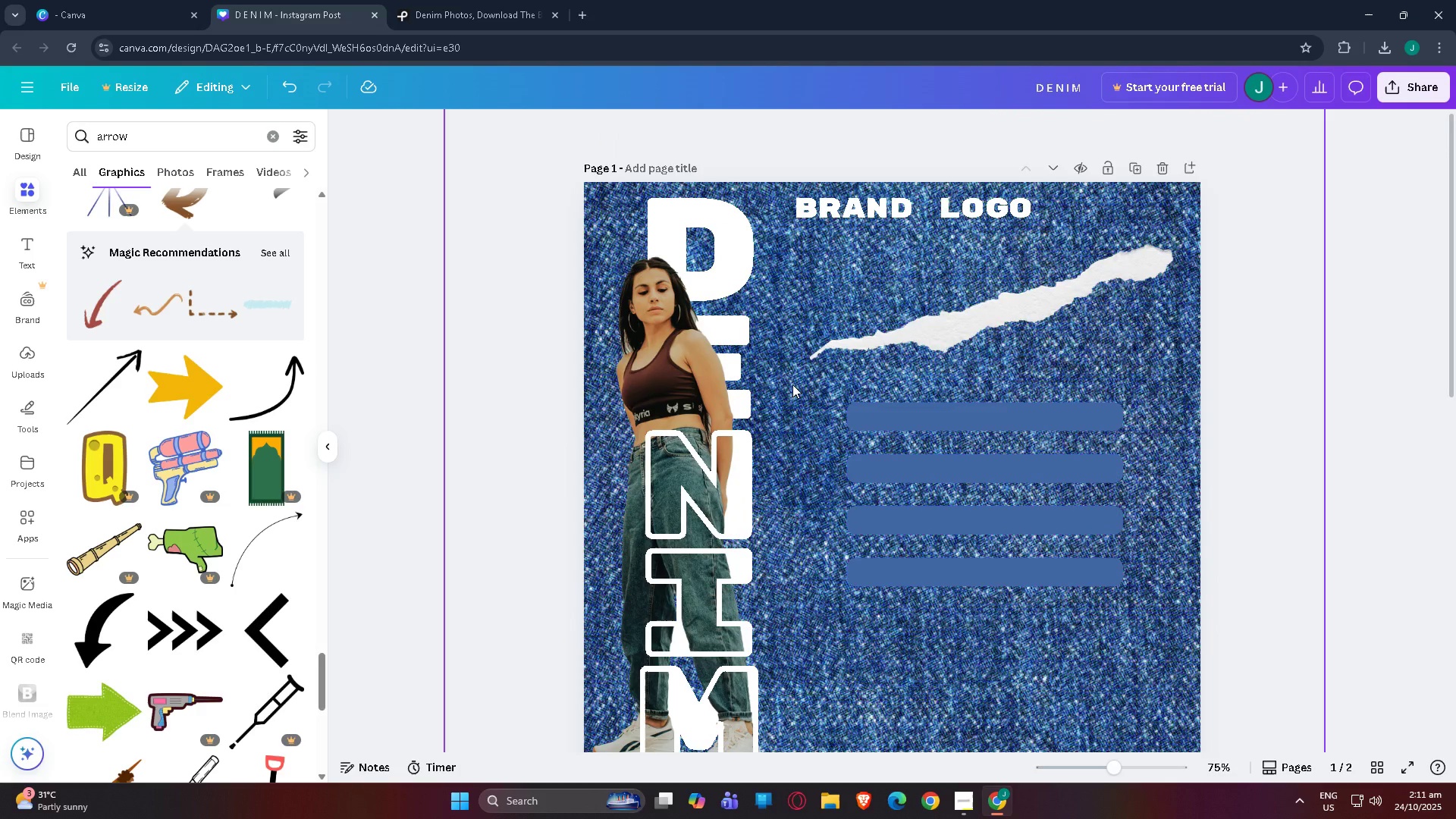 
scroll: coordinate [174, 400], scroll_direction: down, amount: 31.0
 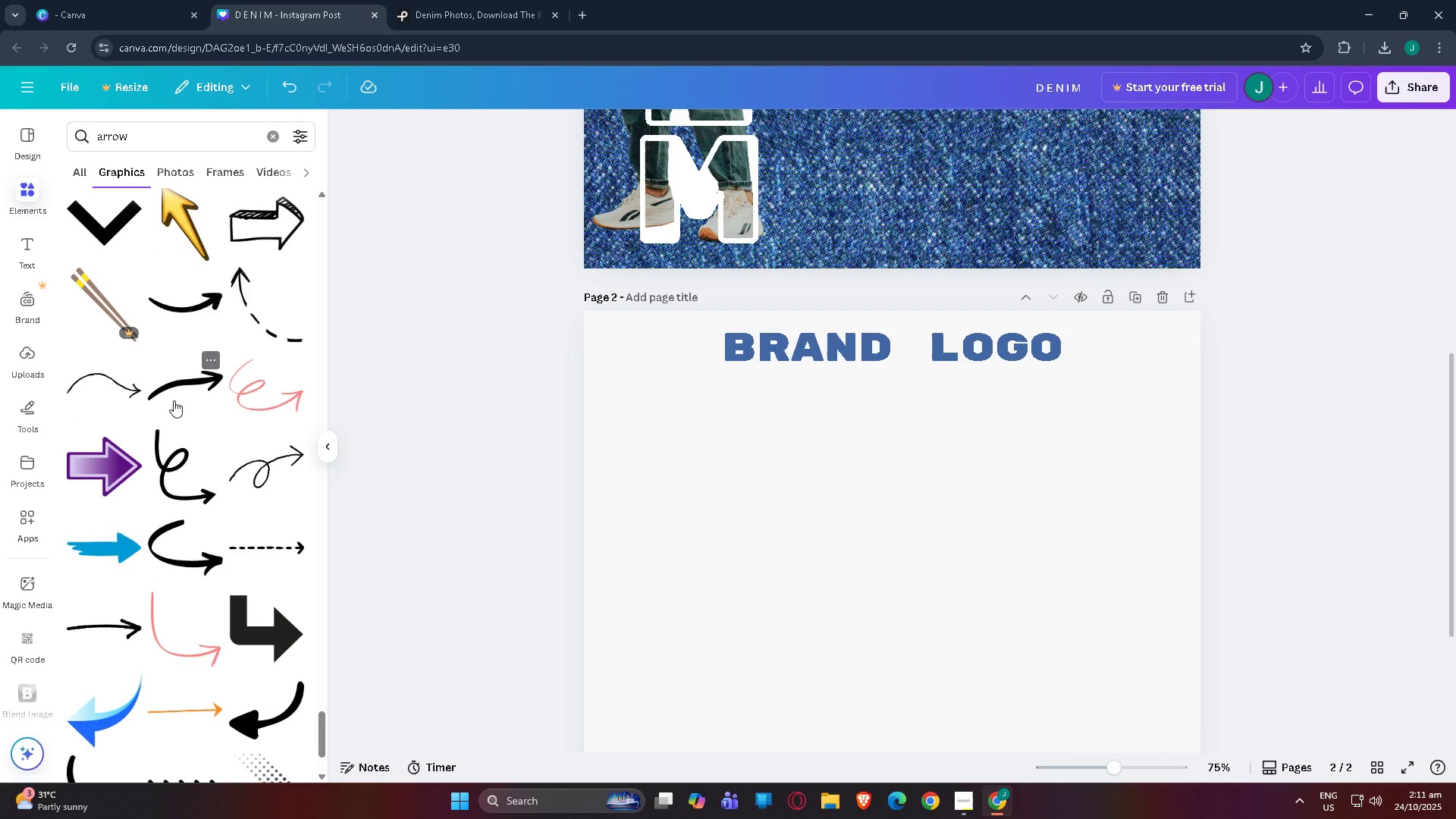 
wait(7.35)
 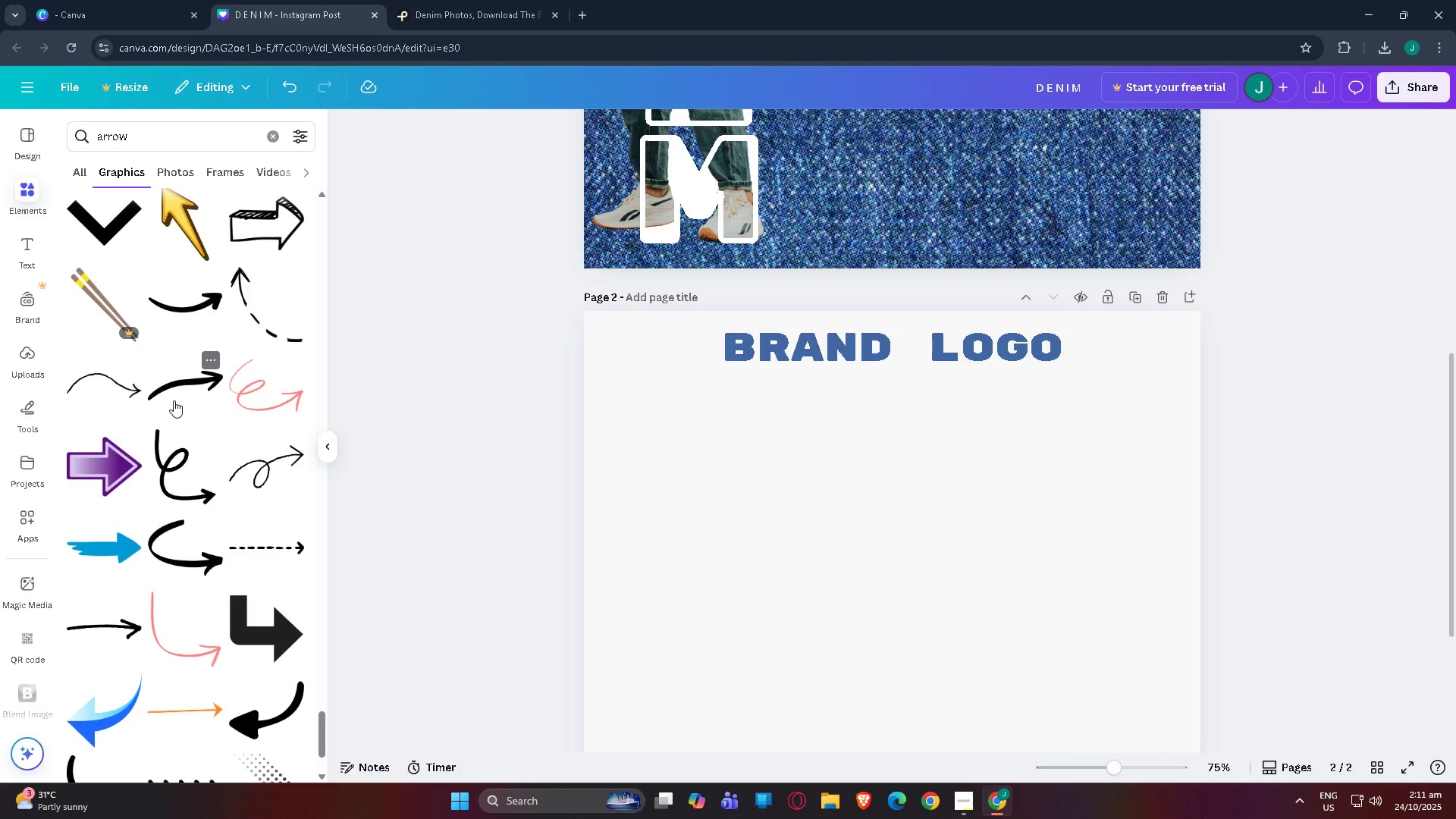 
scroll: coordinate [176, 415], scroll_direction: down, amount: 9.0
 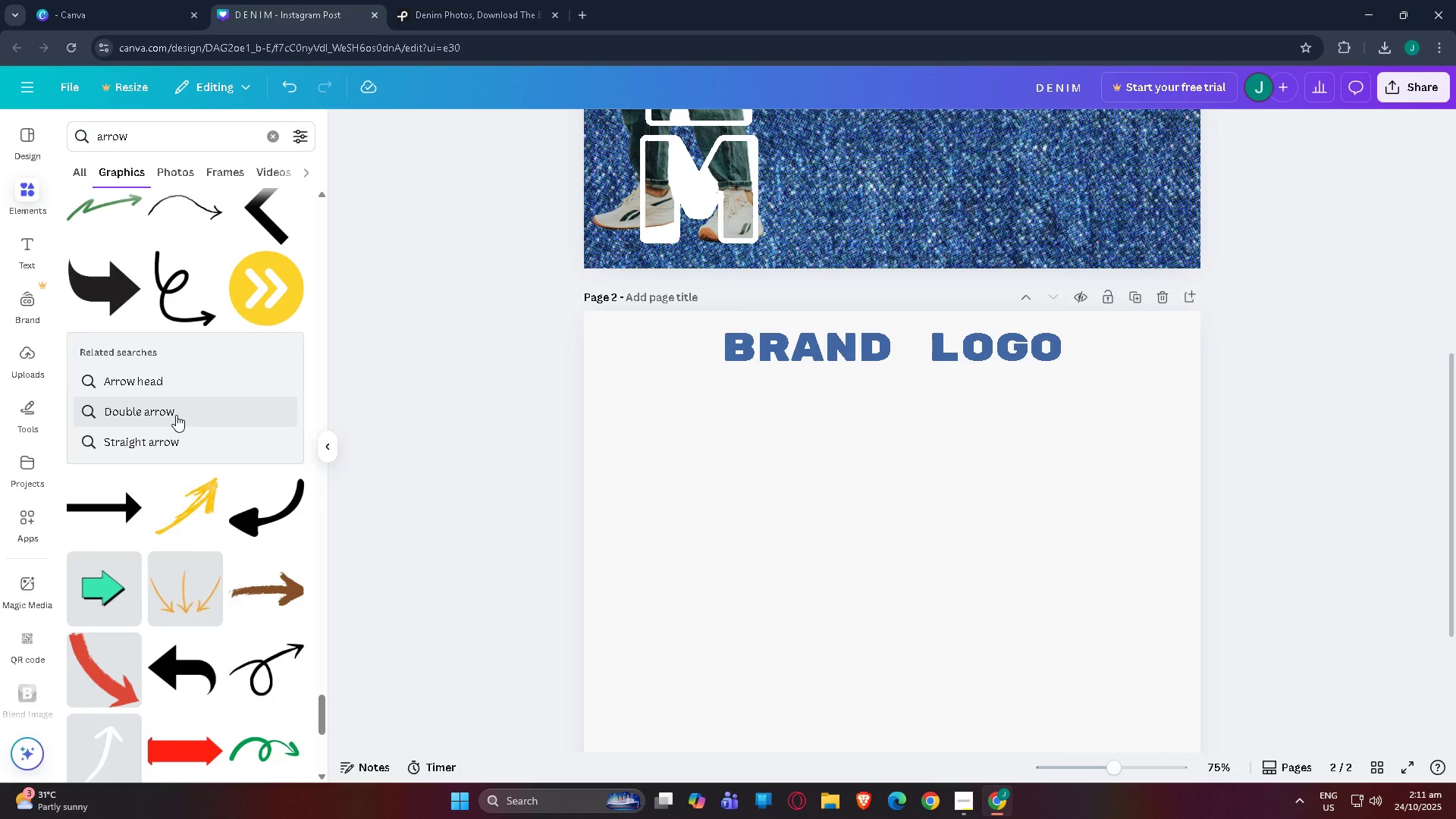 
scroll: coordinate [176, 415], scroll_direction: down, amount: 5.0
 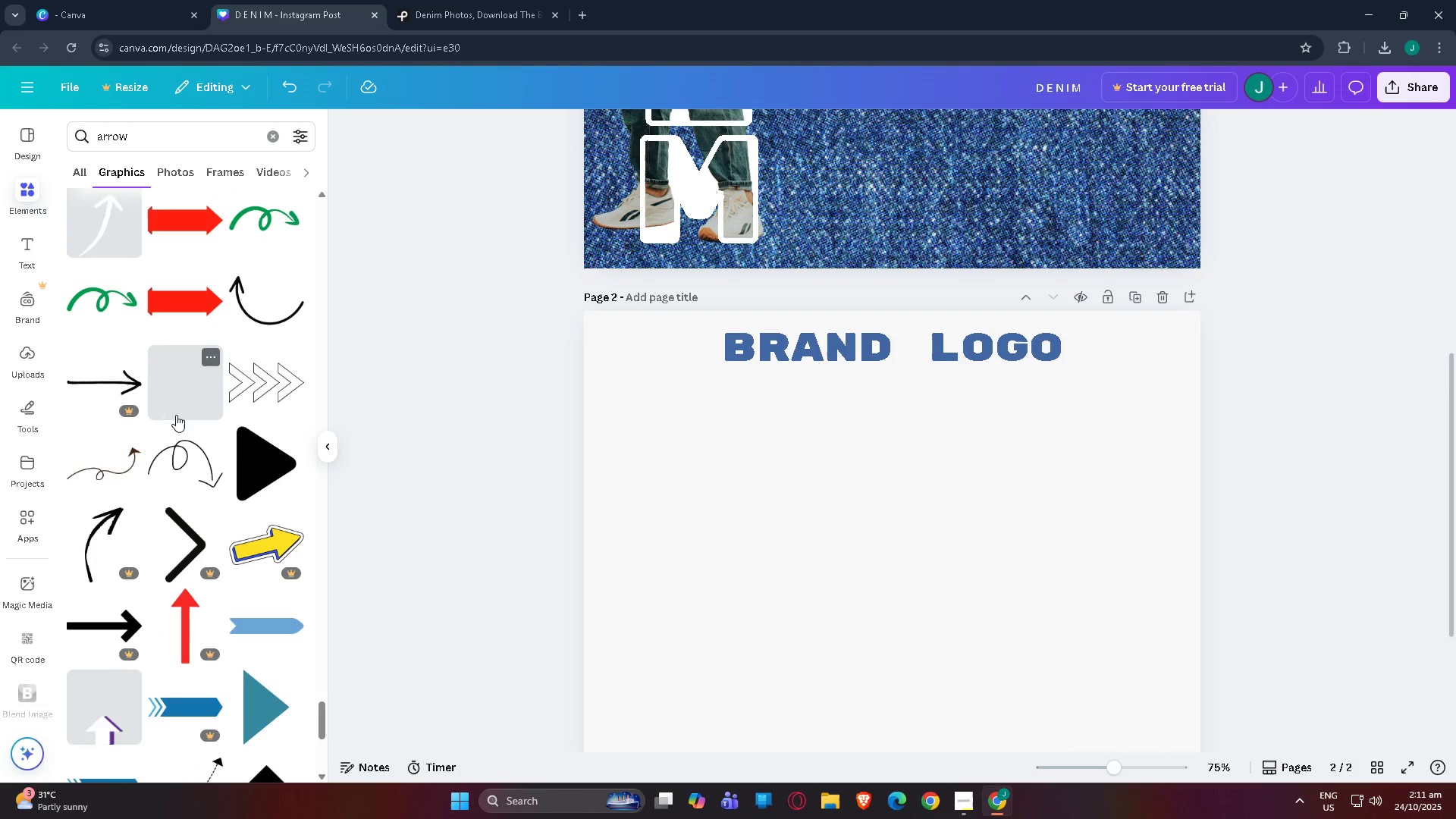 
scroll: coordinate [174, 416], scroll_direction: down, amount: 5.0
 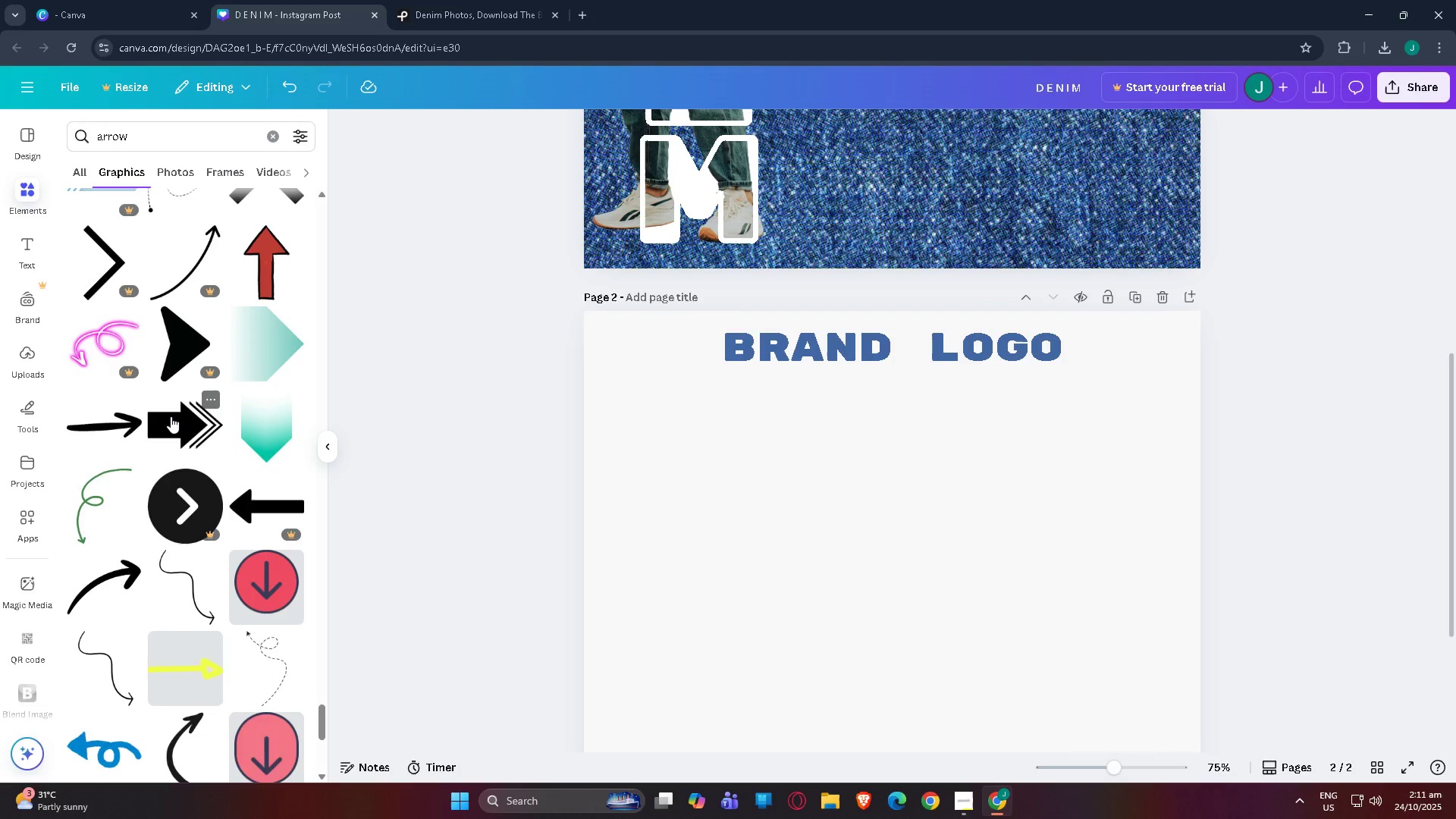 
scroll: coordinate [143, 433], scroll_direction: down, amount: 7.0
 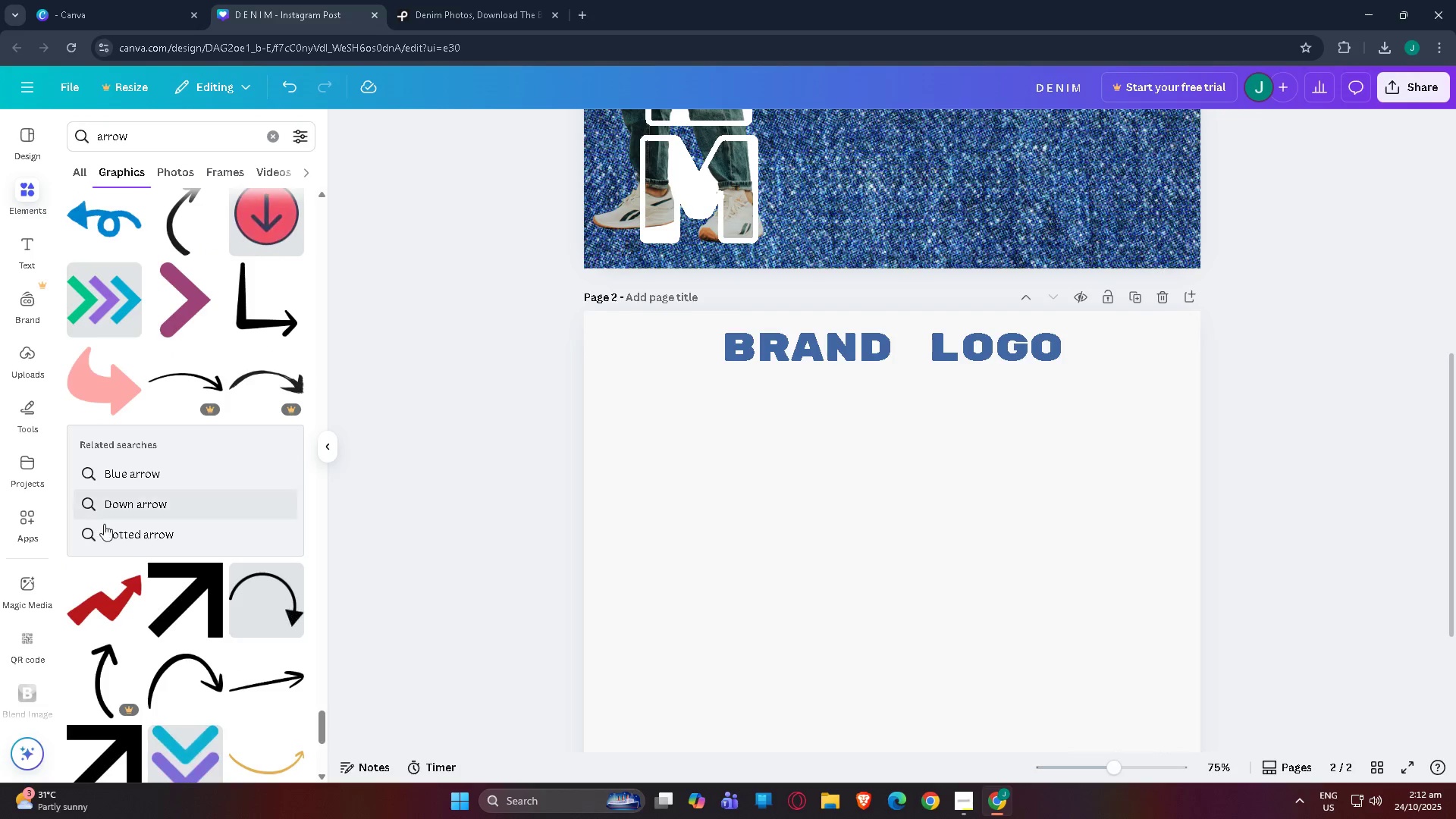 
scroll: coordinate [174, 397], scroll_direction: down, amount: 9.0
 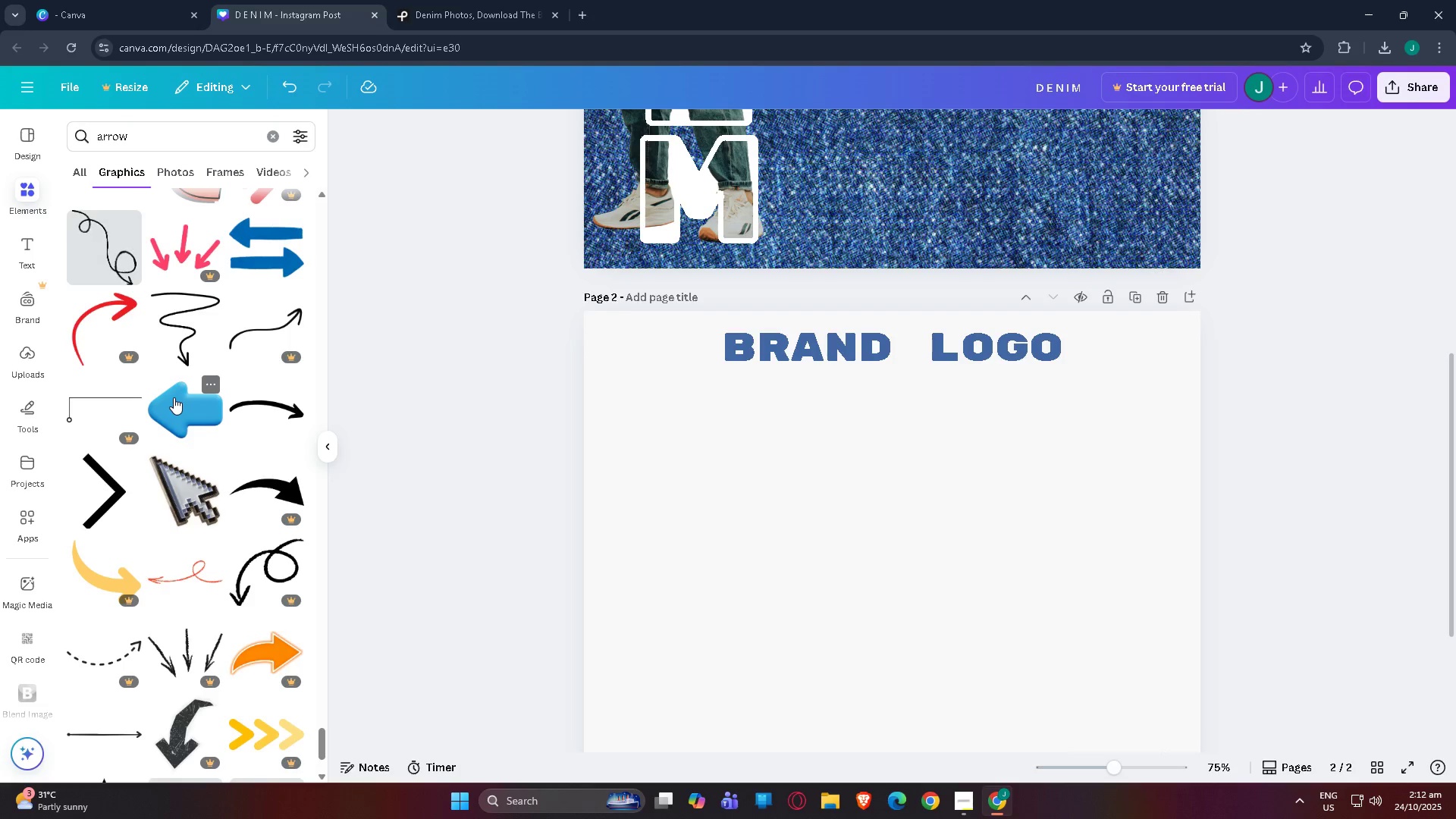 
wait(6.34)
 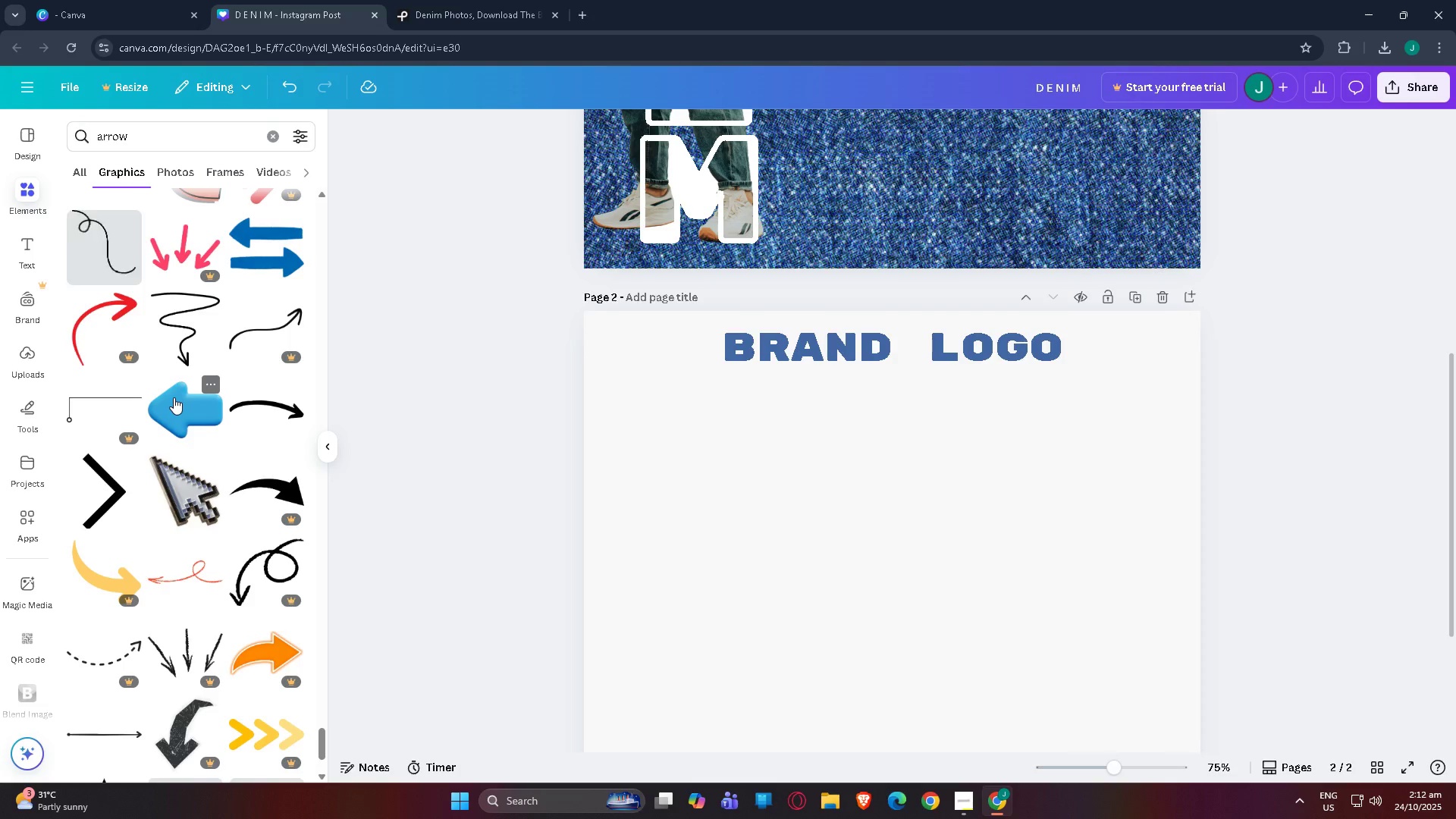 
scroll: coordinate [173, 396], scroll_direction: down, amount: 8.0
 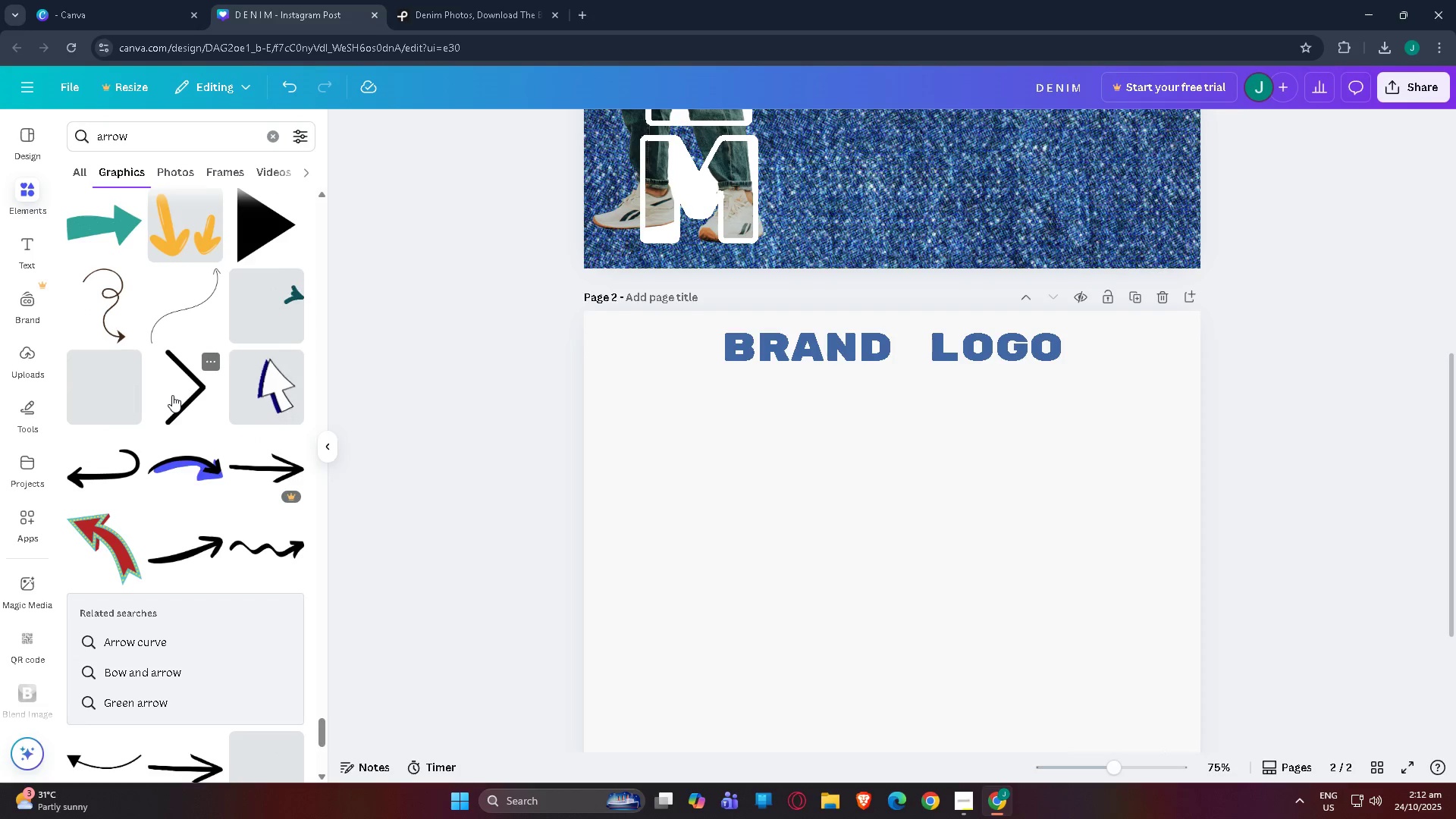 
scroll: coordinate [171, 394], scroll_direction: down, amount: 9.0
 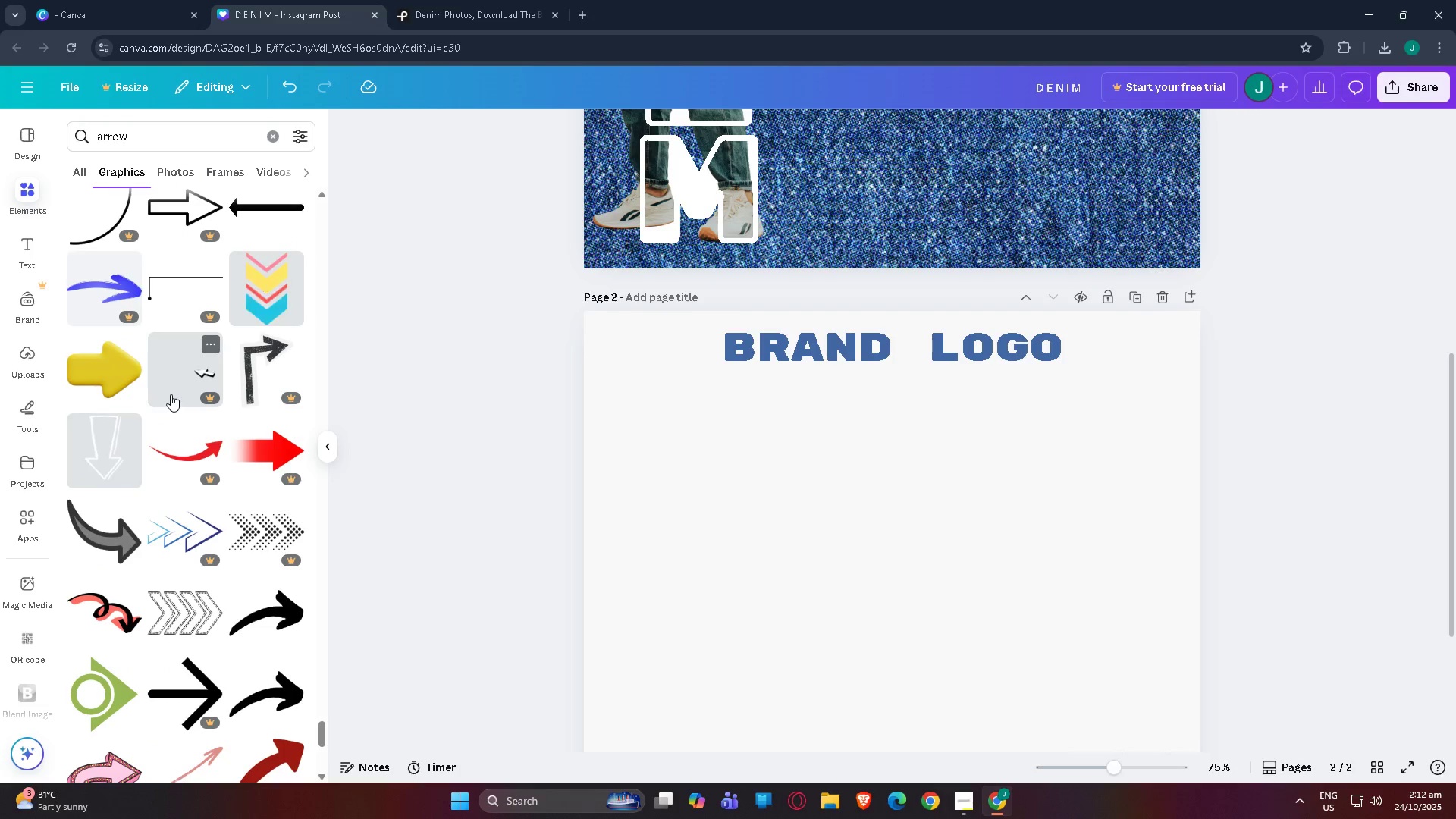 
scroll: coordinate [171, 394], scroll_direction: down, amount: 1.0
 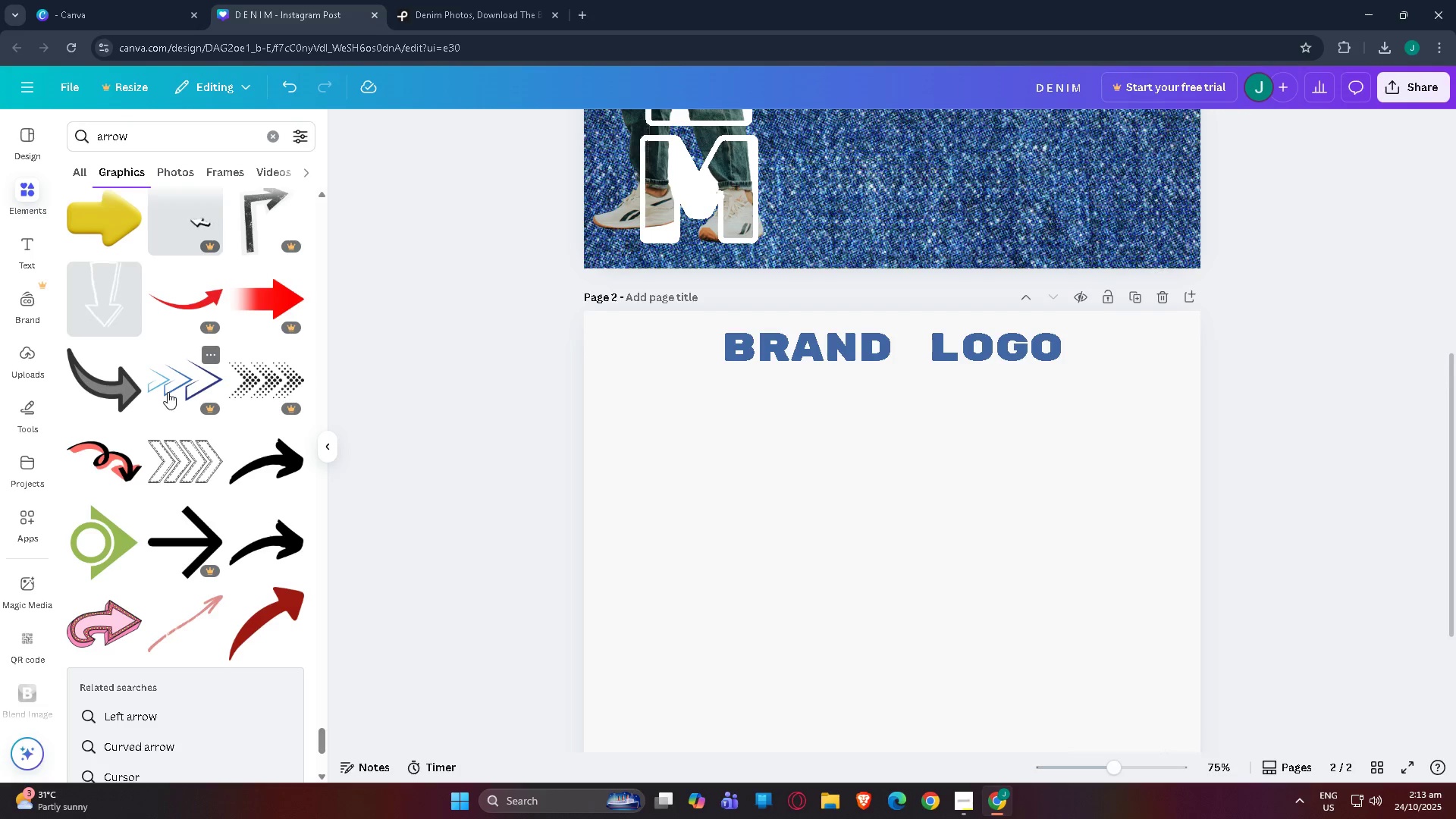 
wait(21.23)
 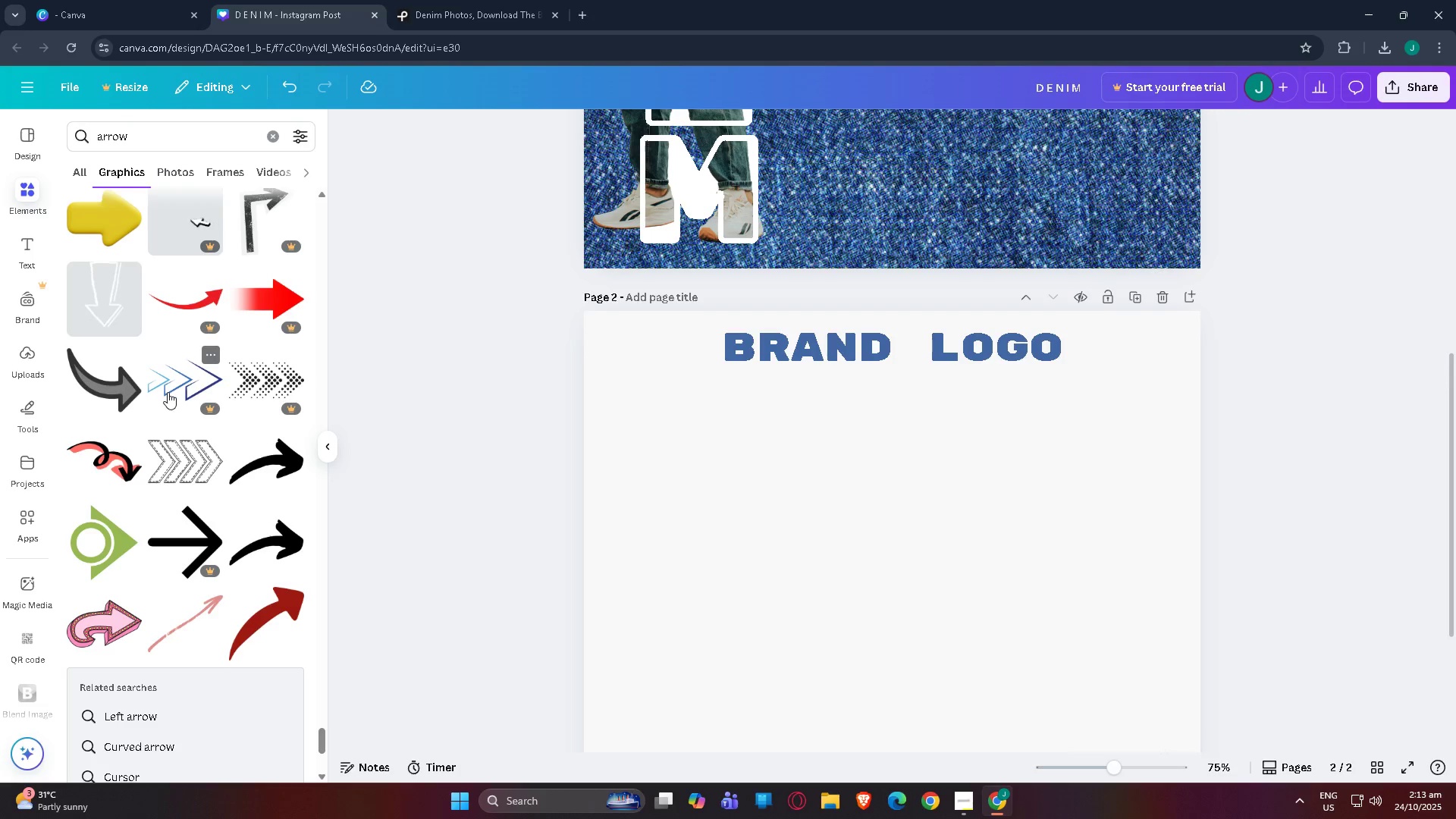 
scroll: coordinate [303, 427], scroll_direction: up, amount: 3.0
 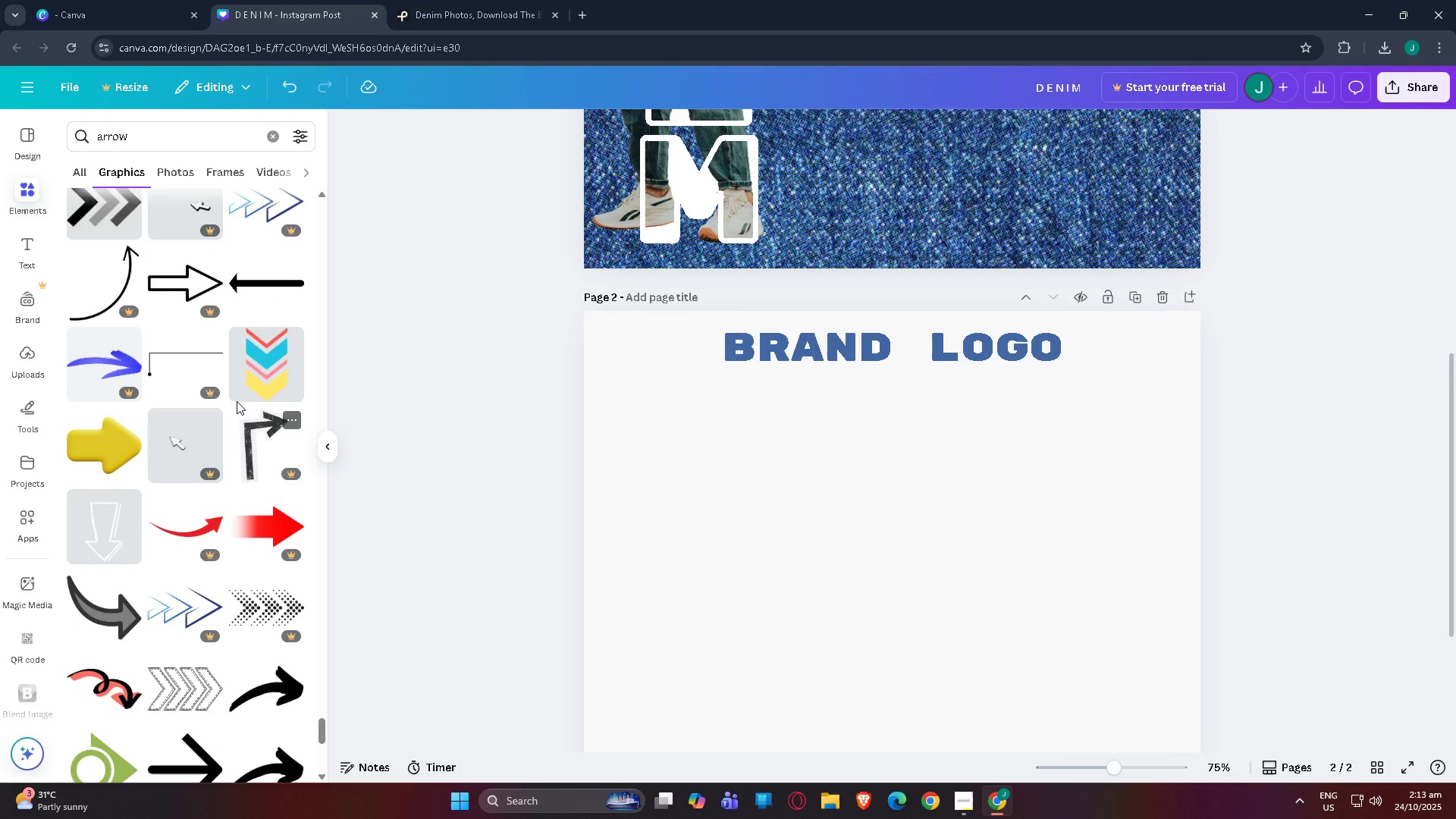 
mouse_move([238, 395])
 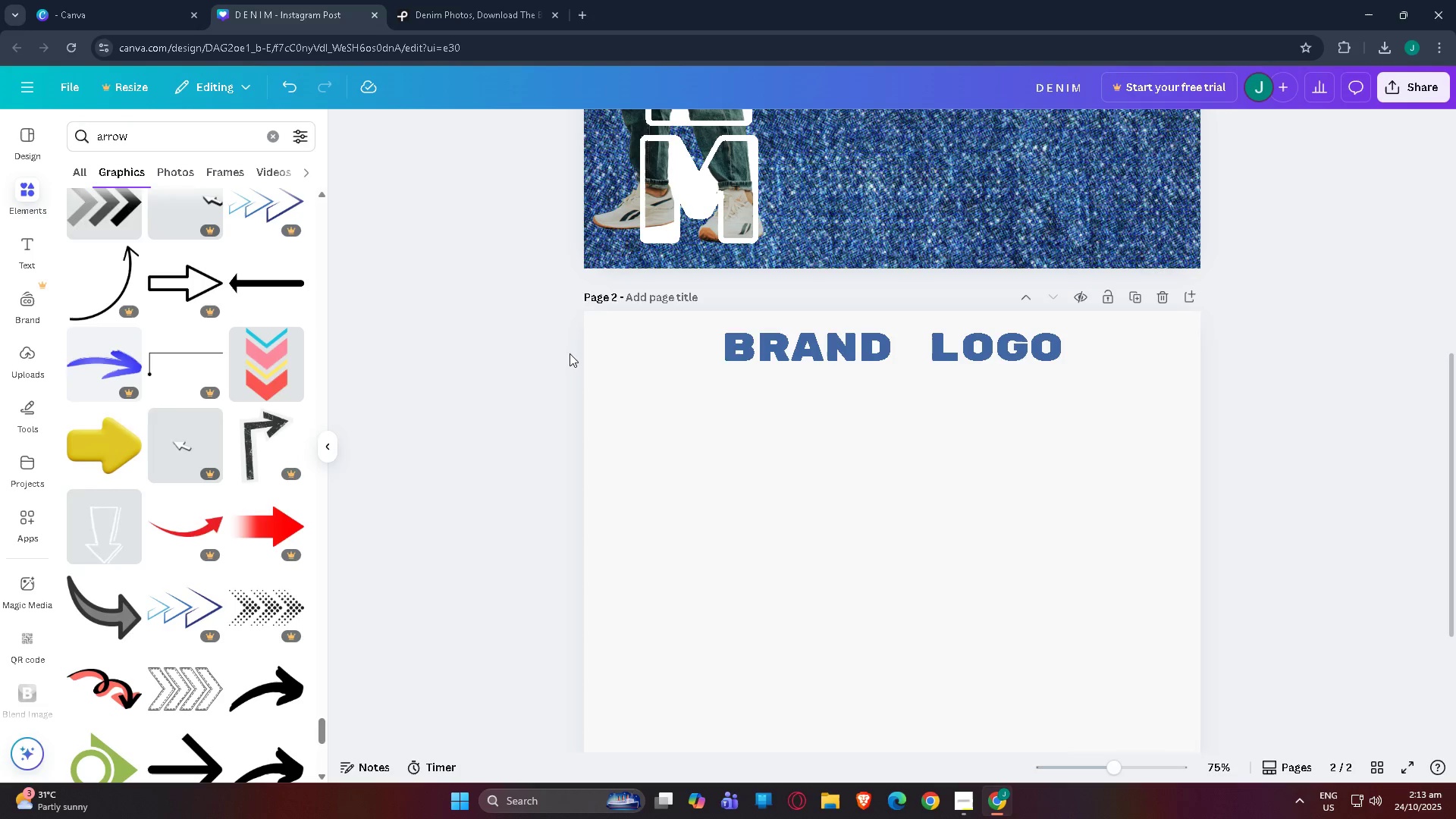 
scroll: coordinate [852, 354], scroll_direction: up, amount: 11.0
 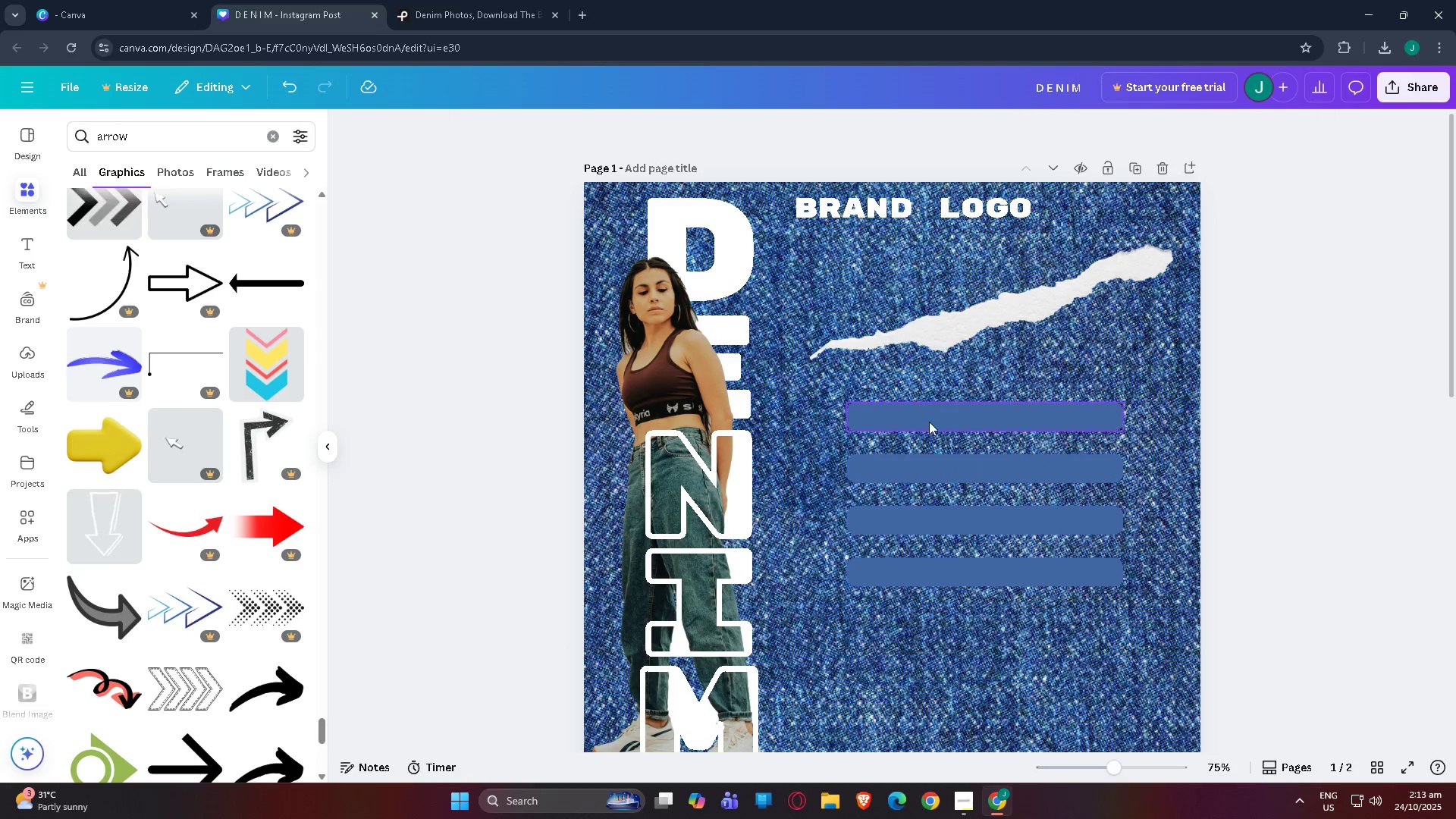 
left_click([929, 422])
 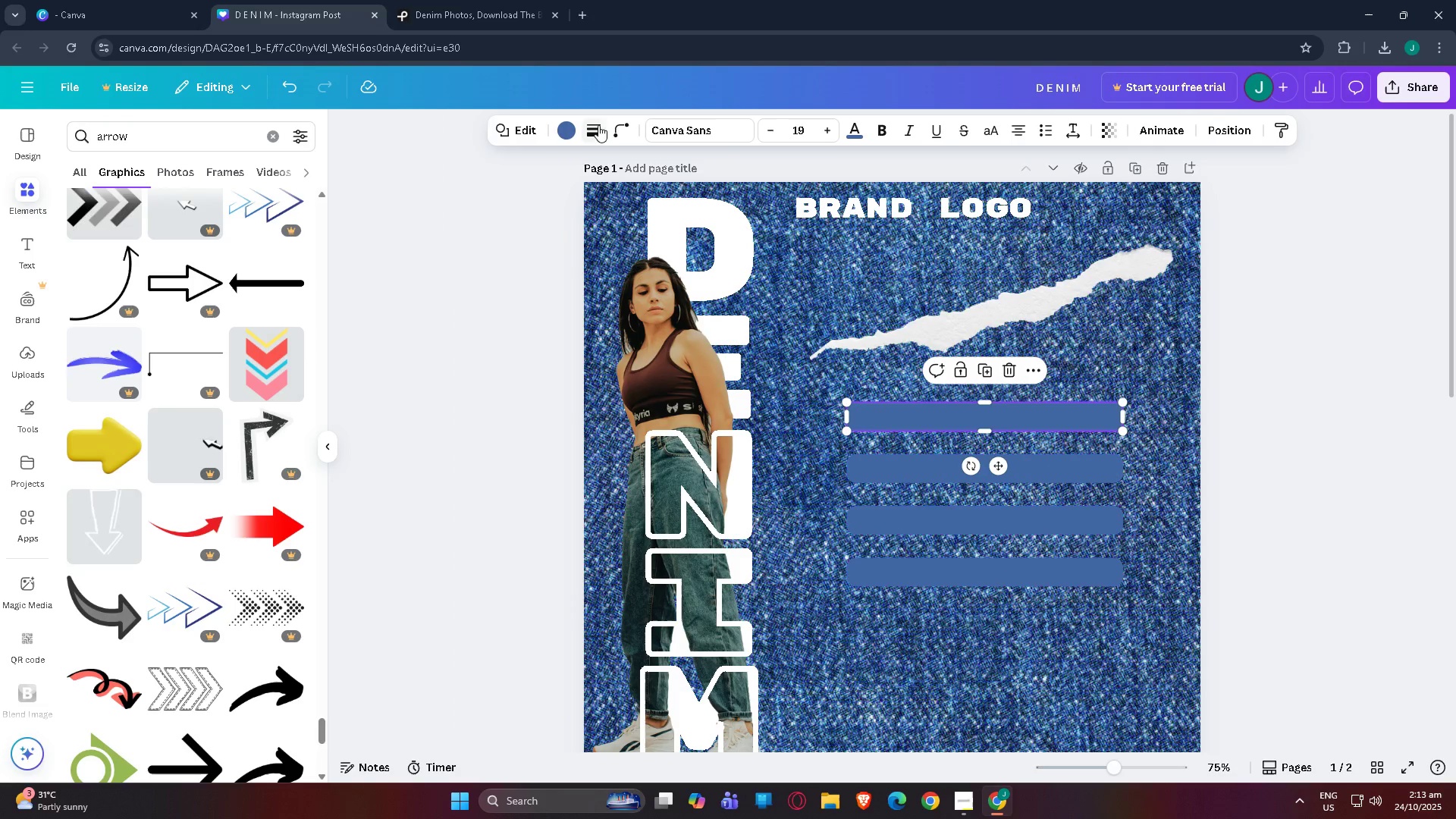 
left_click([562, 128])
 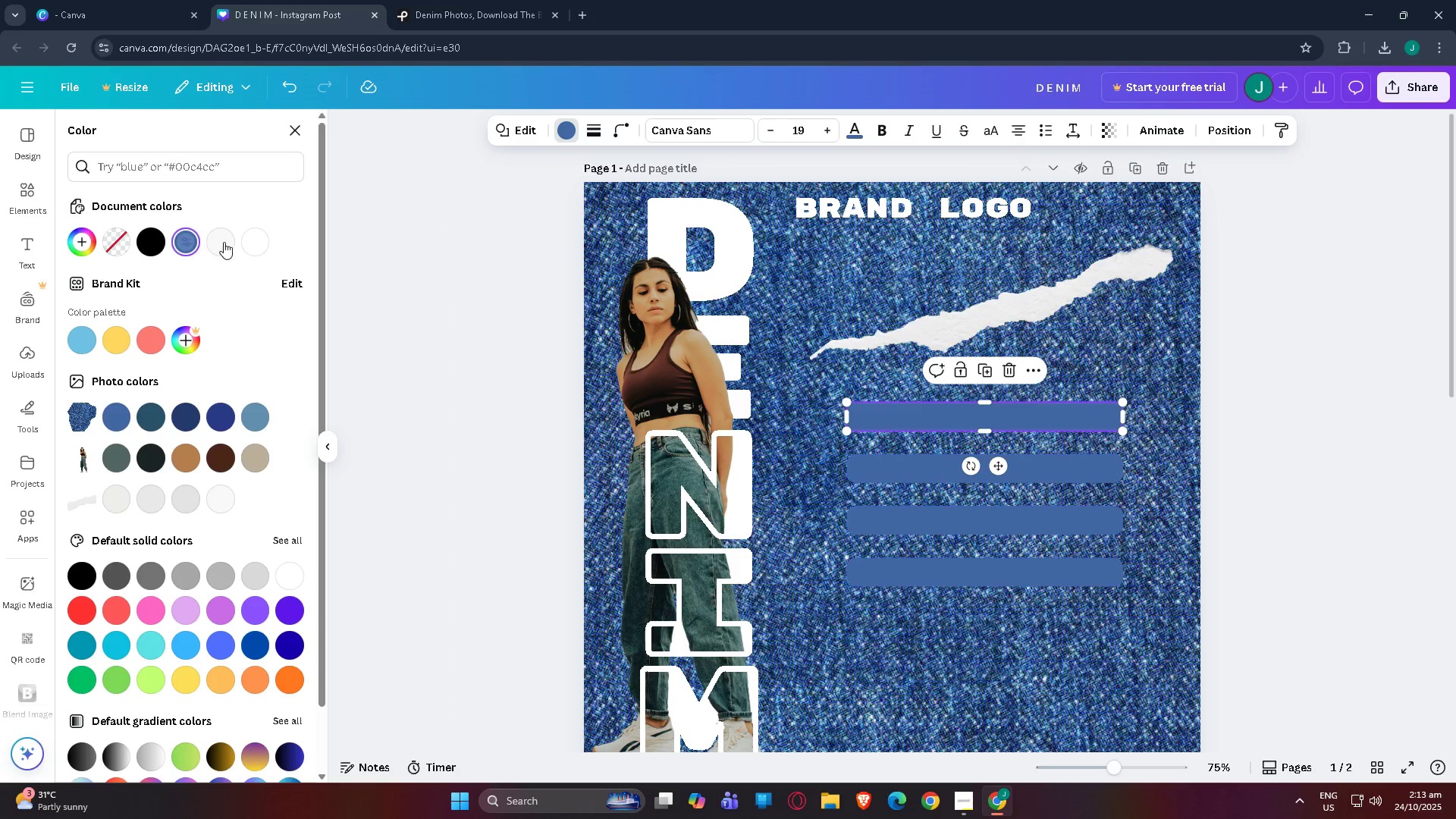 
left_click([253, 248])
 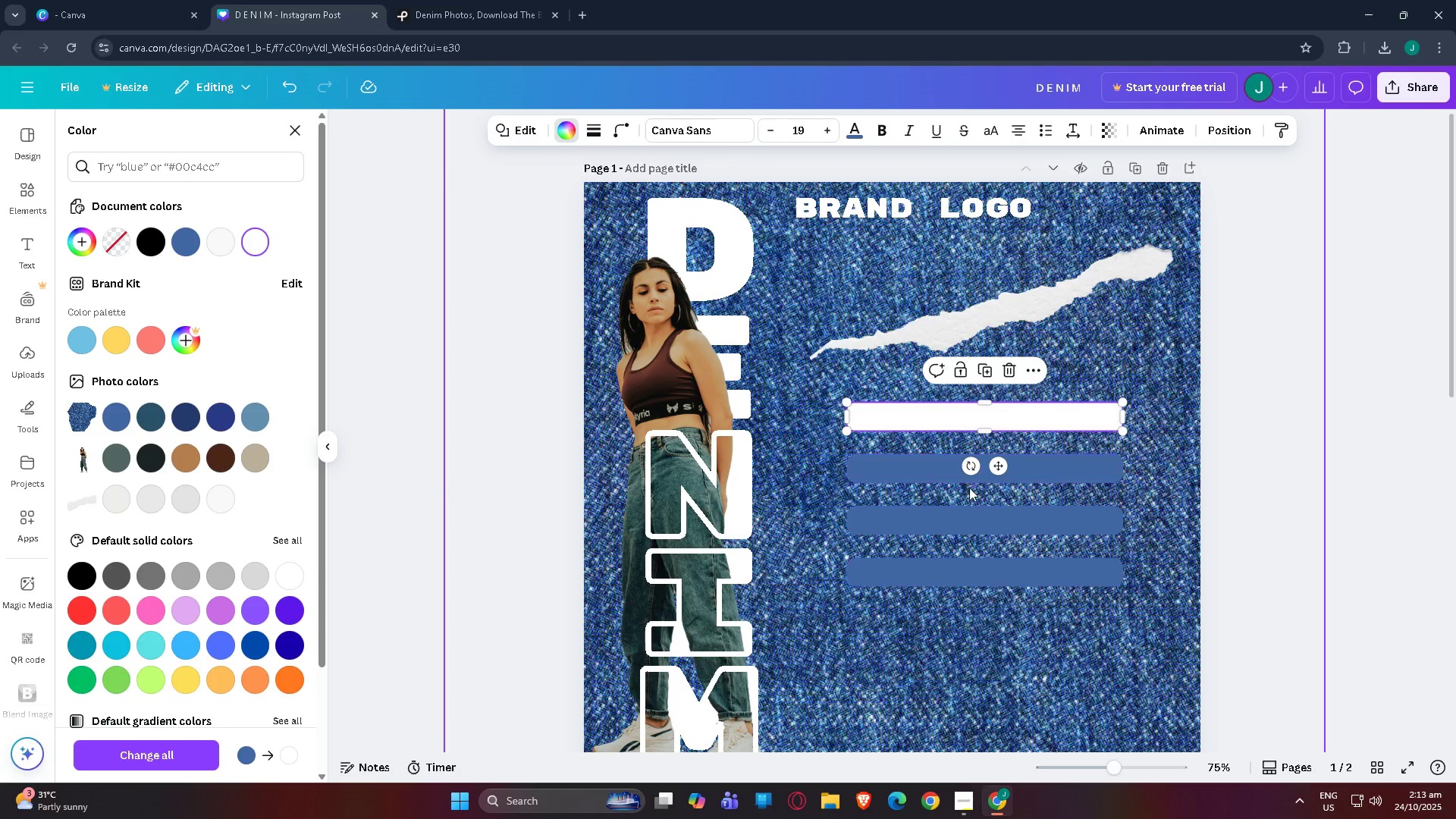 
left_click([908, 470])
 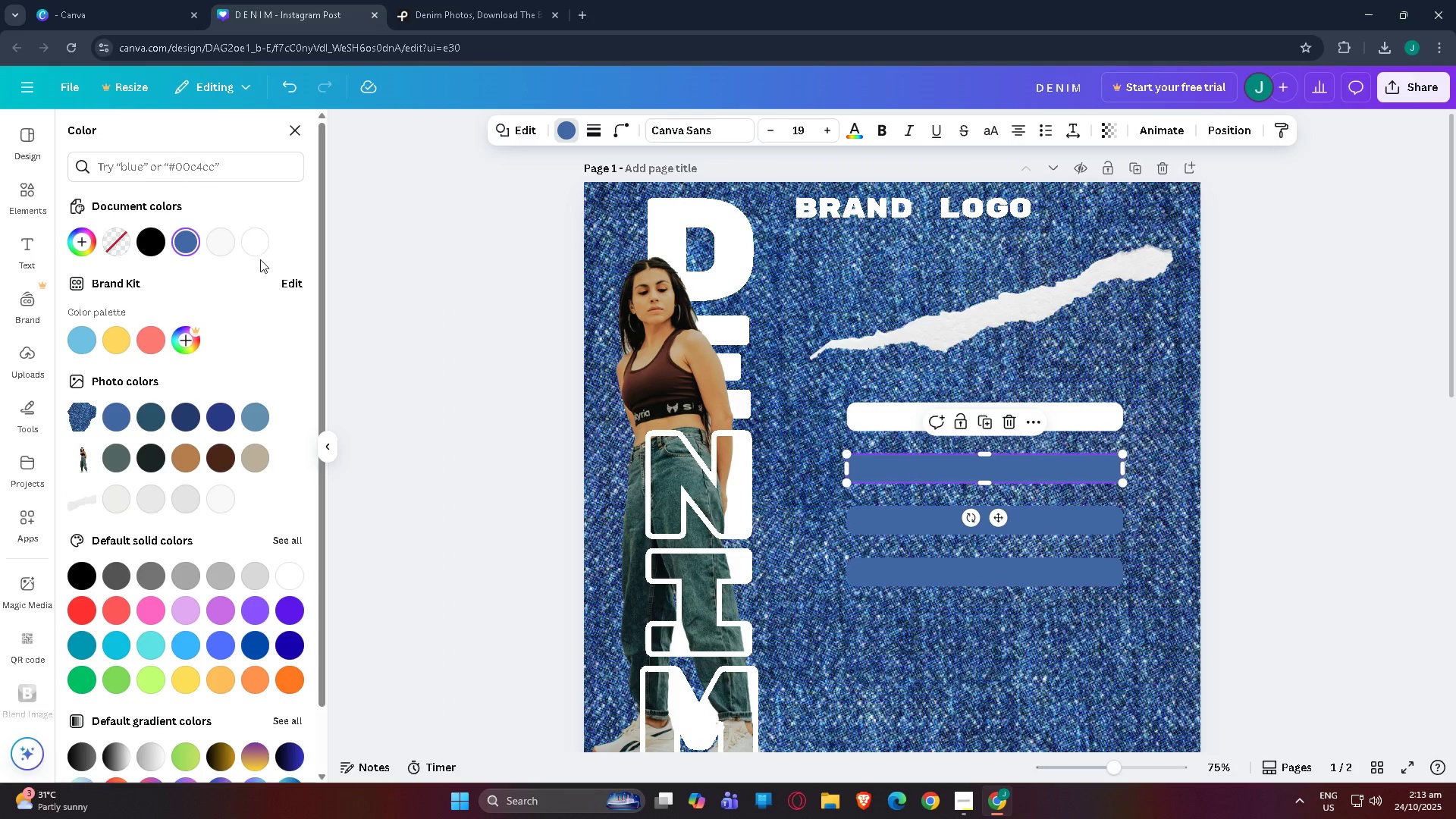 
left_click([262, 237])
 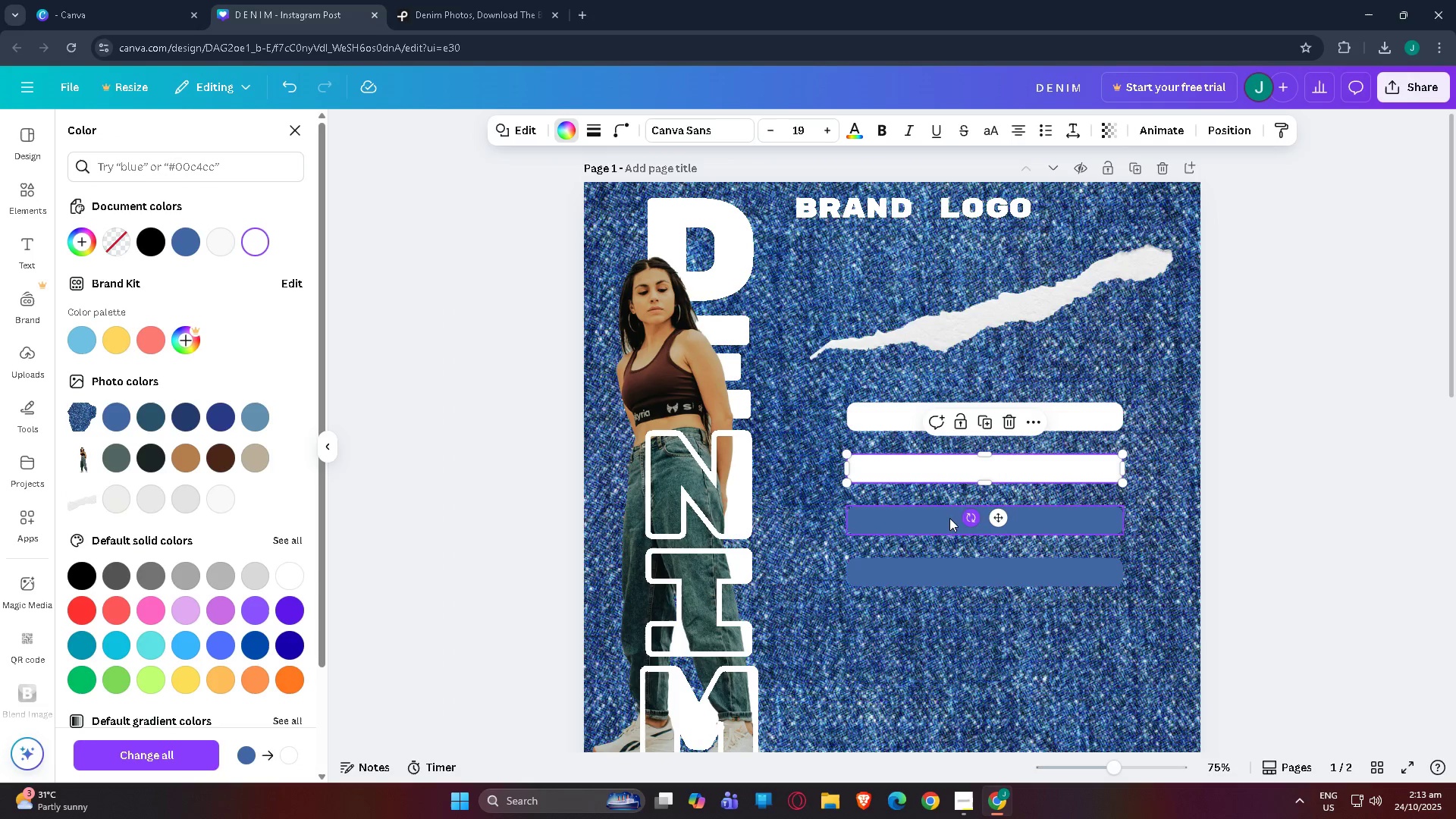 
left_click([910, 518])
 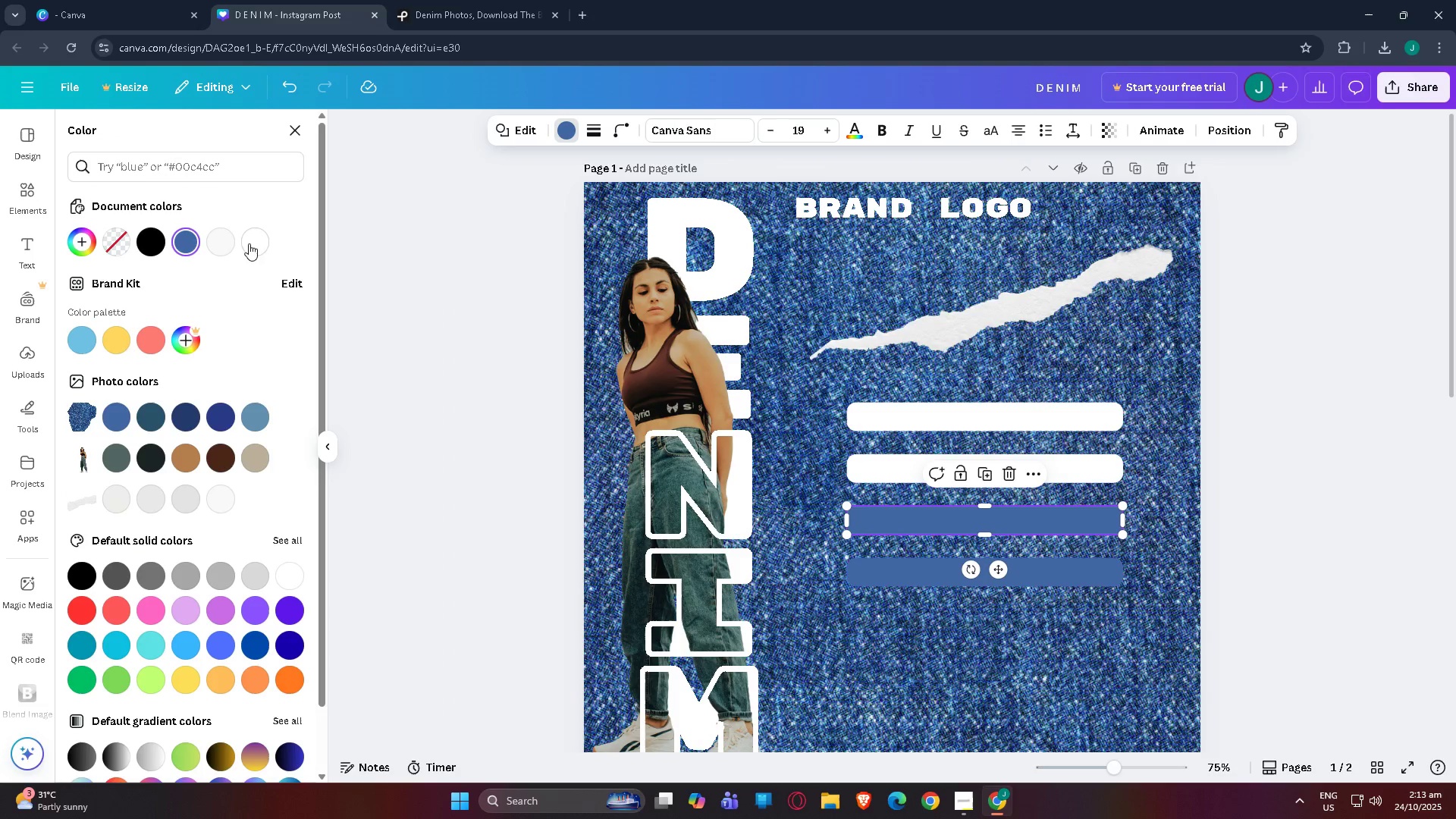 
left_click([249, 244])
 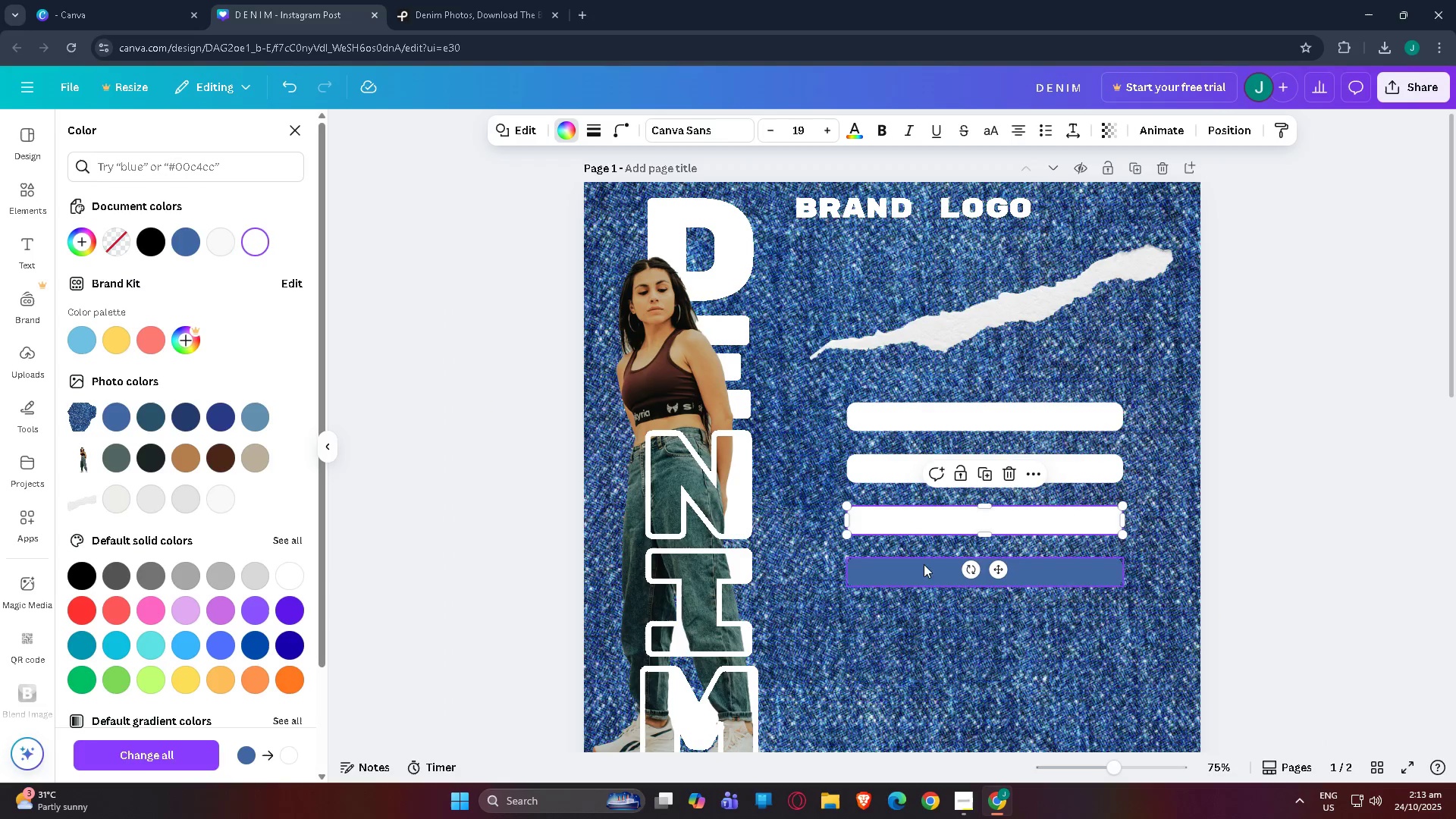 
left_click([921, 573])
 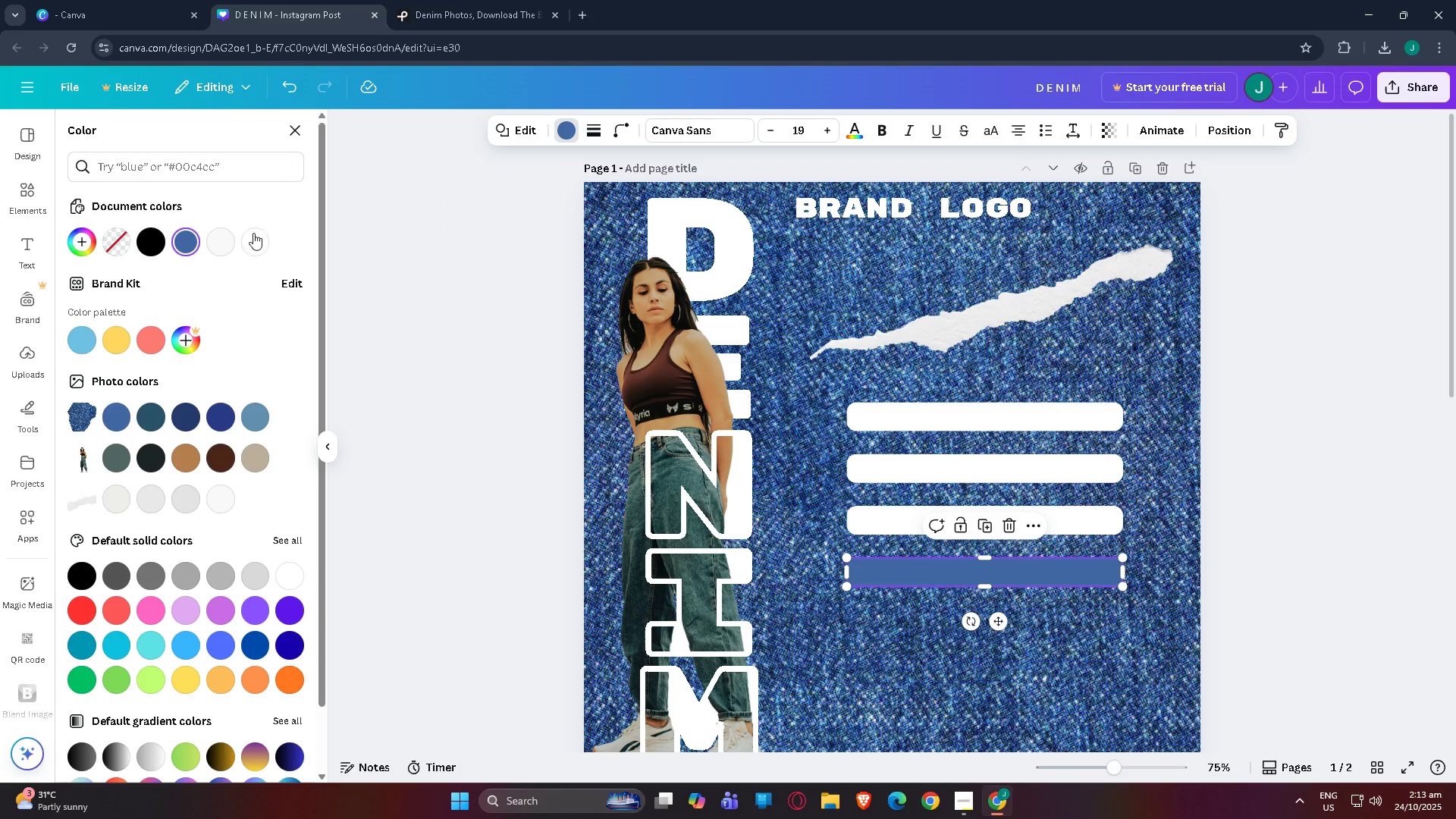 
left_click([253, 236])
 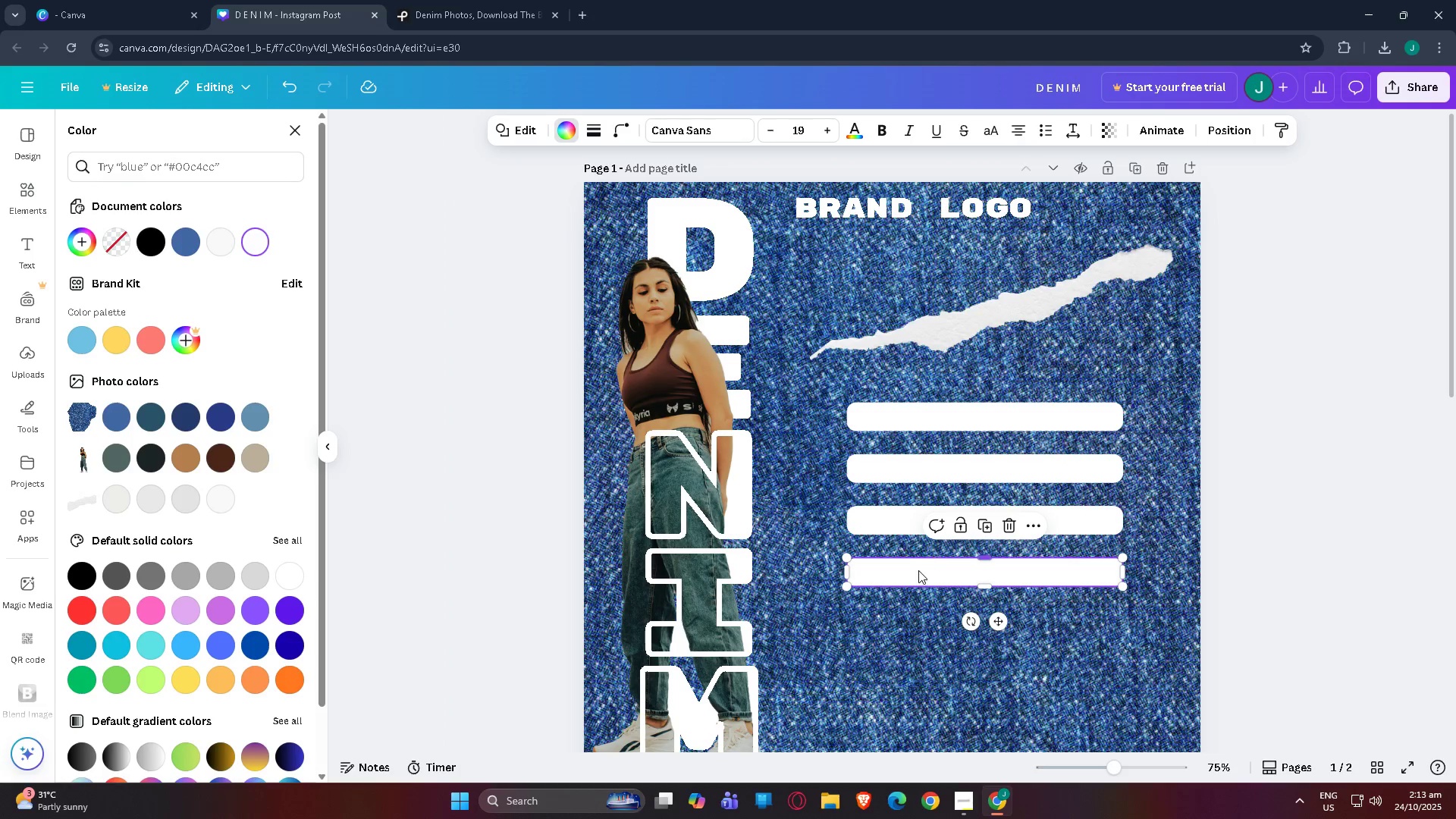 
left_click_drag(start_coordinate=[921, 564], to_coordinate=[921, 667])
 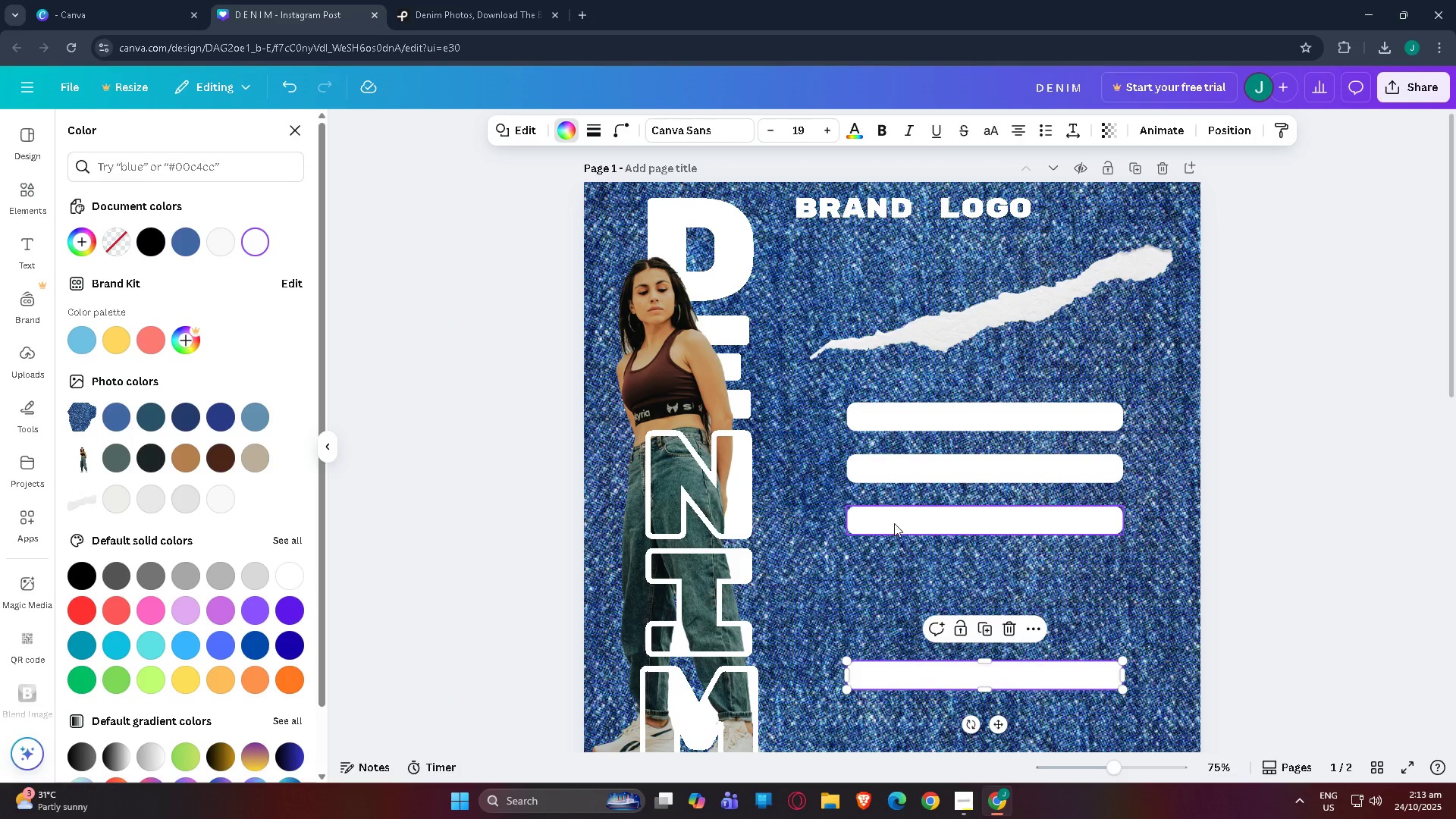 
left_click_drag(start_coordinate=[894, 523], to_coordinate=[893, 623])
 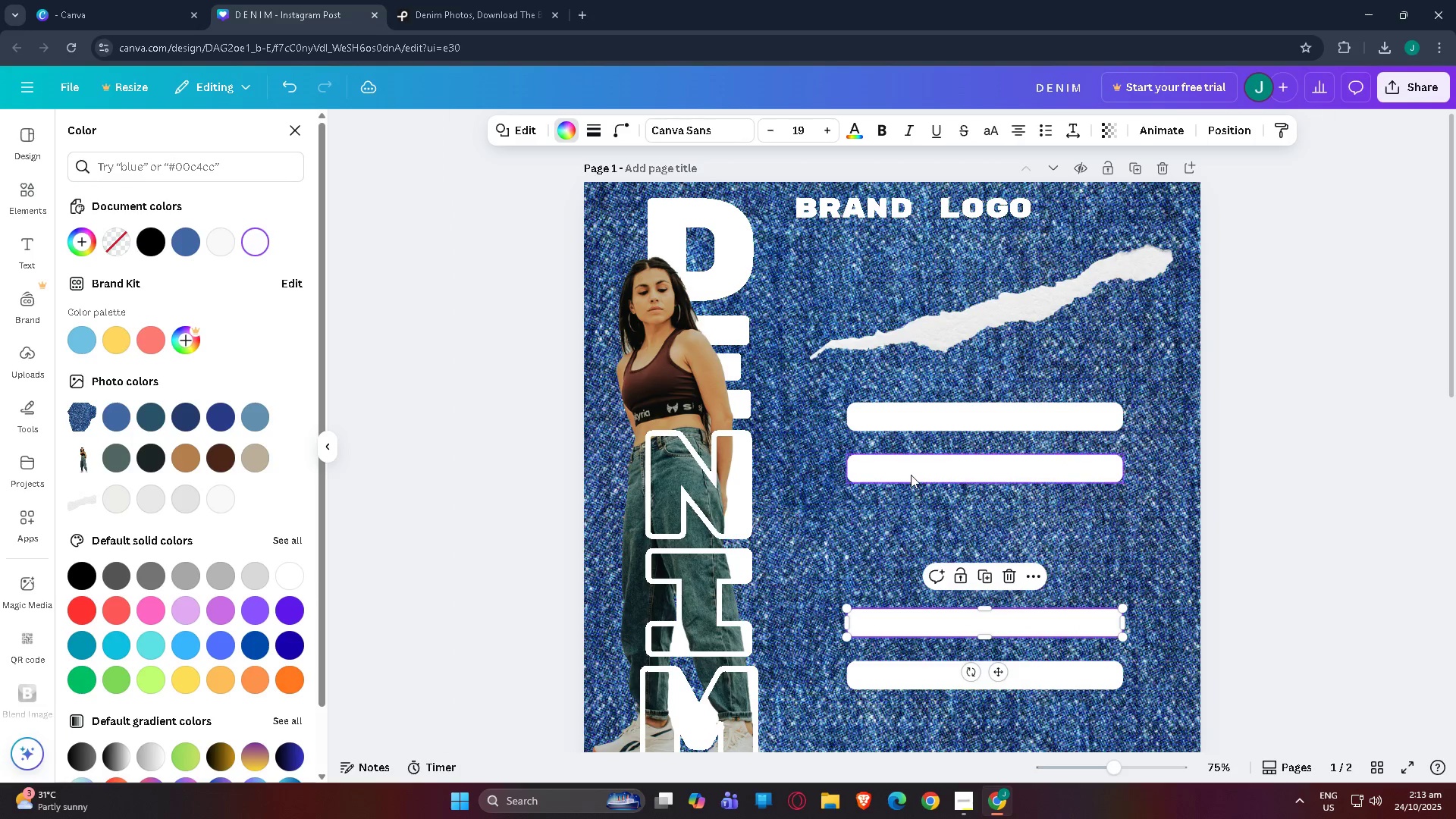 
left_click_drag(start_coordinate=[911, 475], to_coordinate=[908, 570])
 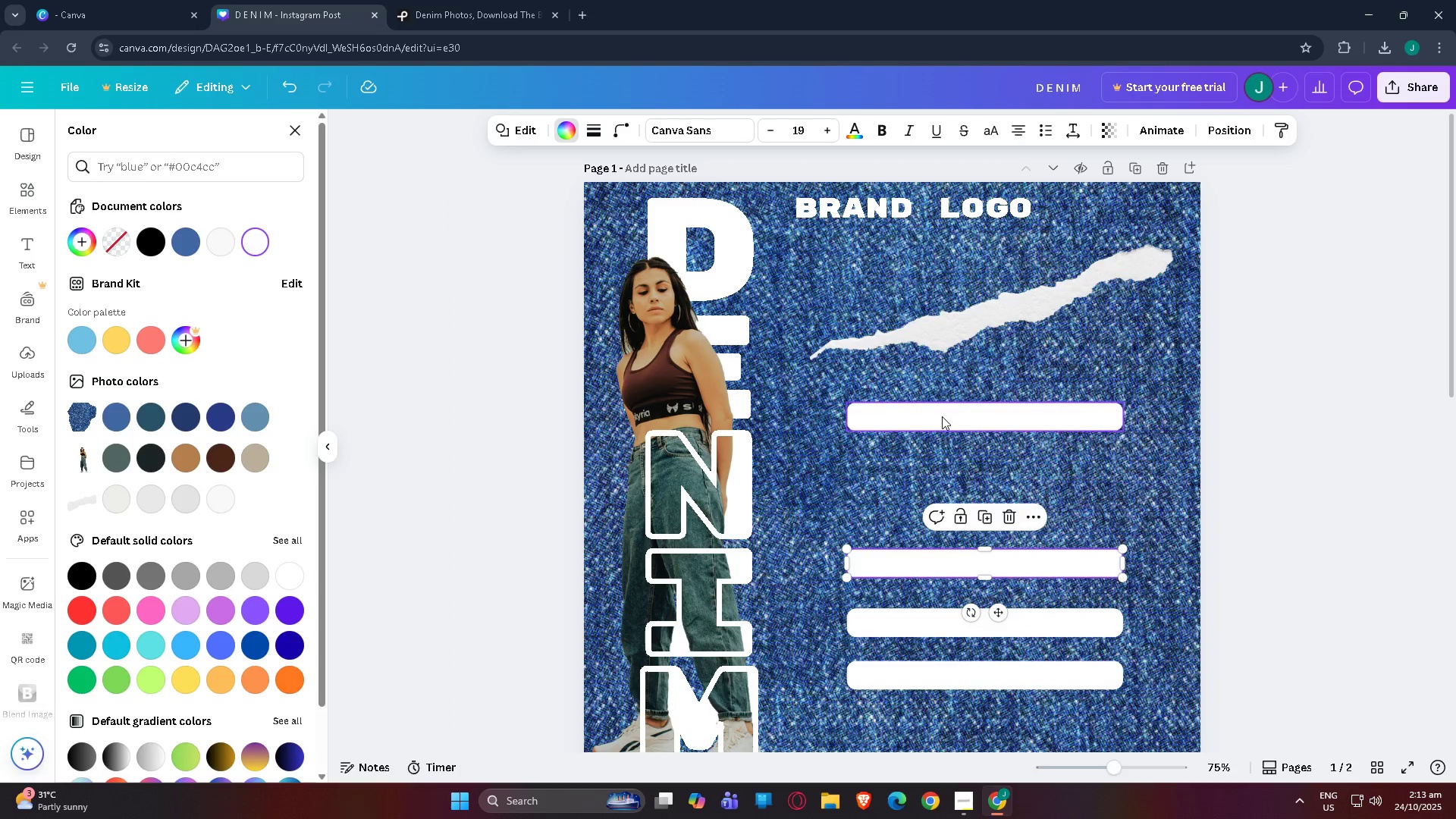 
left_click_drag(start_coordinate=[942, 417], to_coordinate=[942, 499])
 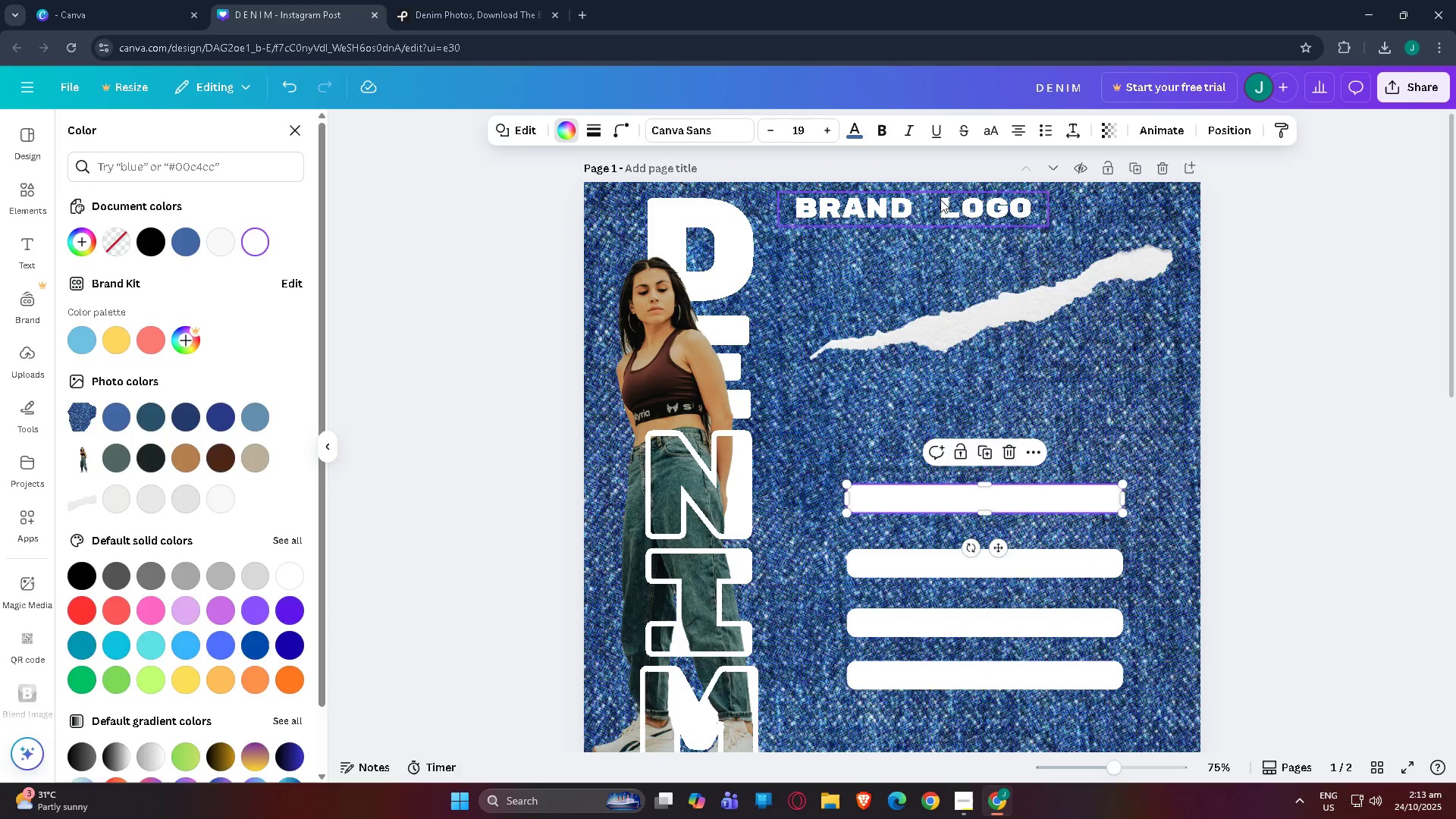 
left_click([940, 199])
 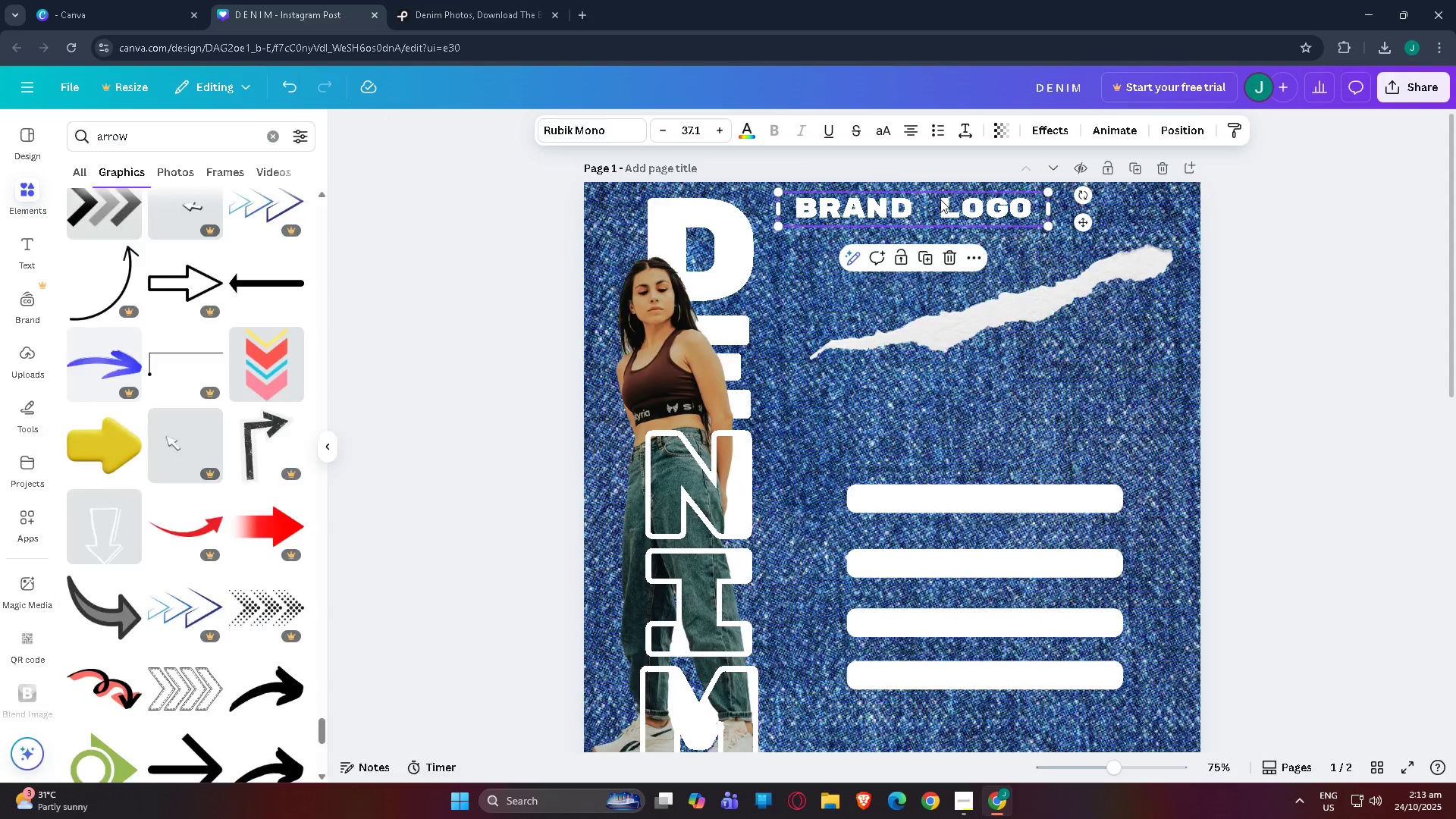 
key(Control+C)
 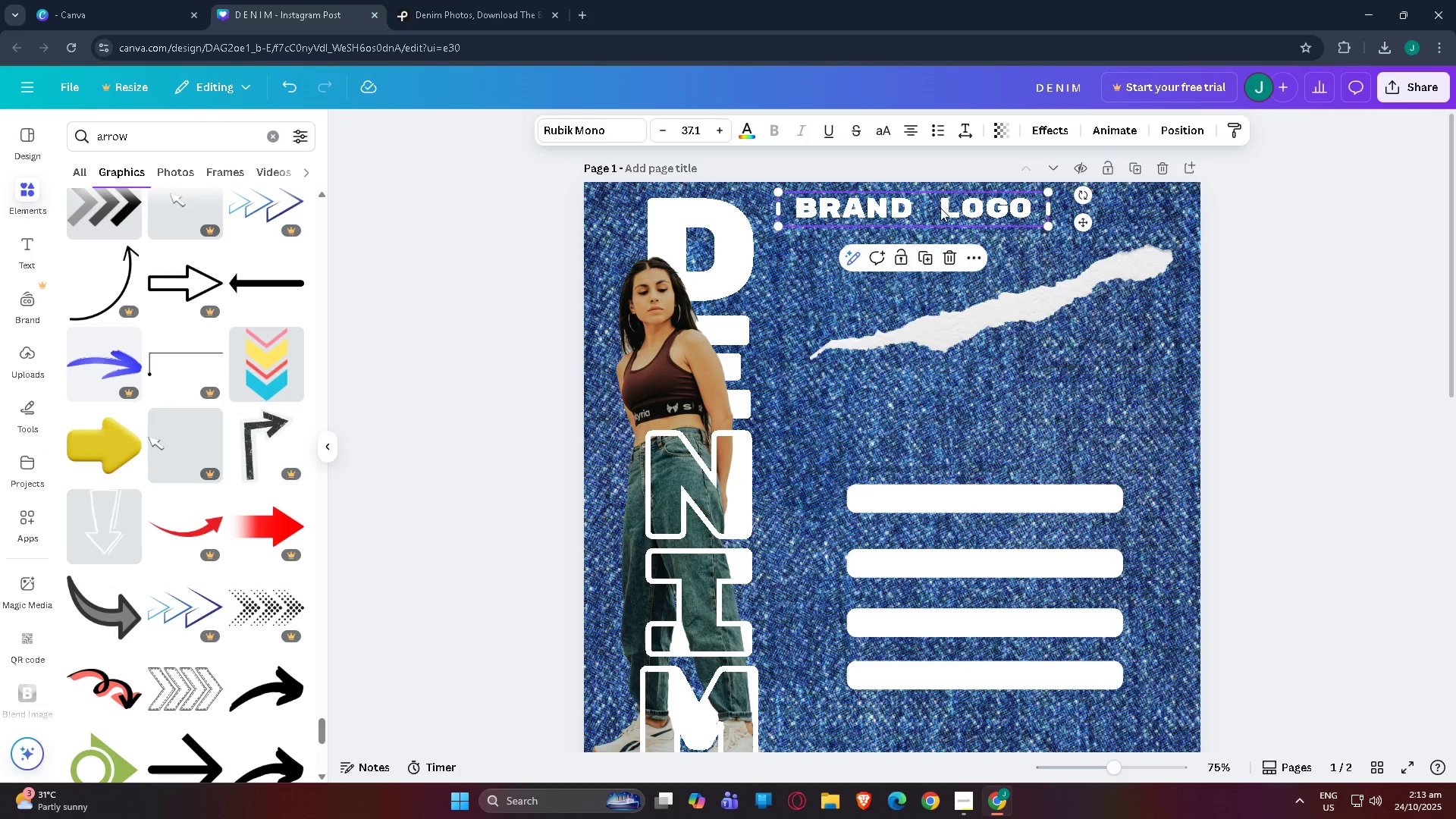 
key(Control+V)
 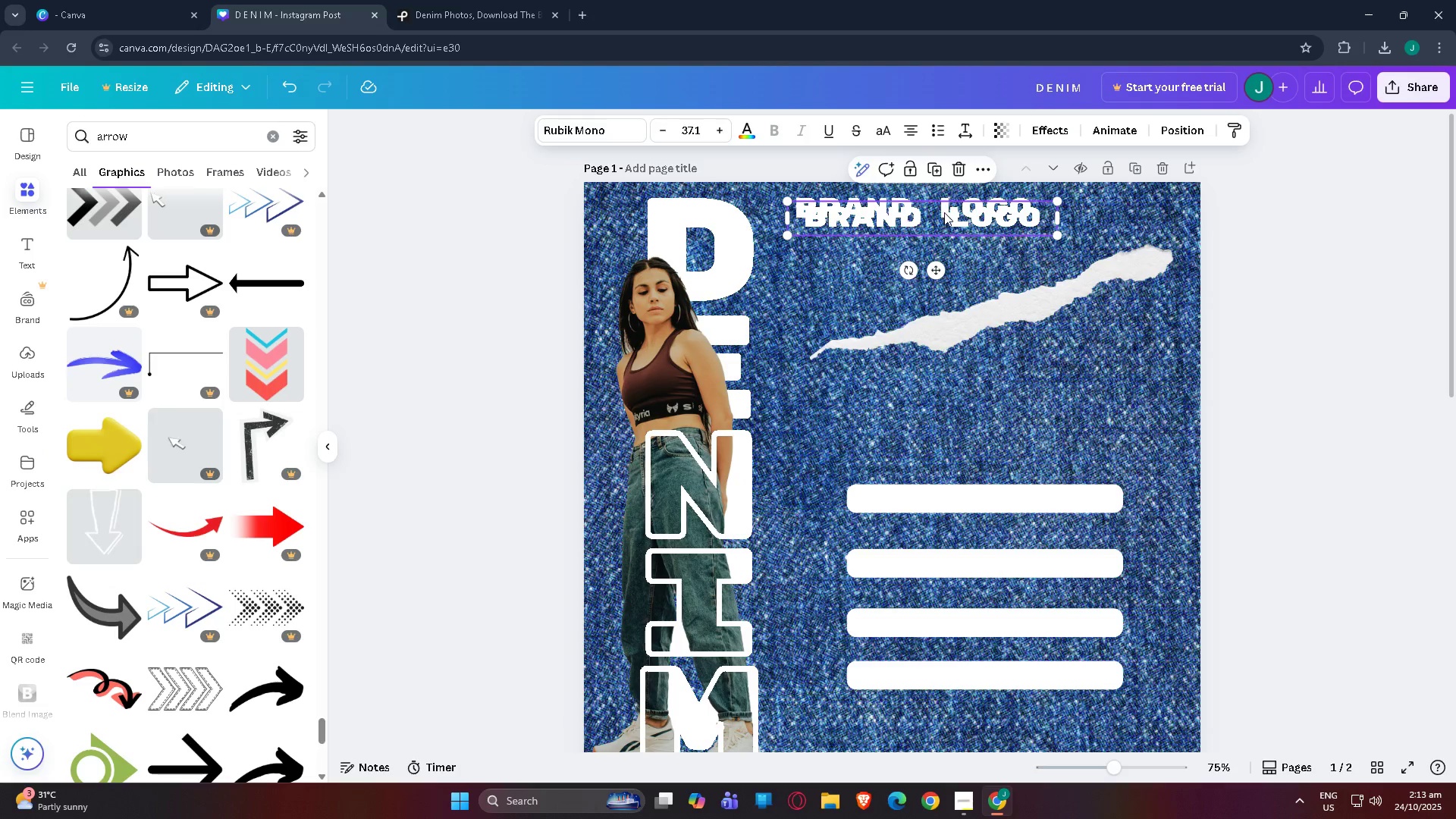 
left_click_drag(start_coordinate=[951, 220], to_coordinate=[1056, 408])
 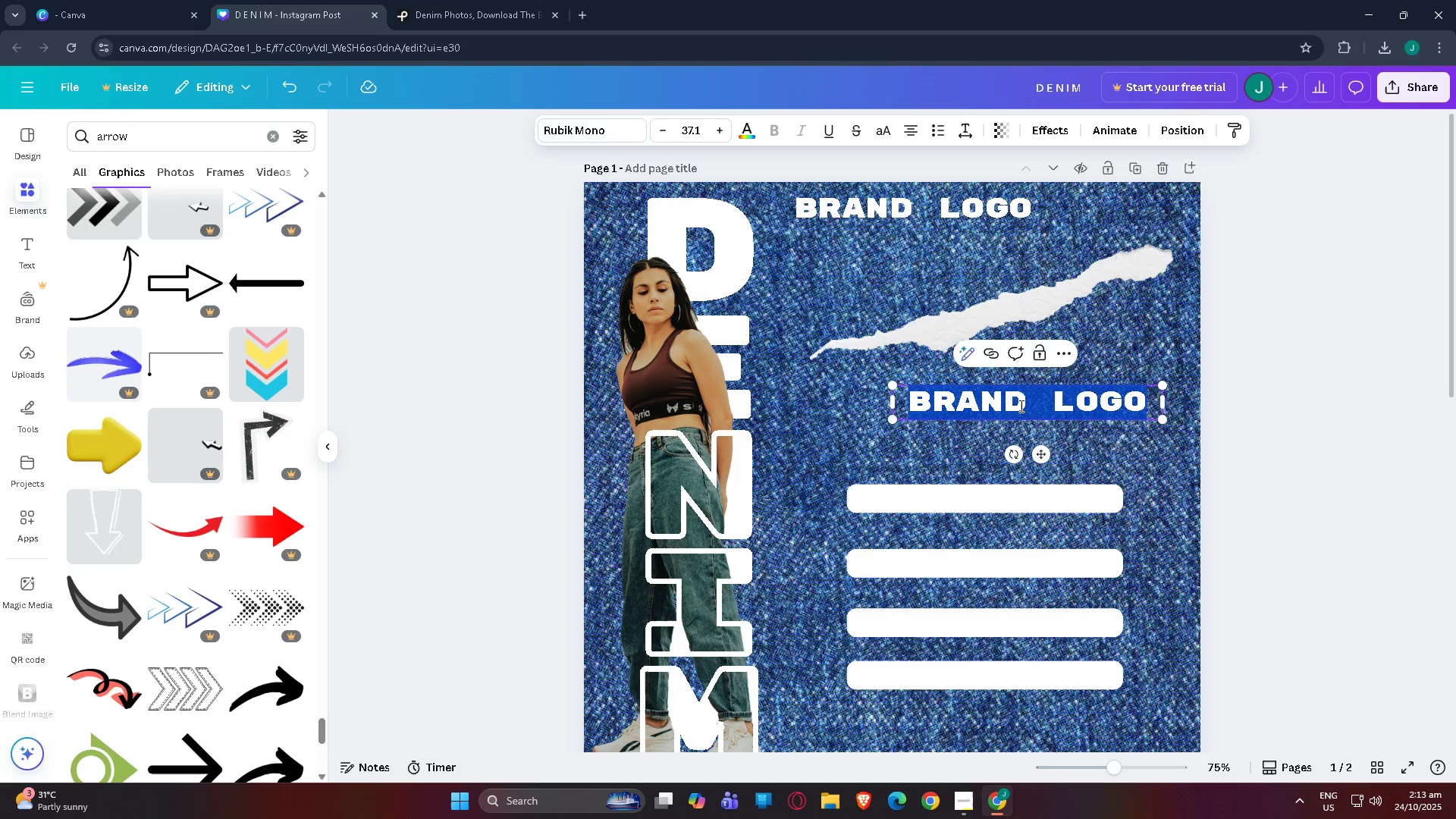 
double_click([1020, 406])
 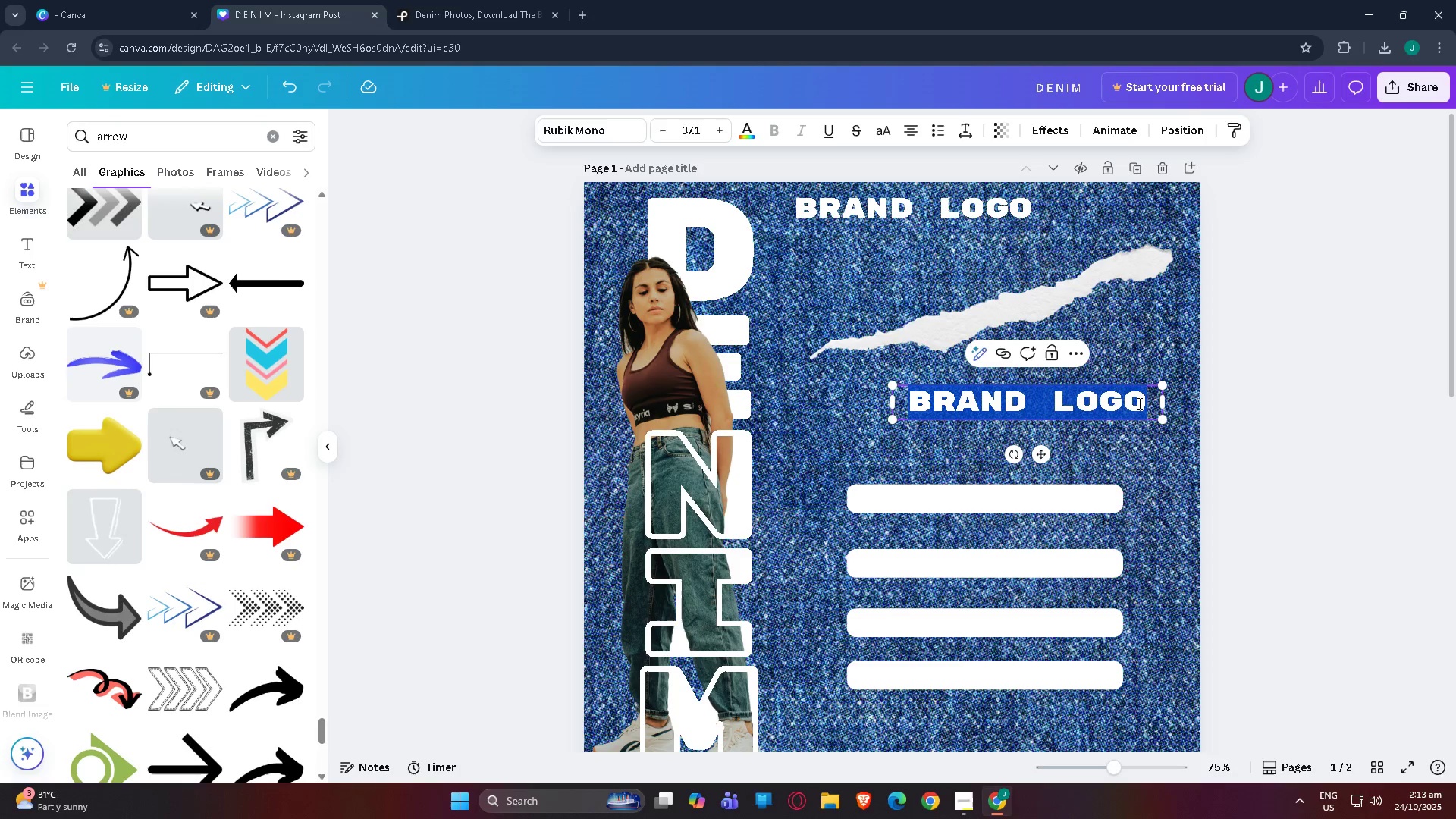 
type(Cool)
 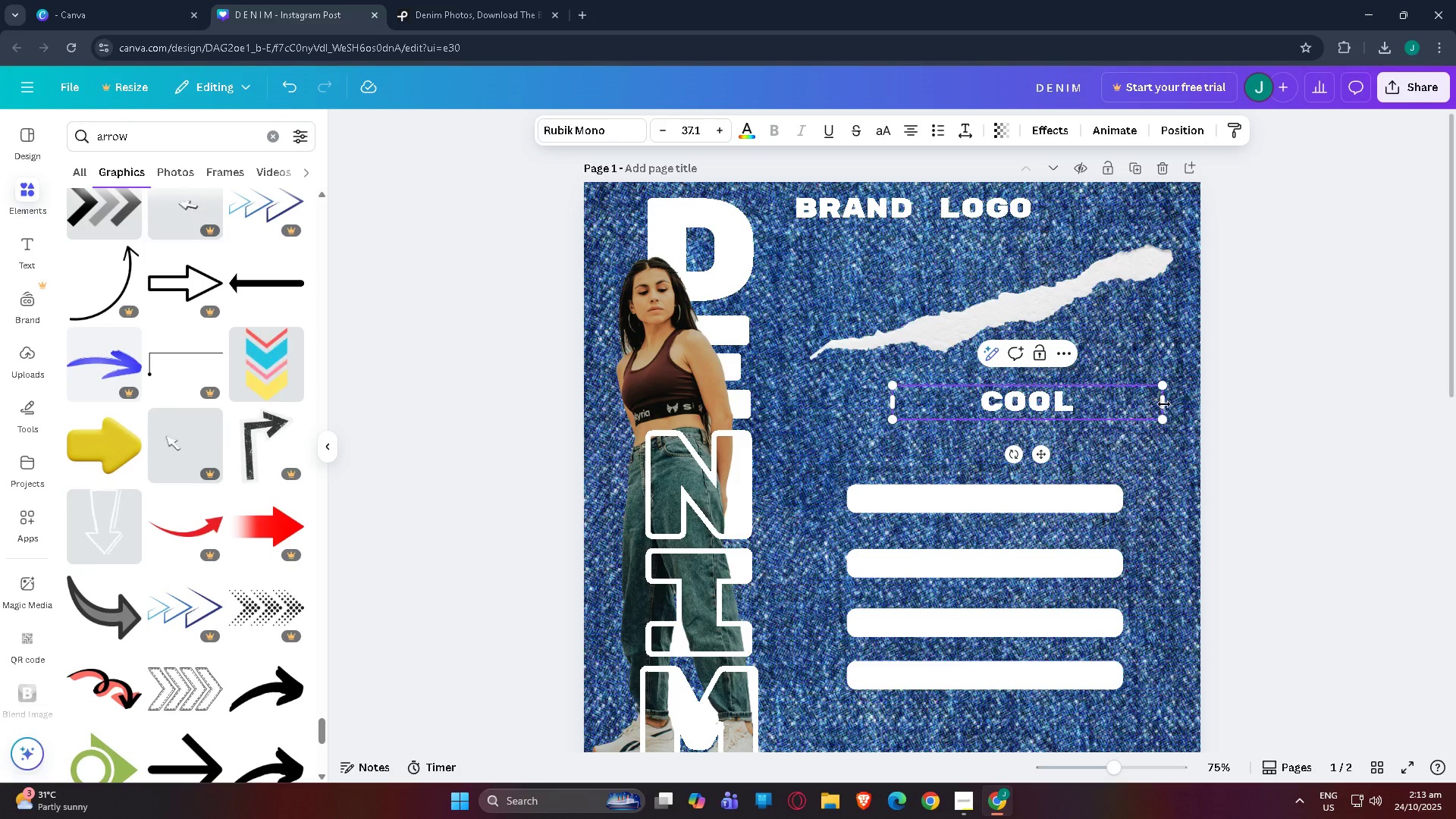 
left_click_drag(start_coordinate=[1164, 404], to_coordinate=[1006, 403])
 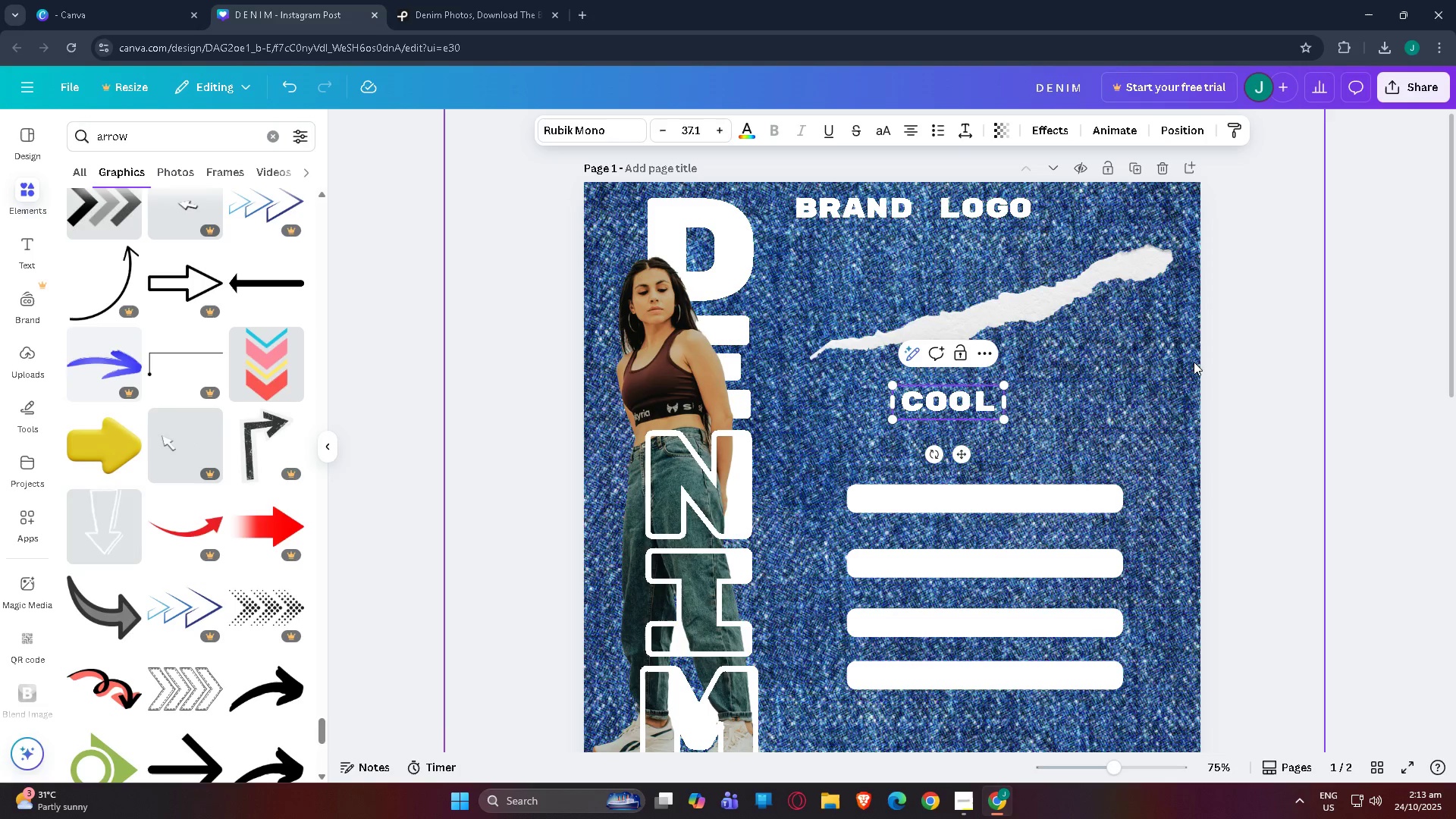 
left_click([1241, 363])
 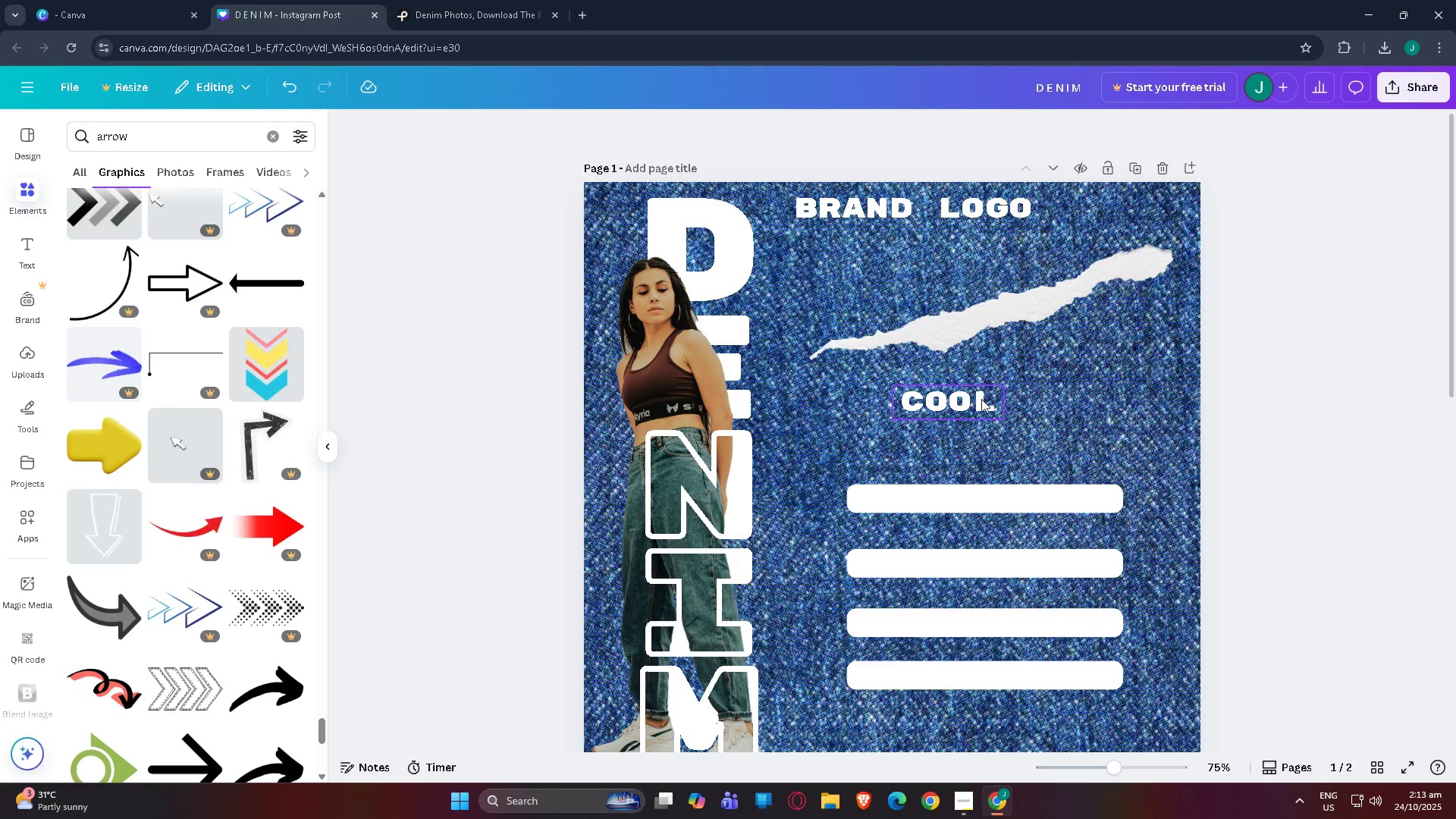 
left_click([981, 399])
 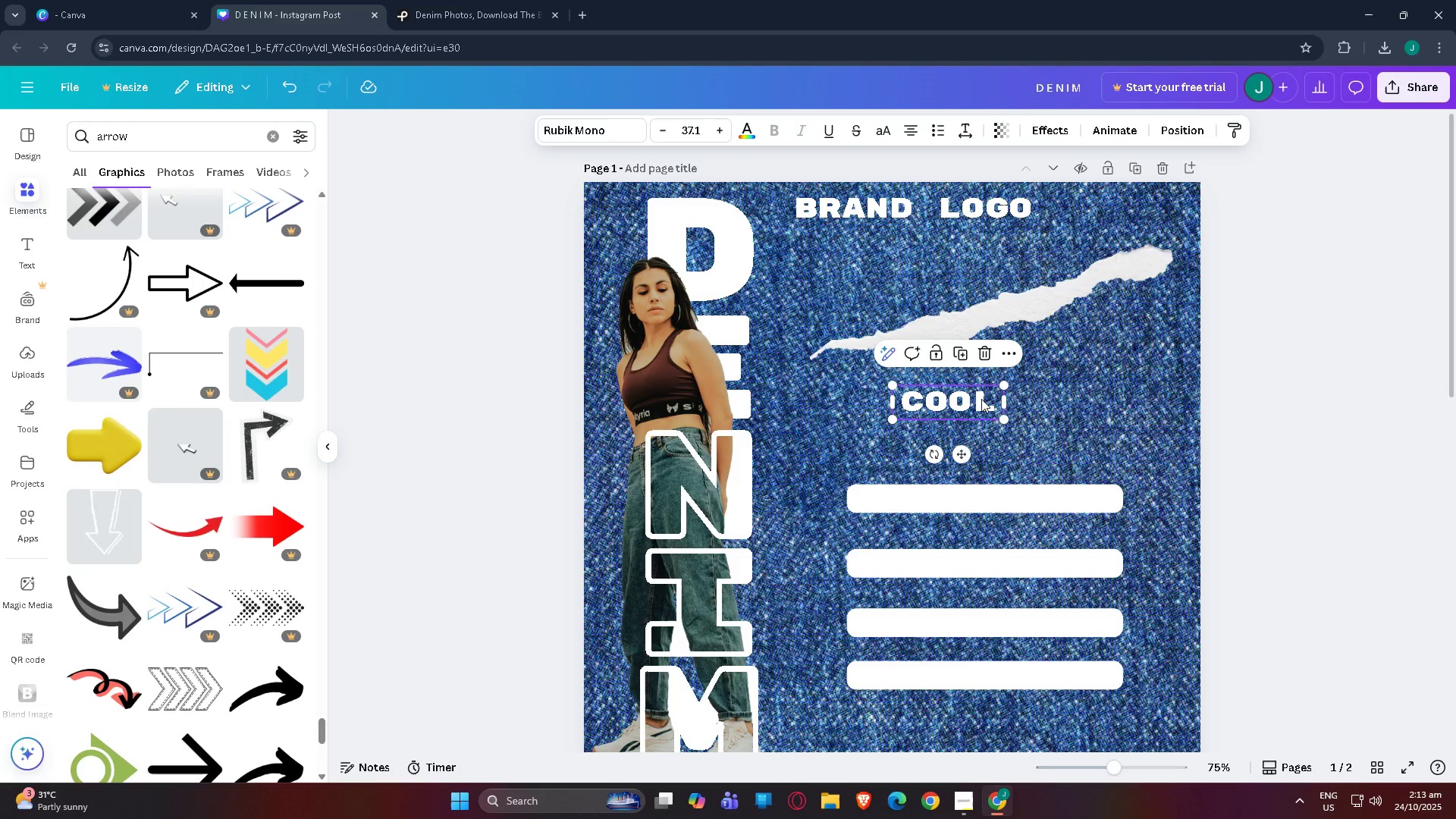 
key(Control+C)
 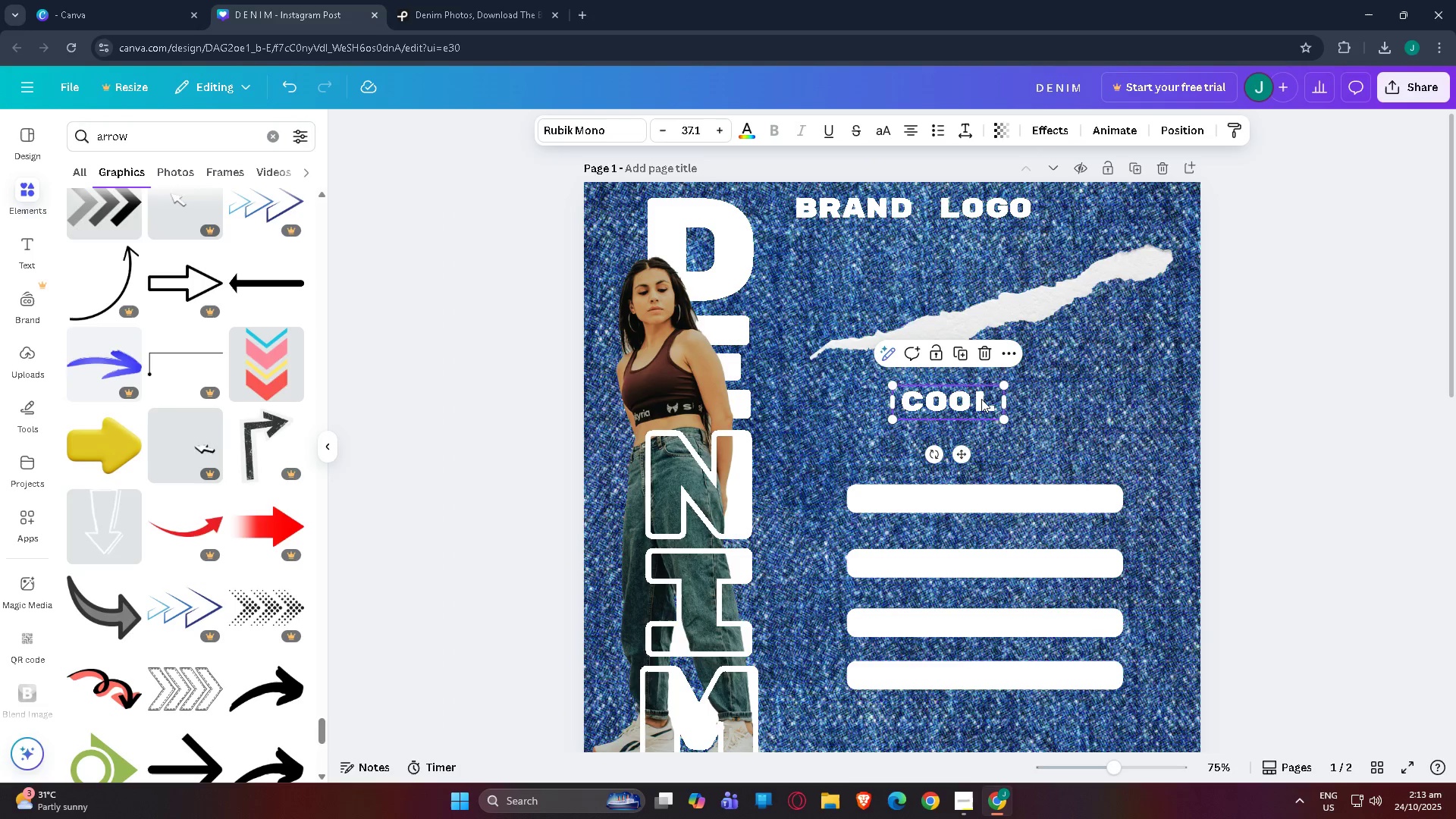 
key(Control+V)
 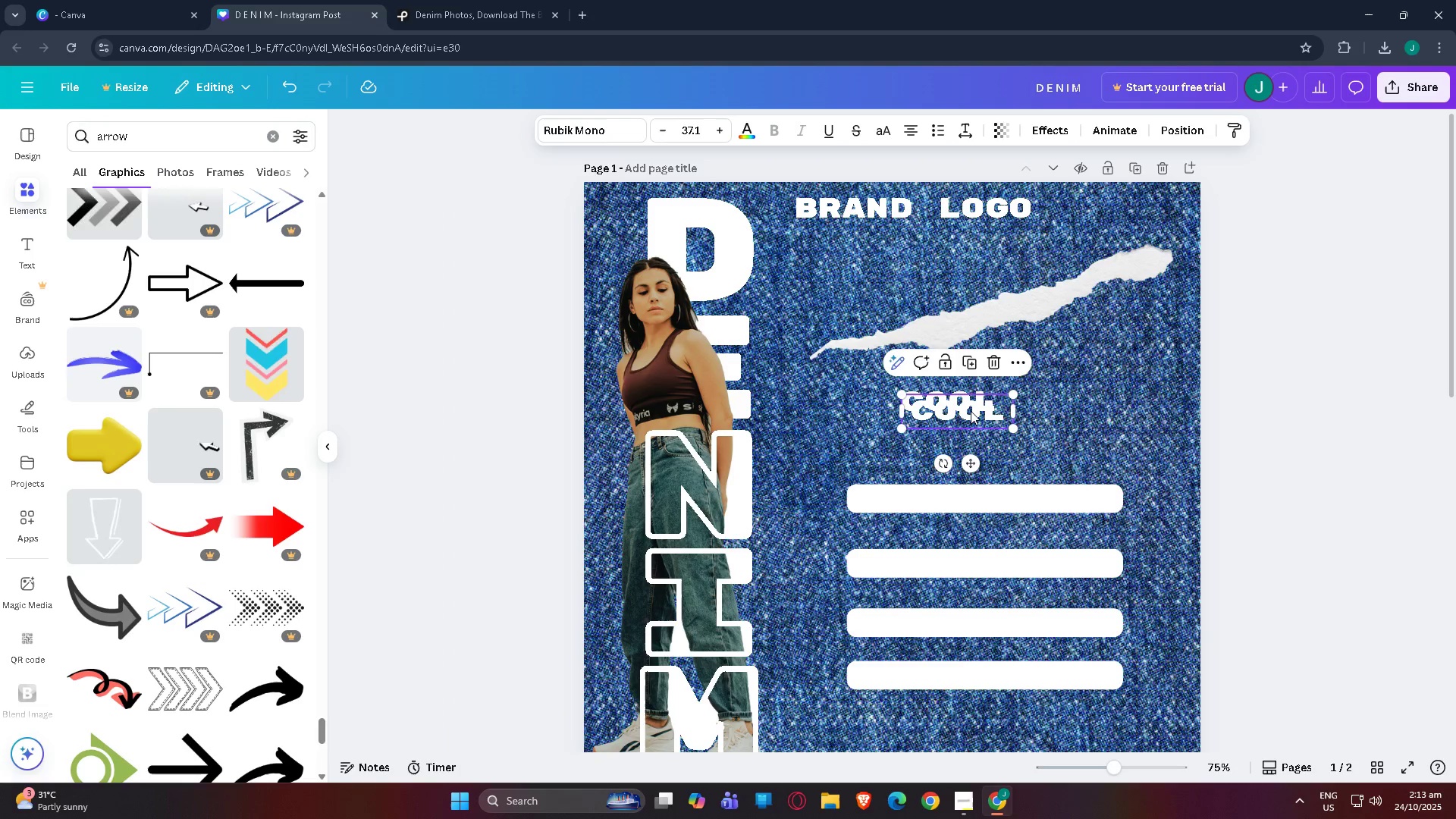 
left_click_drag(start_coordinate=[971, 411], to_coordinate=[1069, 403])
 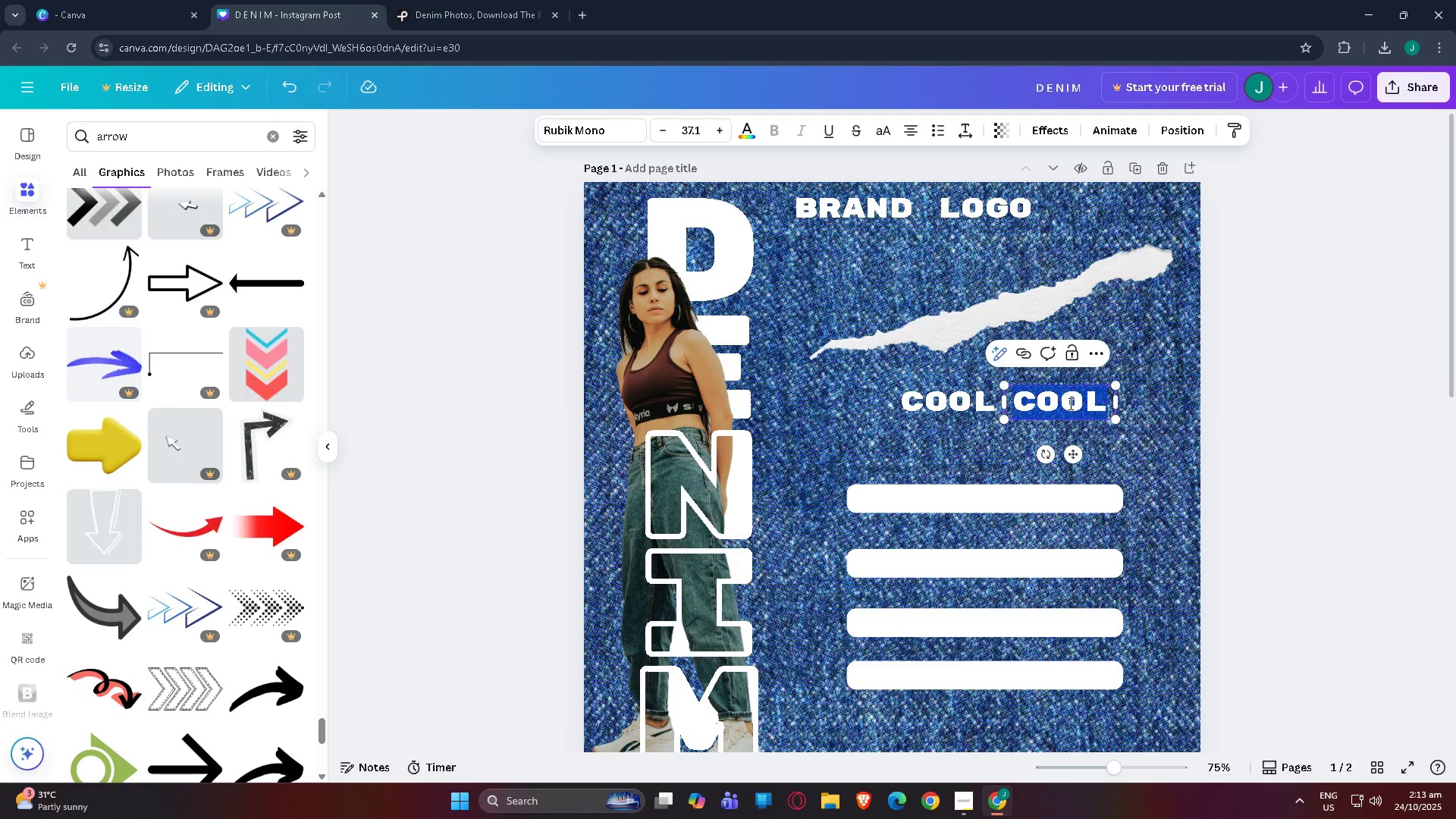 
double_click([1069, 403])
 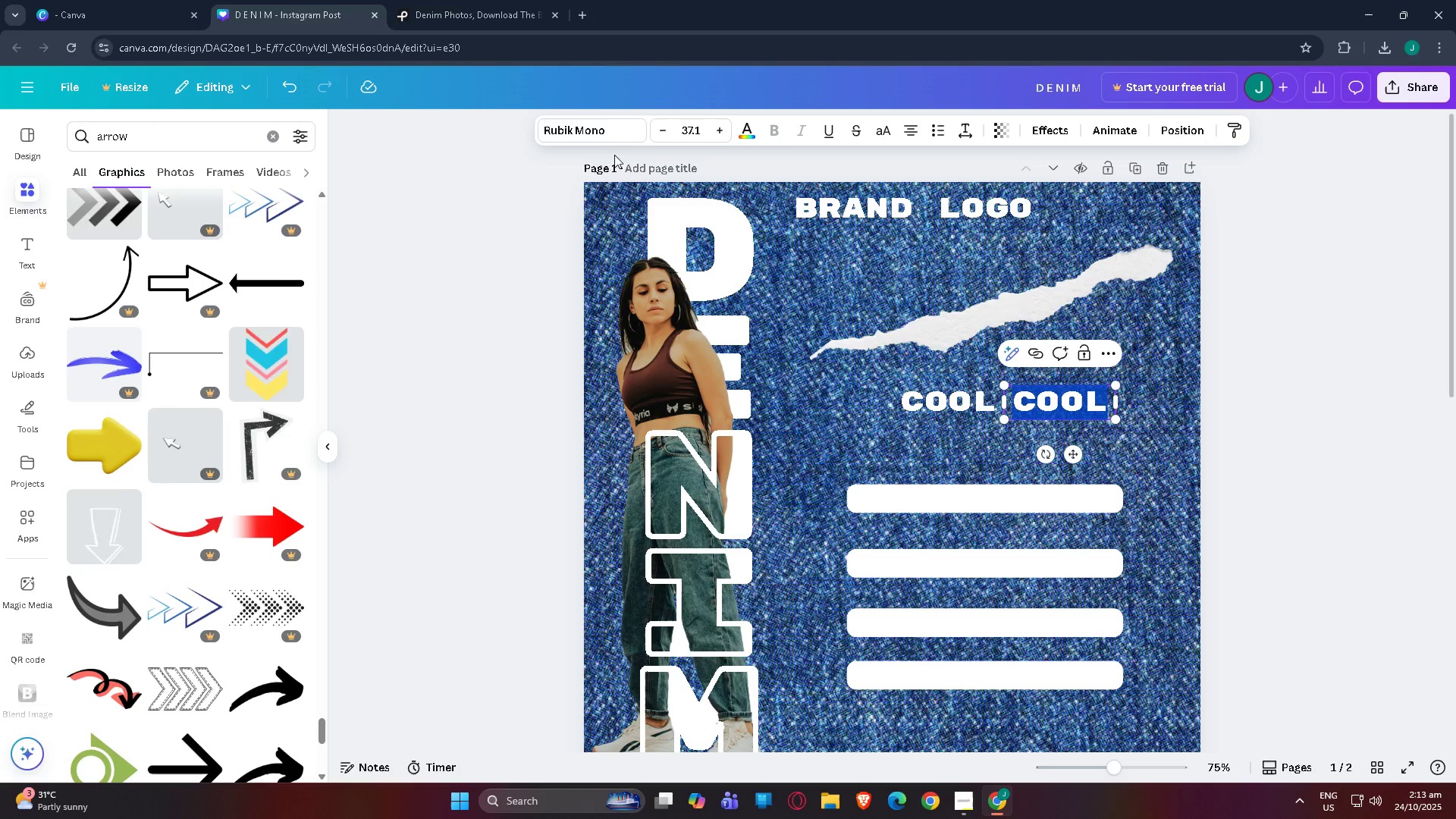 
left_click([612, 133])
 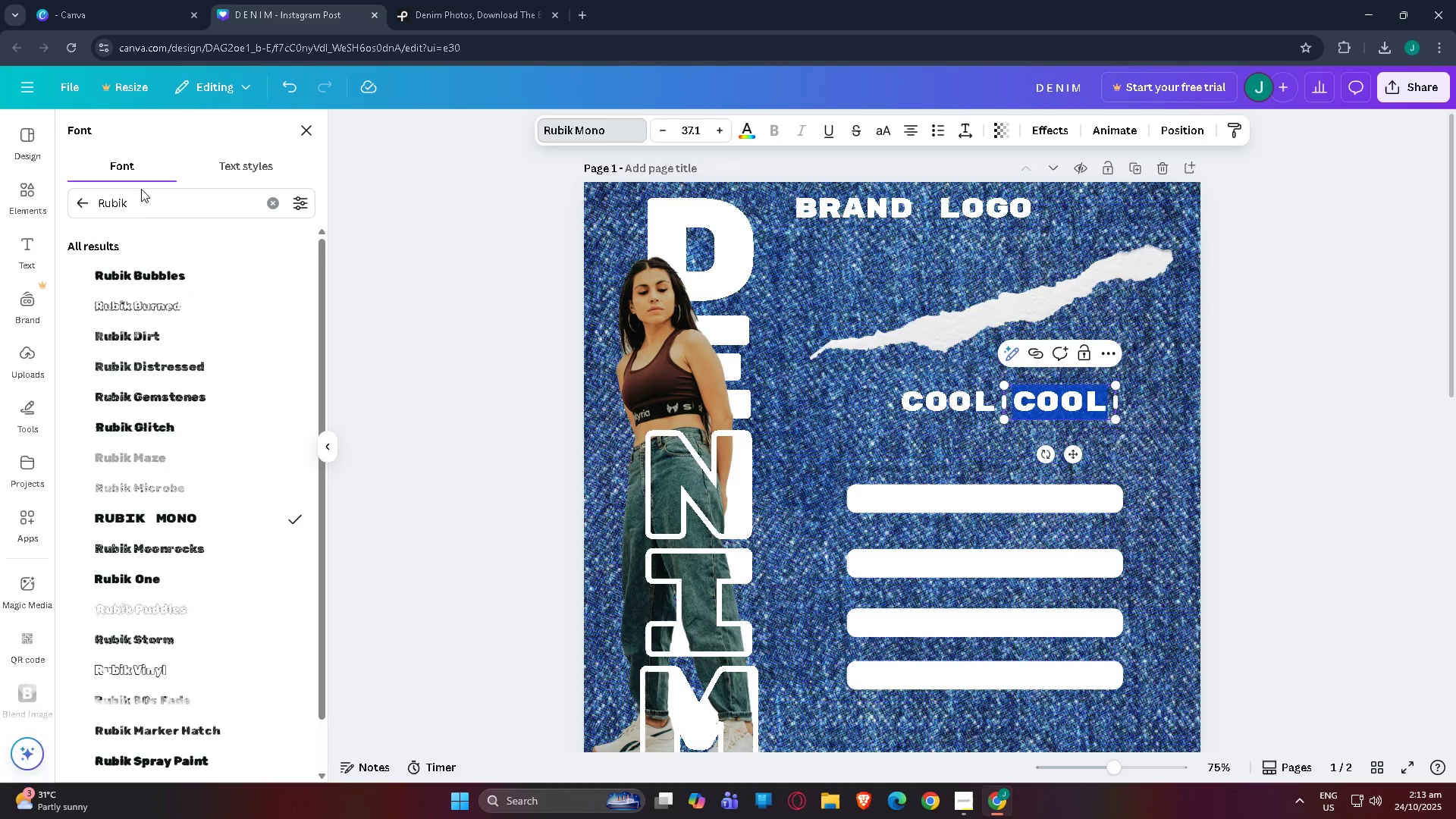 
left_click([145, 192])
 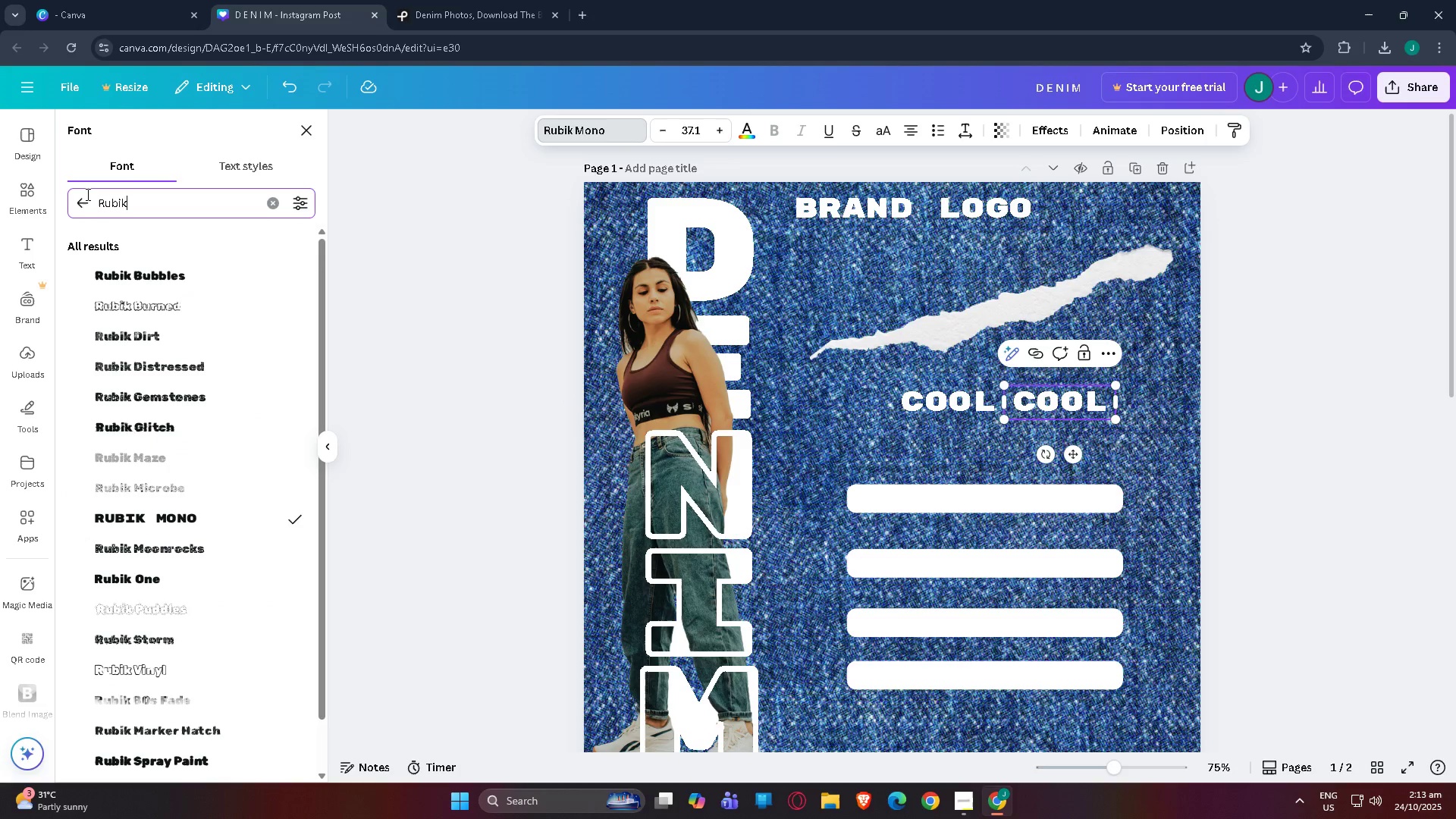 
left_click_drag(start_coordinate=[138, 194], to_coordinate=[0, 194])
 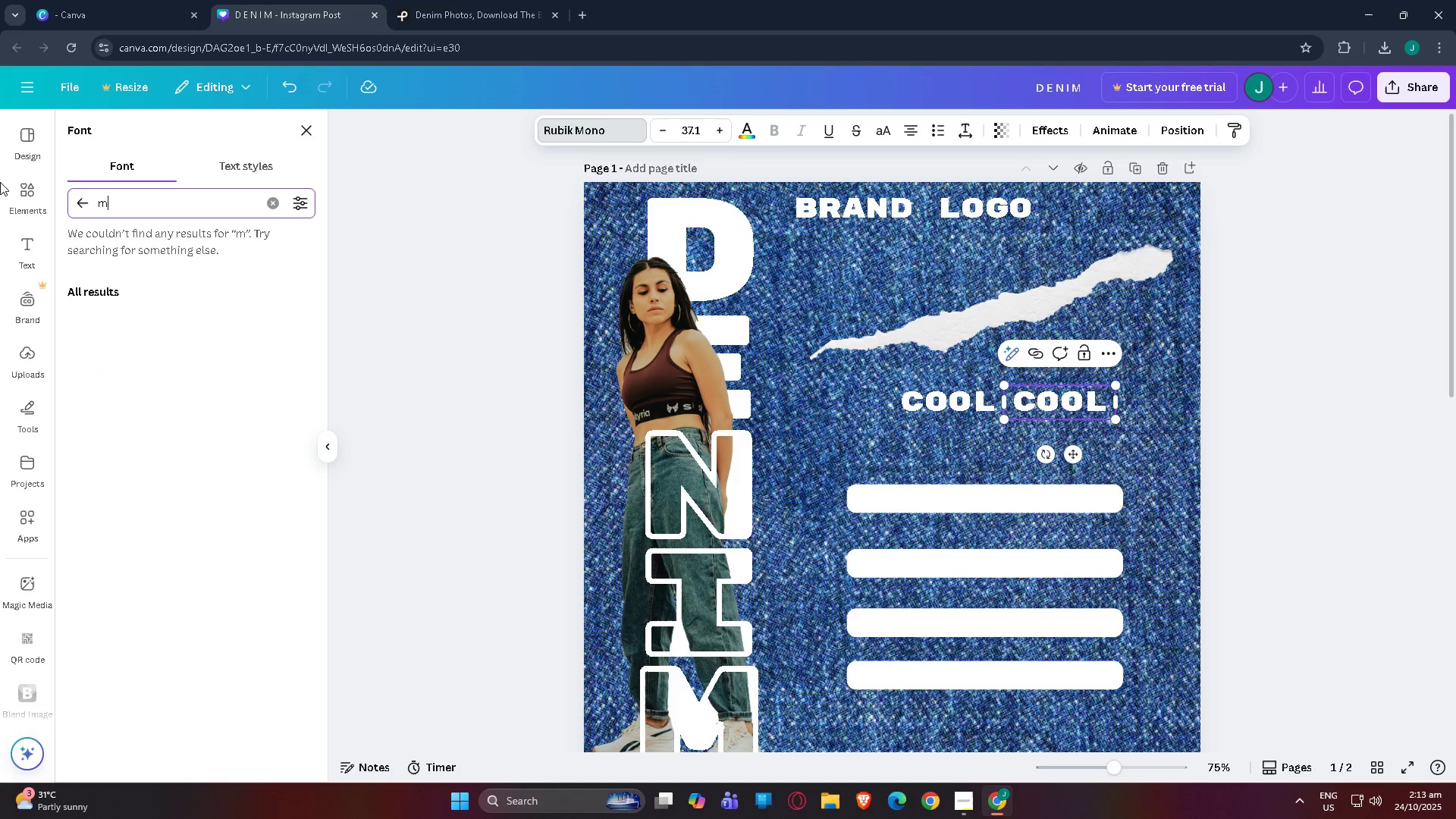 
type(mont)
 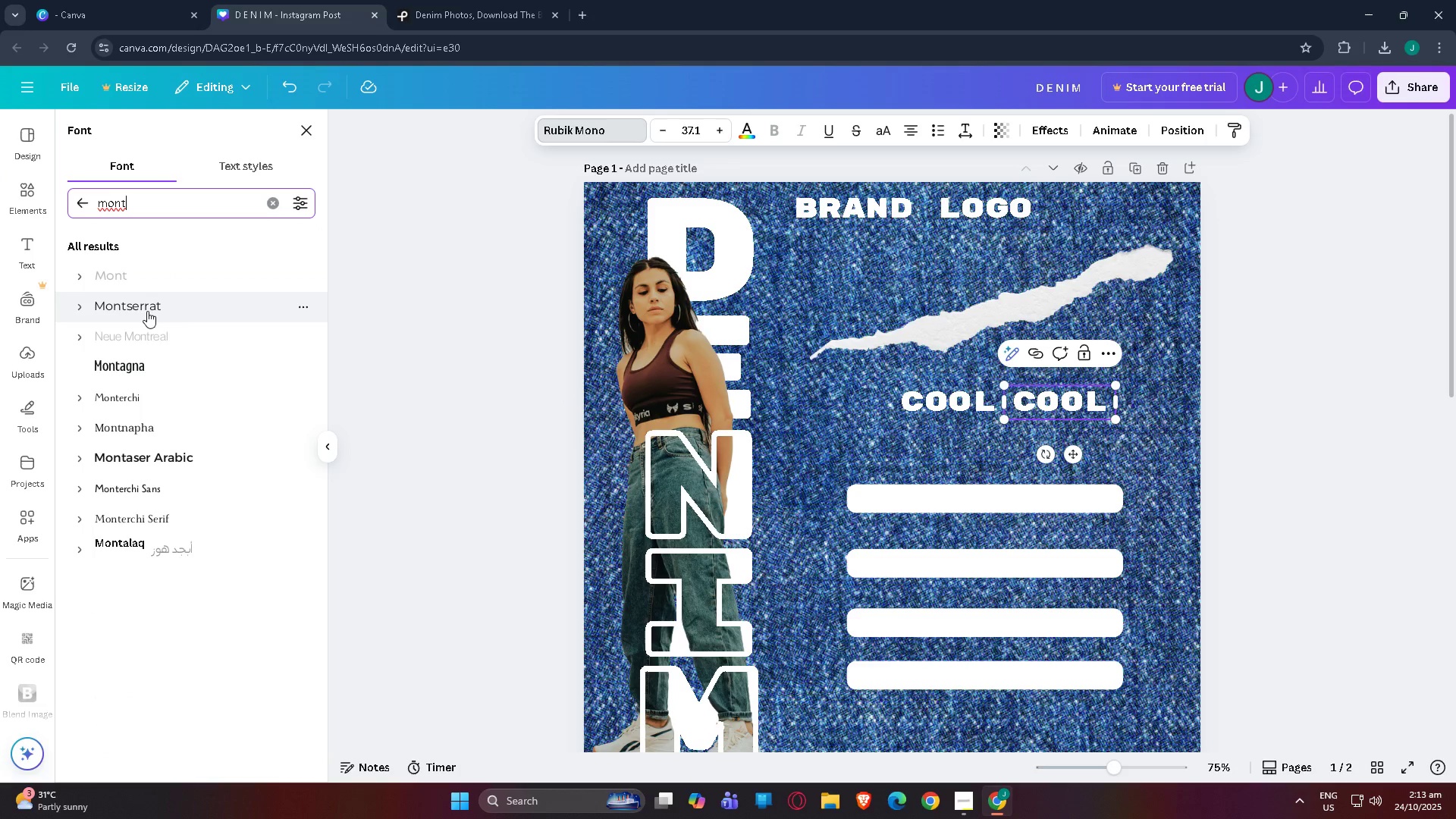 
left_click([147, 309])
 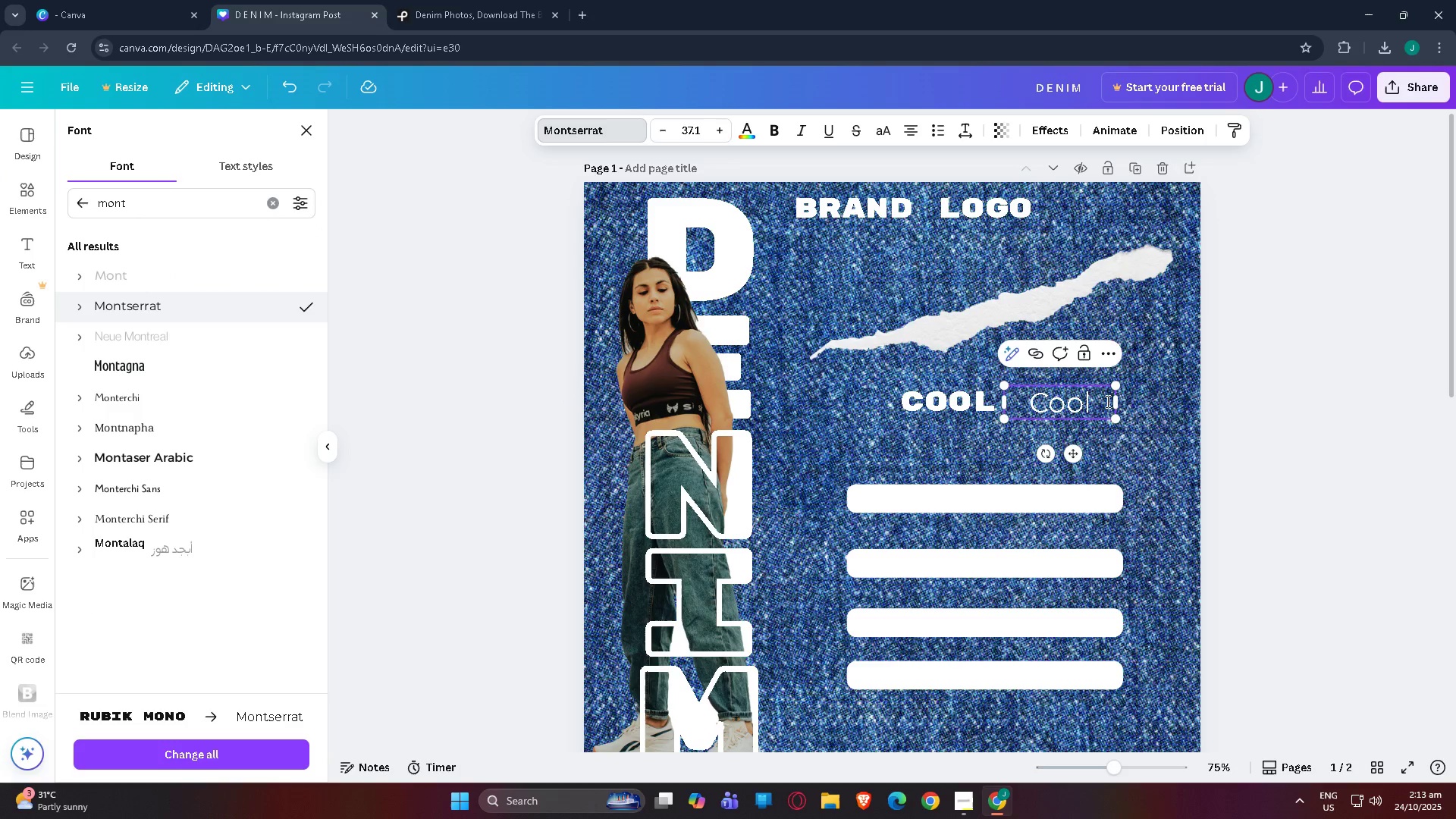 
double_click([1103, 401])
 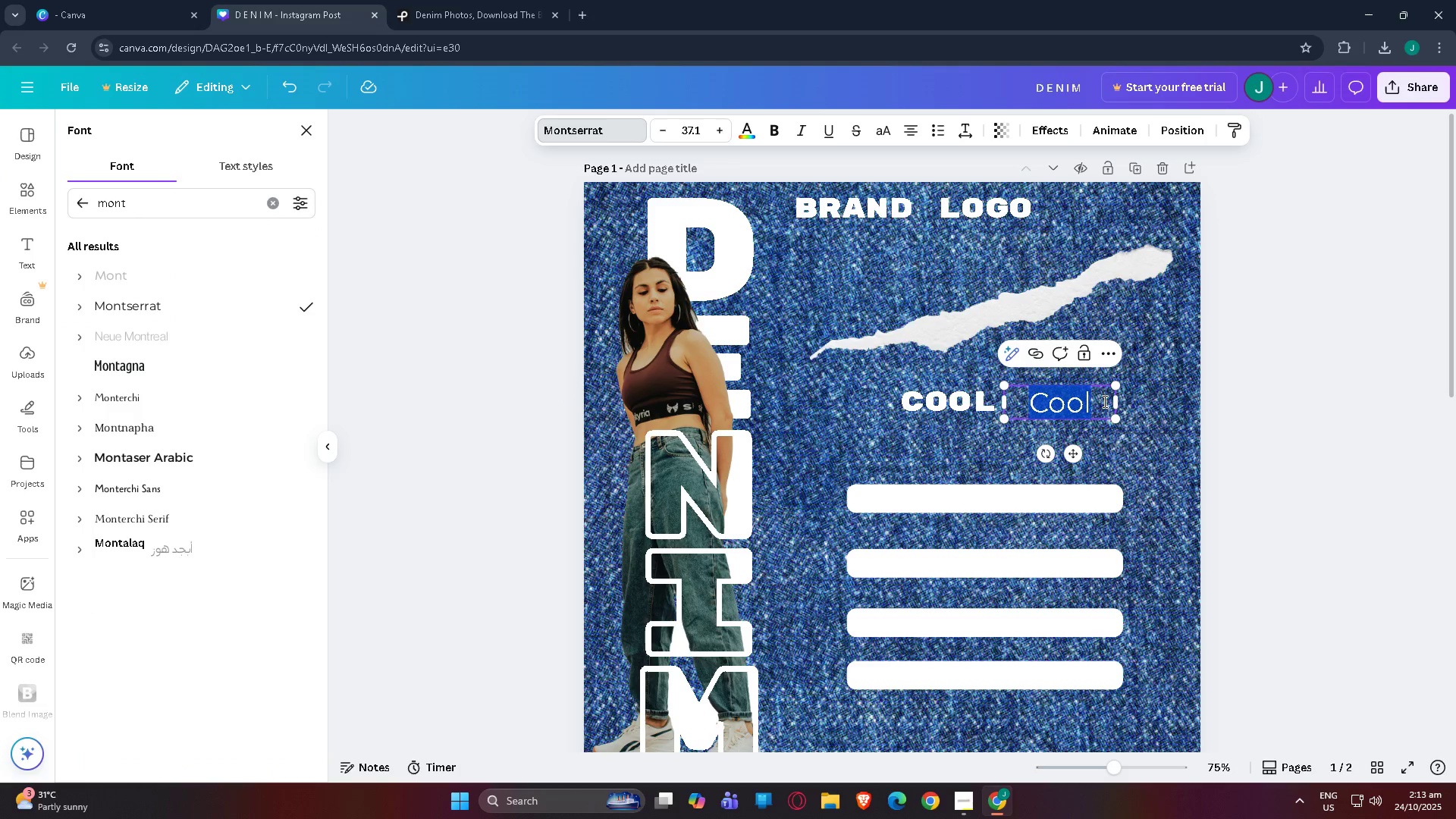 
triple_click([1103, 401])
 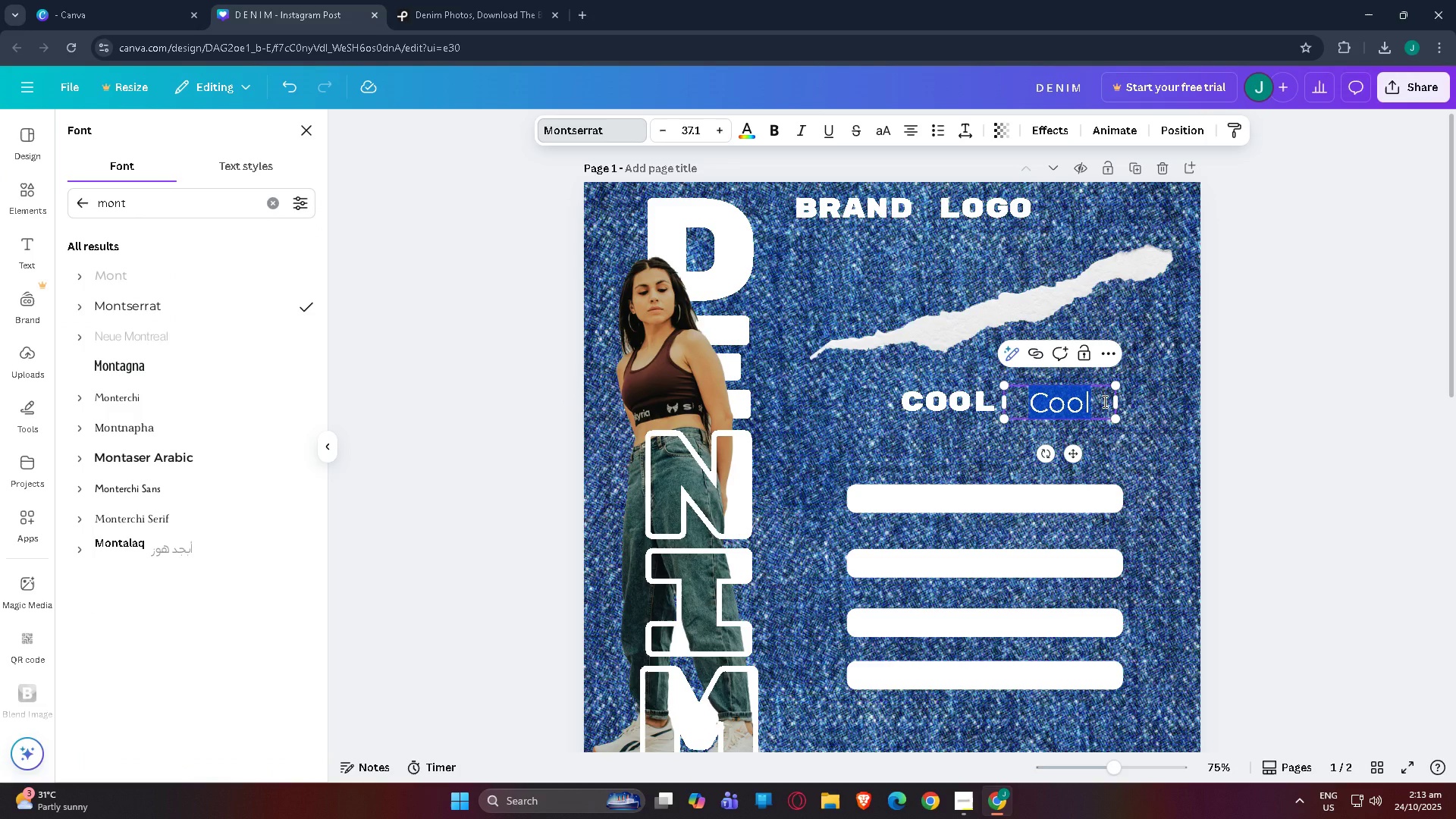 
type(JEAN)
 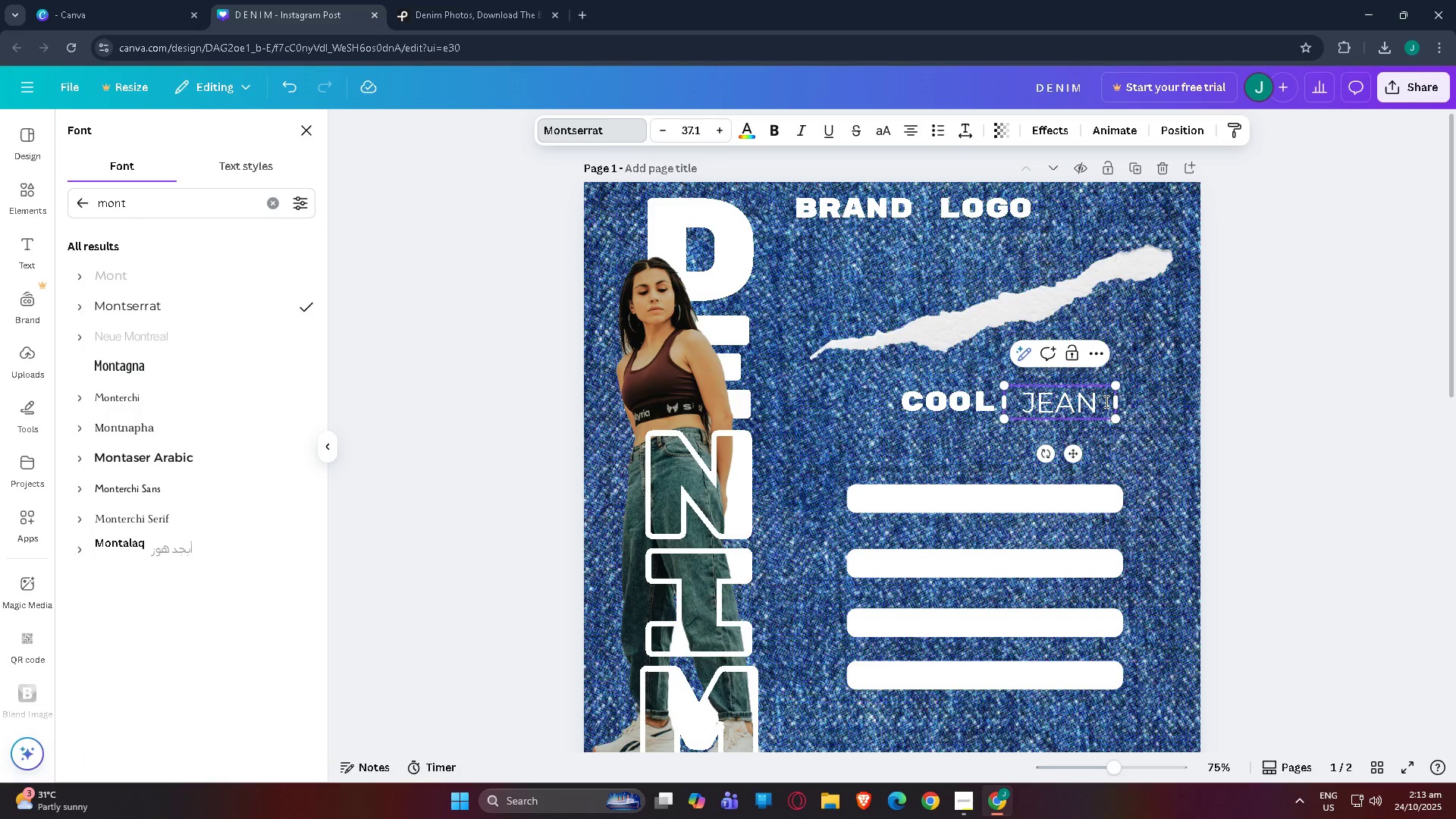 
key(Control+ControlLeft)
 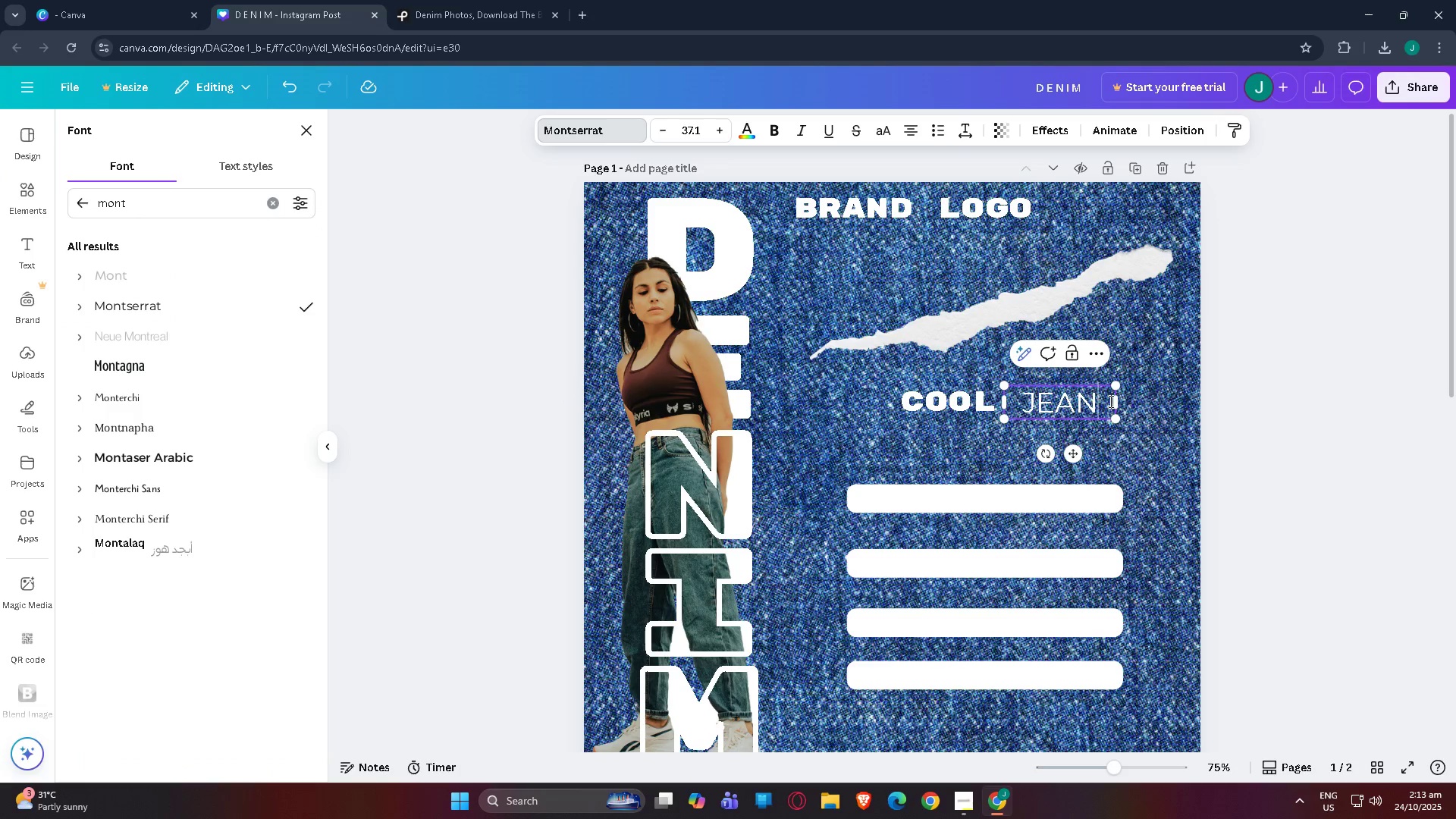 
left_click_drag(start_coordinate=[1109, 401], to_coordinate=[985, 401])
 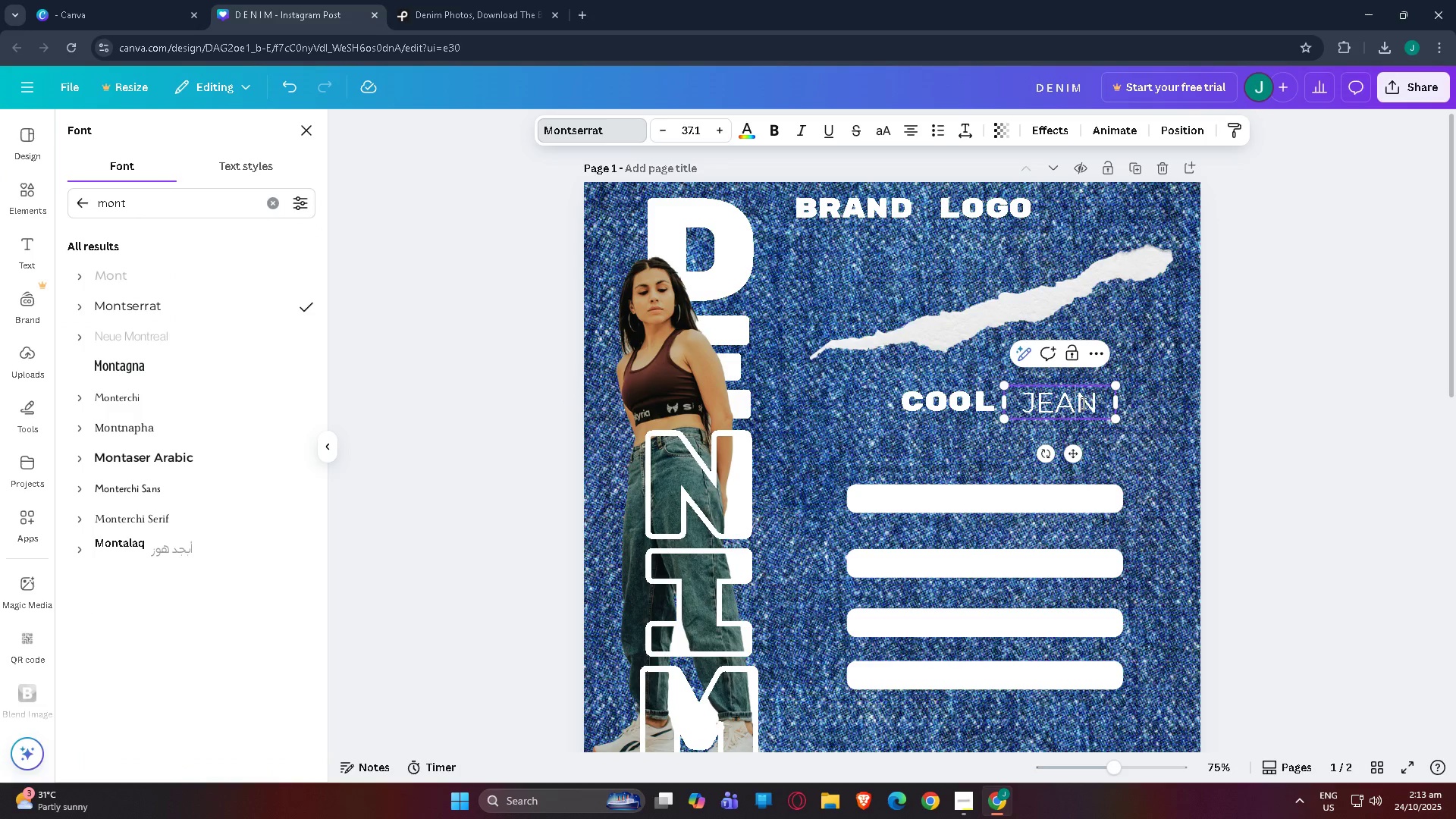 
hold_key(key=ControlLeft, duration=0.47)
 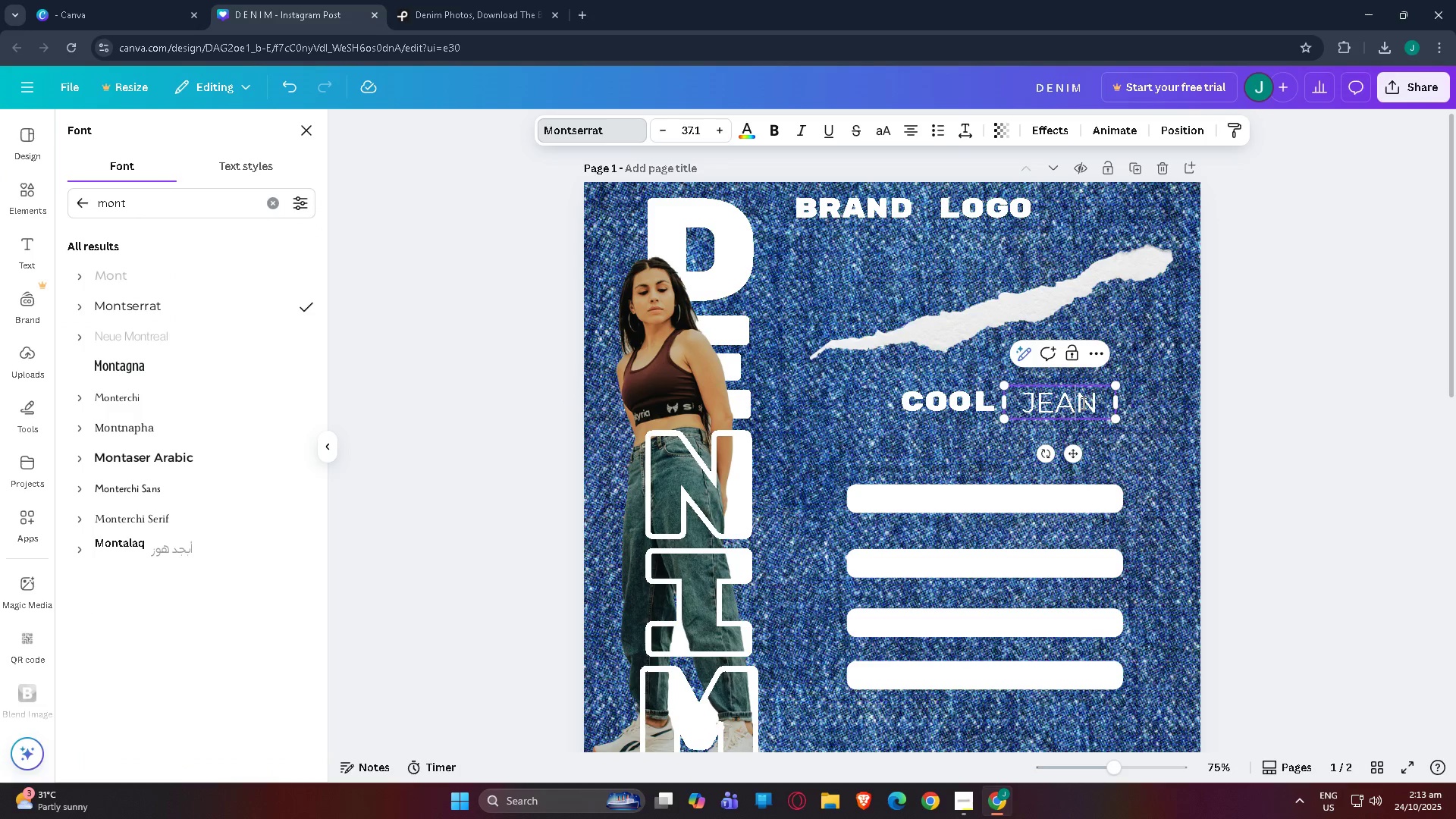 
left_click([1082, 403])
 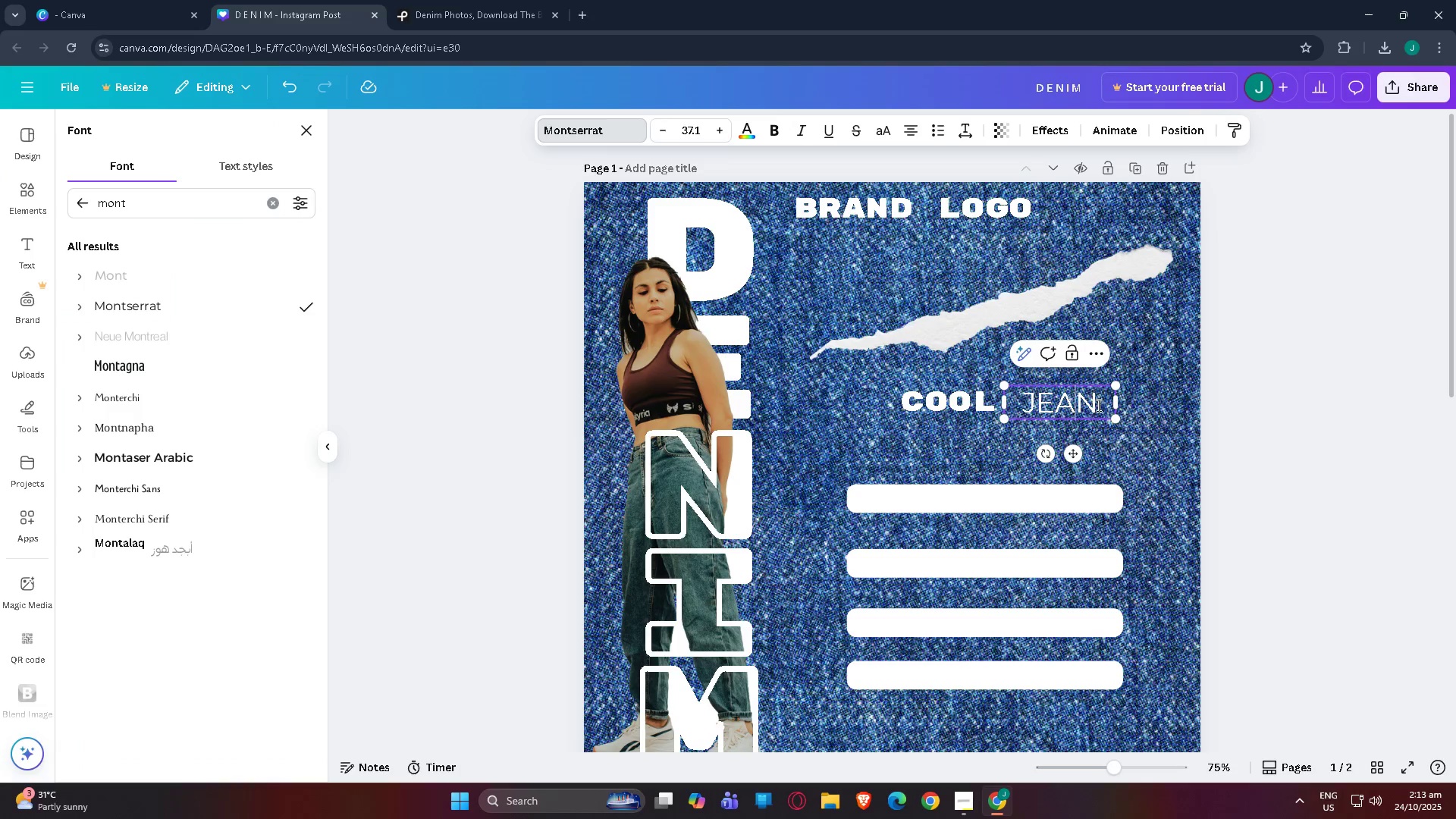 
left_click_drag(start_coordinate=[1097, 405], to_coordinate=[1027, 403])
 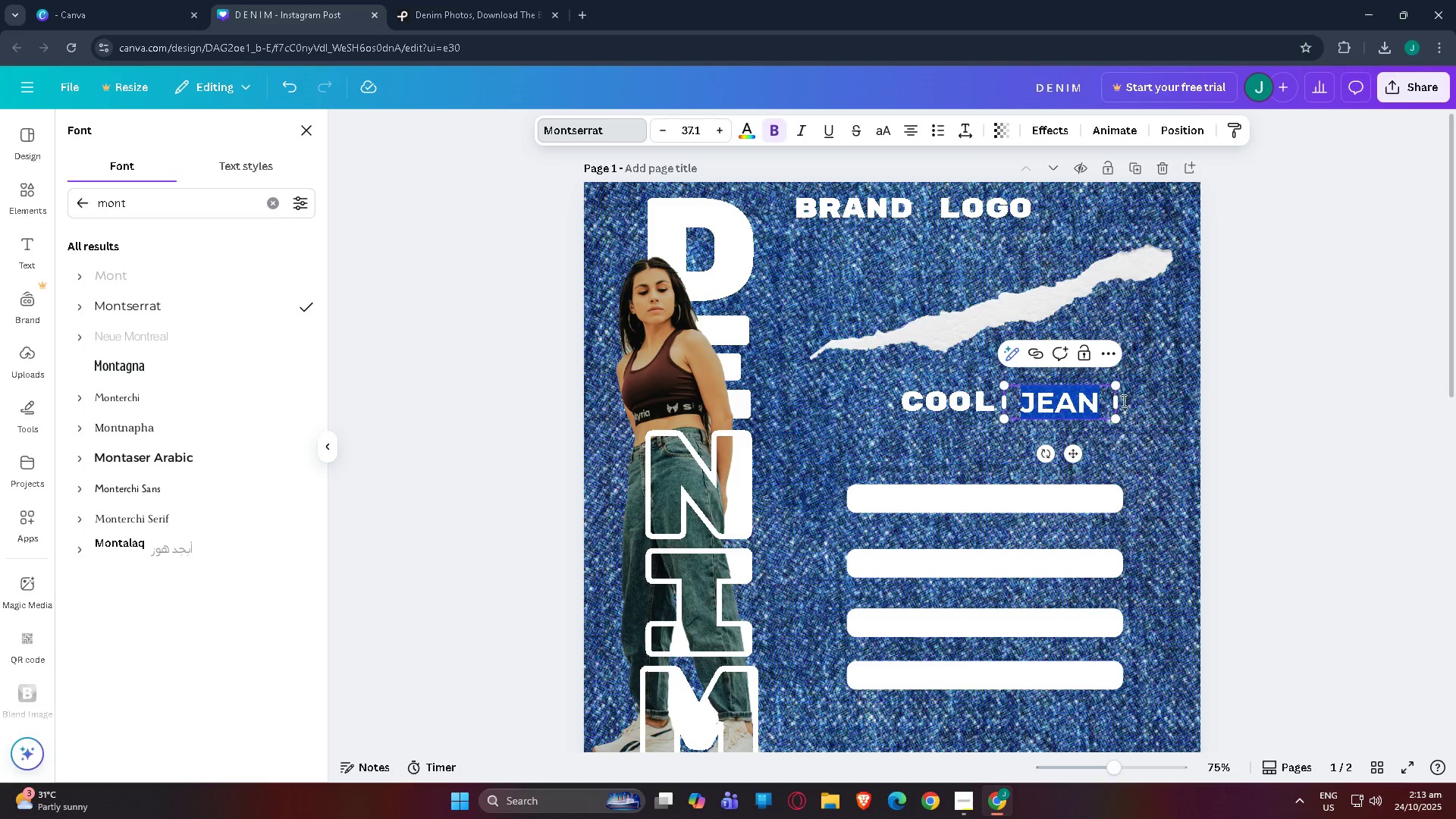 
key(Control+B)
 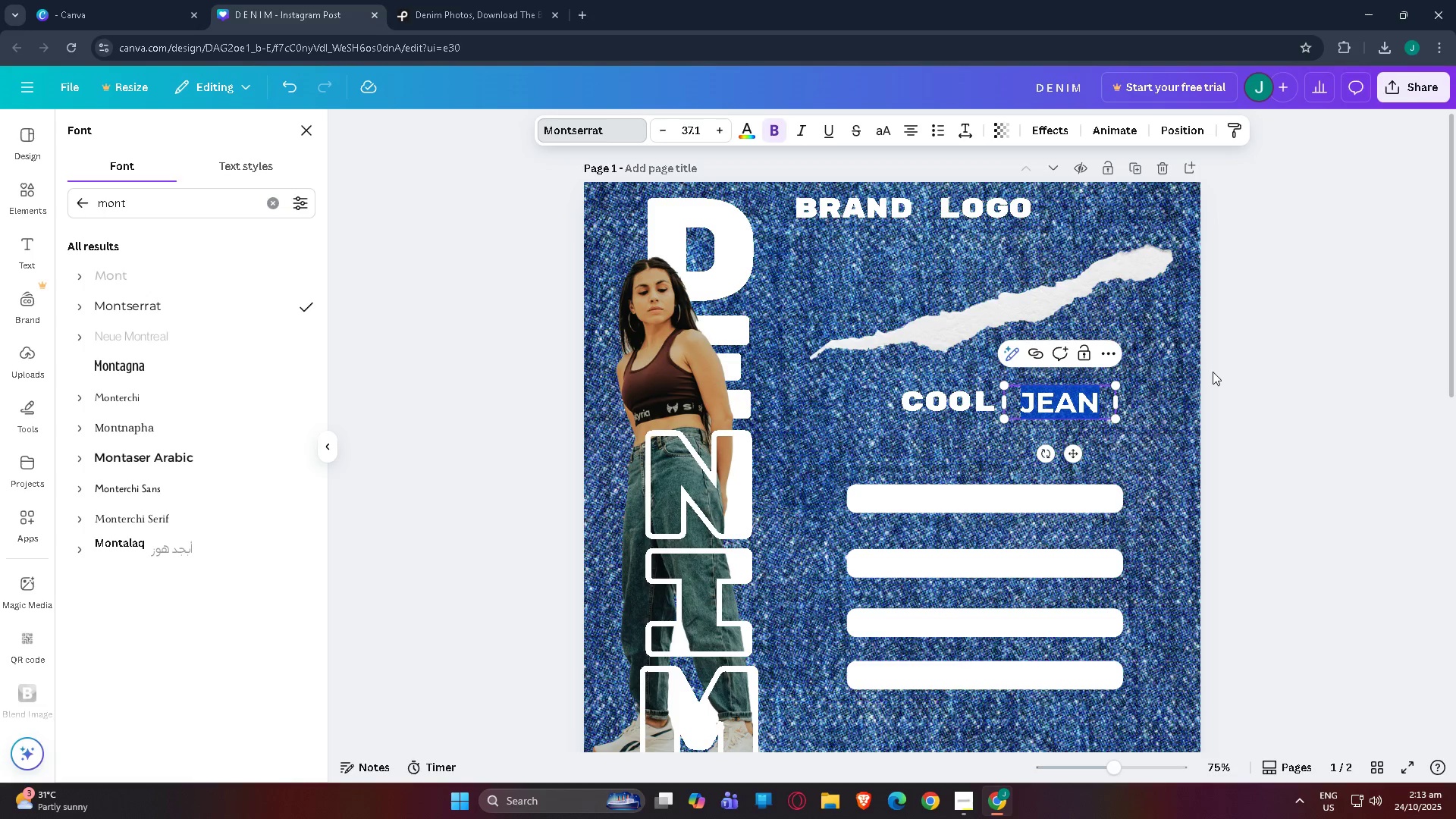 
double_click([1213, 372])
 